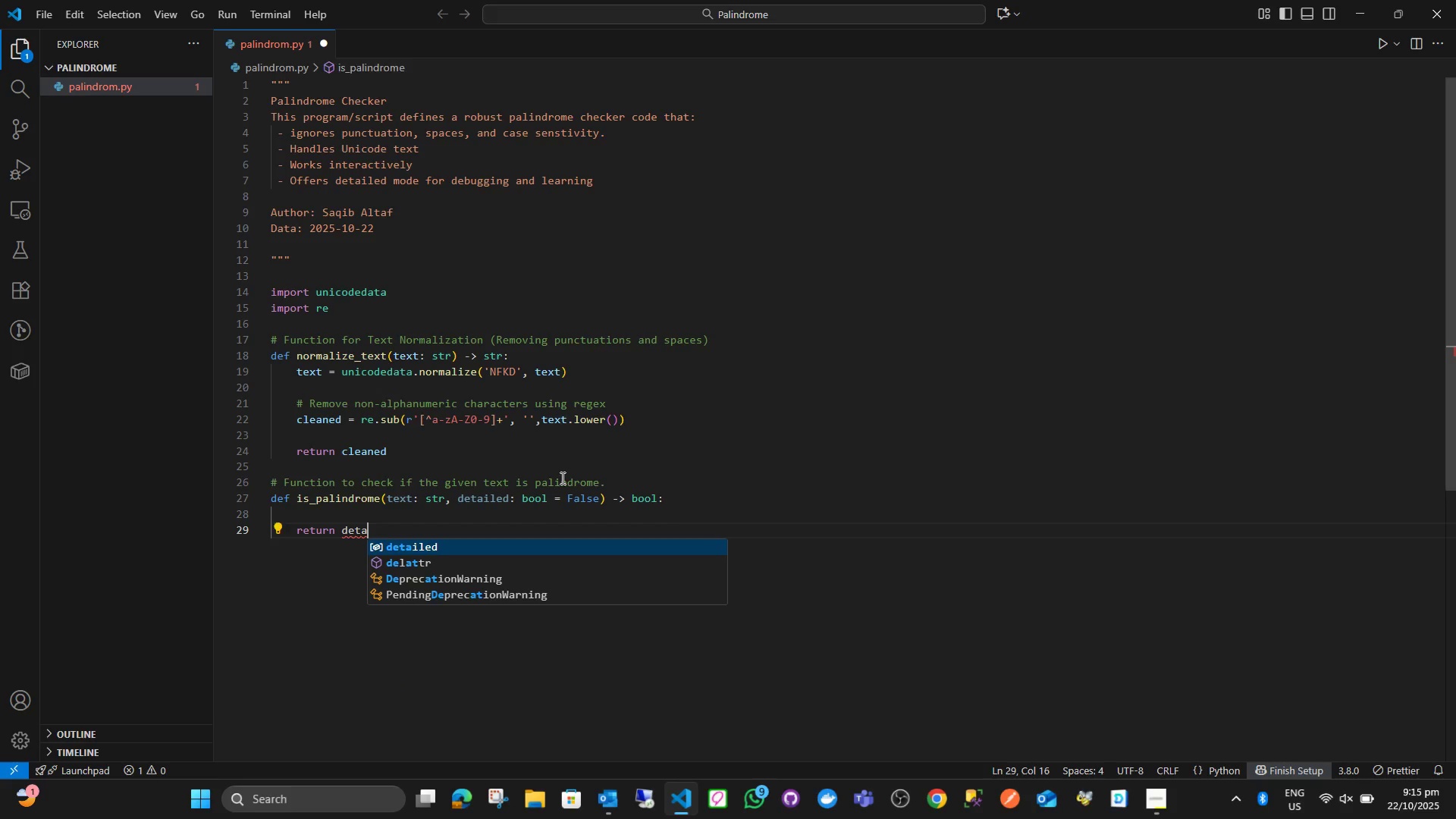 
key(Enter)
 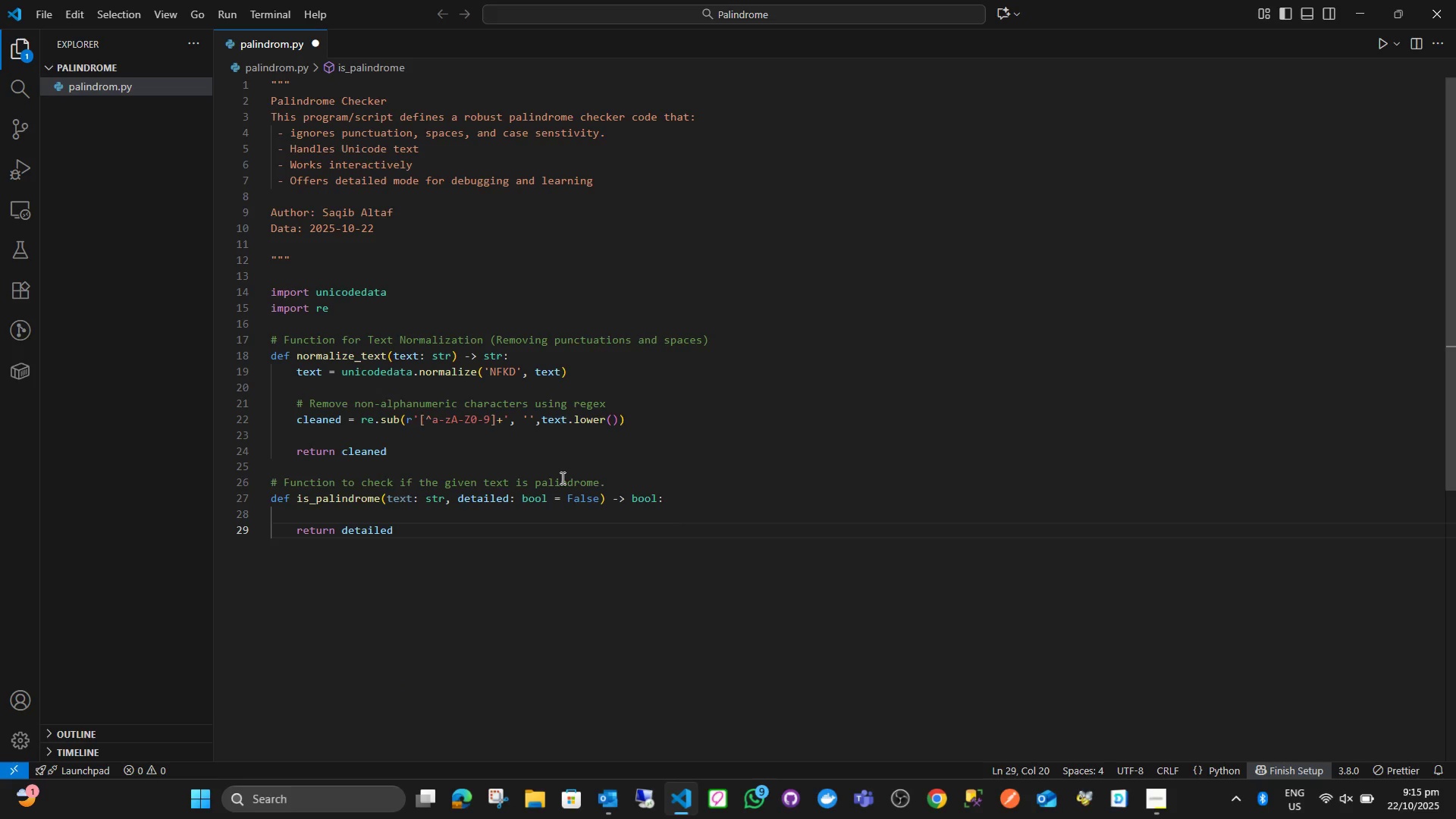 
key(ArrowDown)
 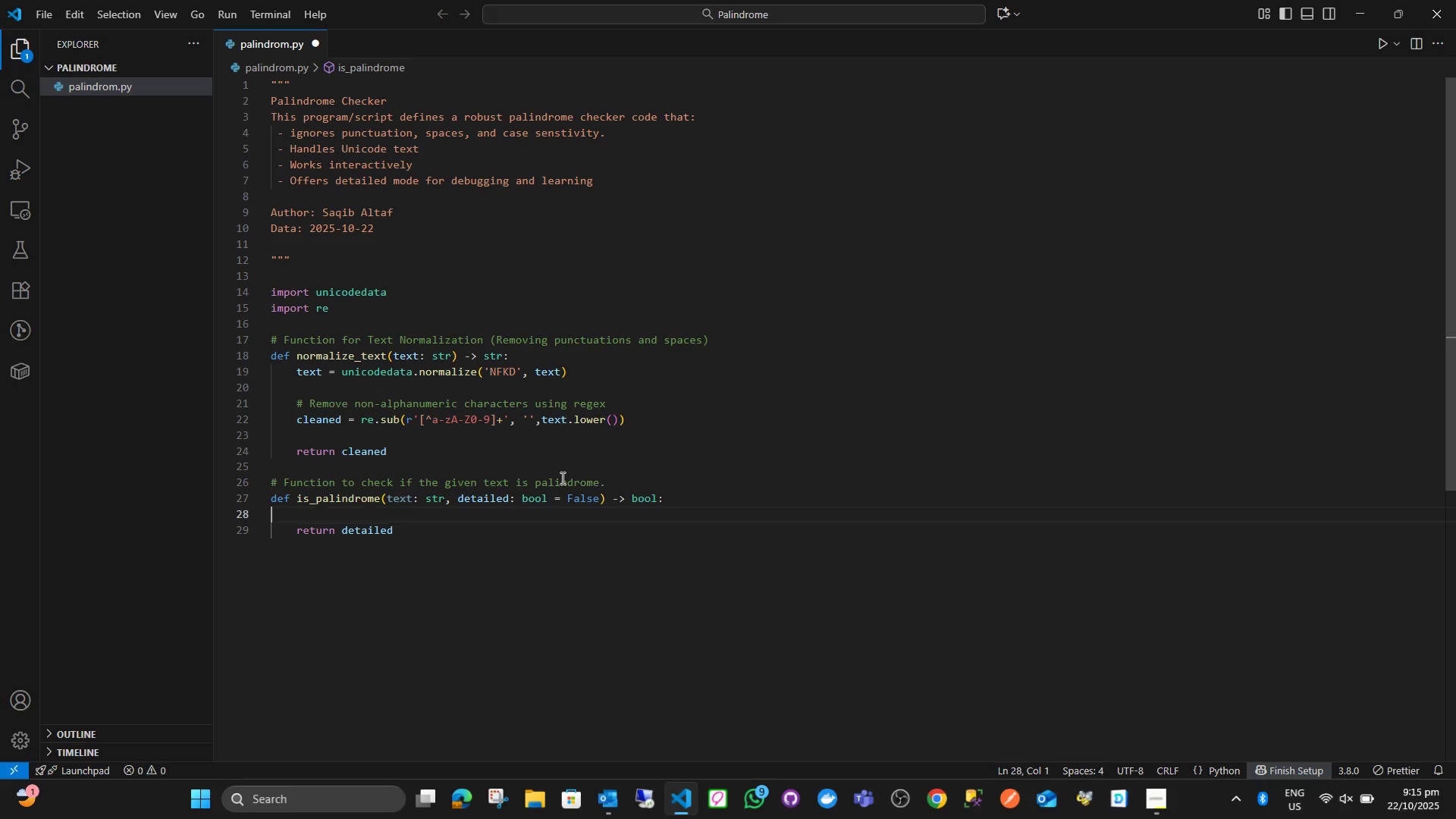 
key(ArrowUp)
 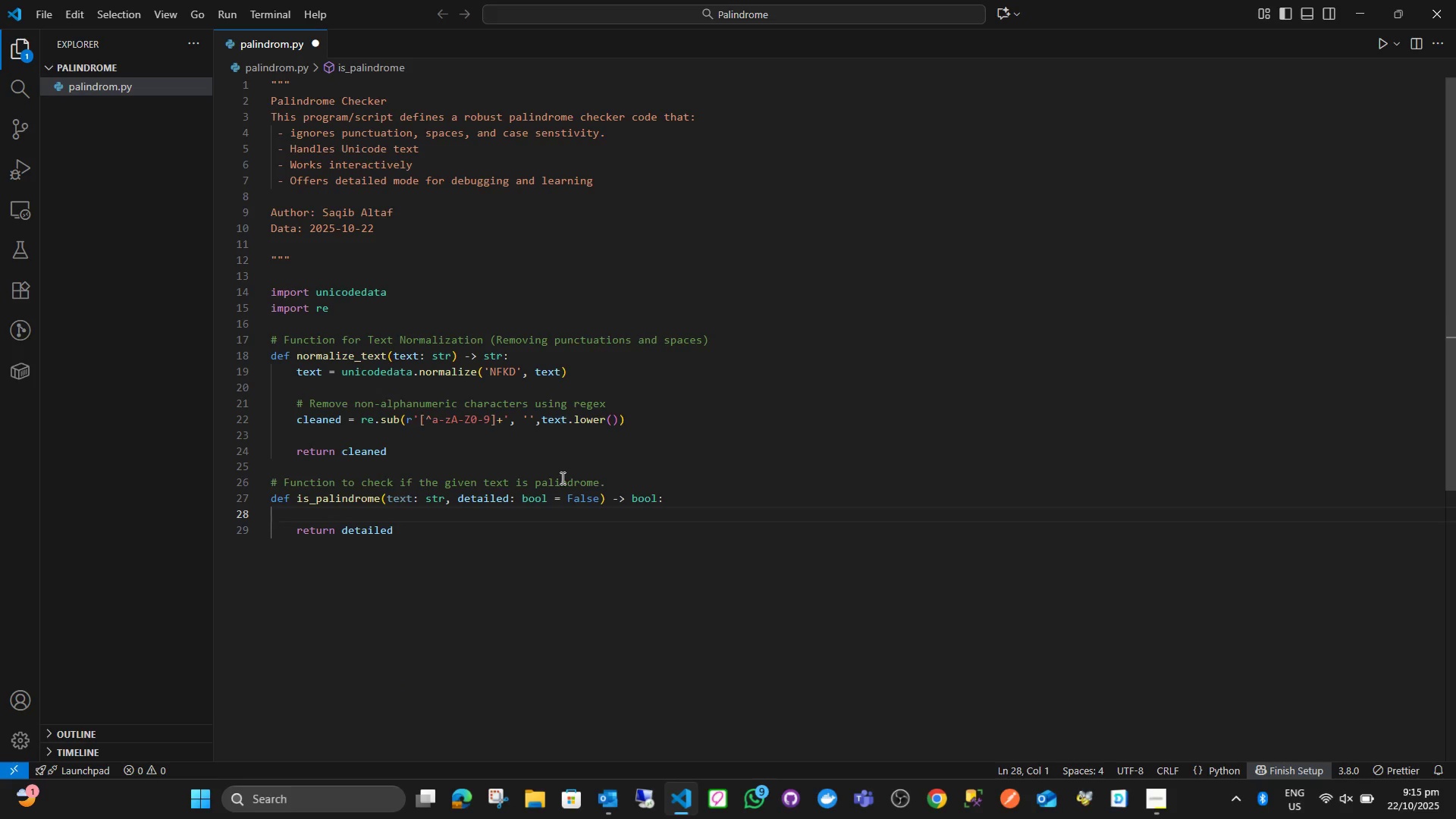 
key(ArrowLeft)
 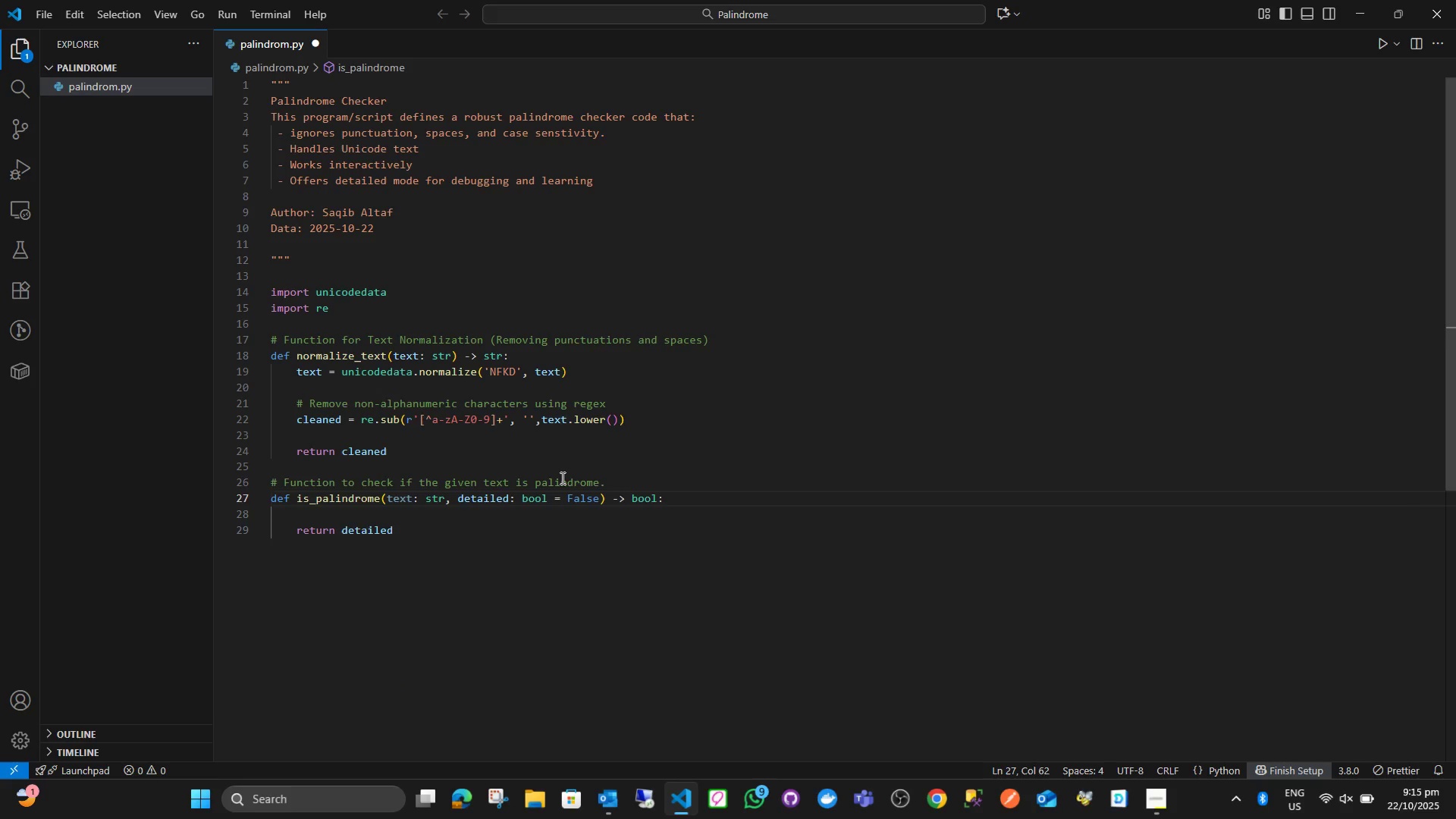 
key(Enter)
 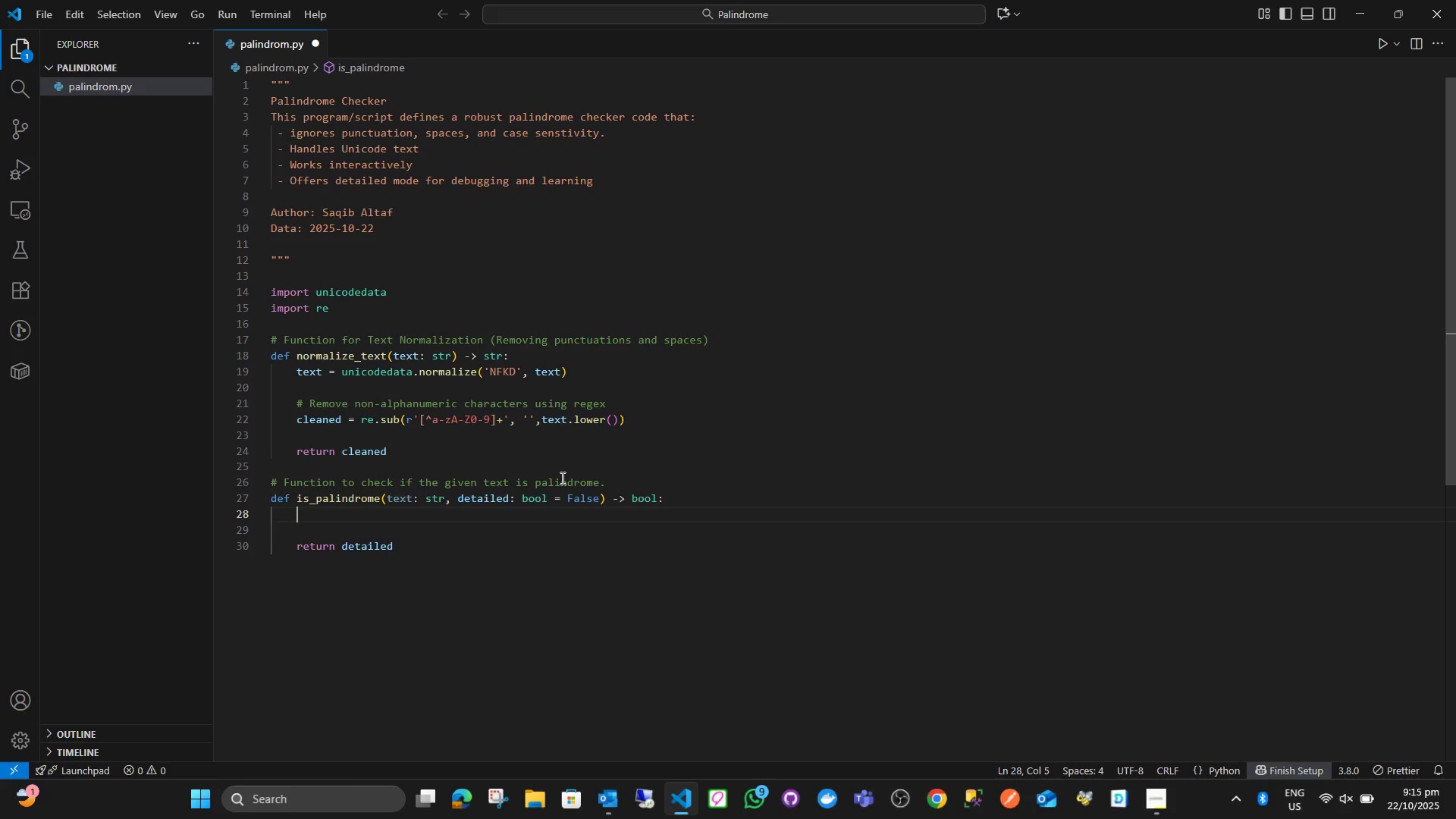 
wait(5.53)
 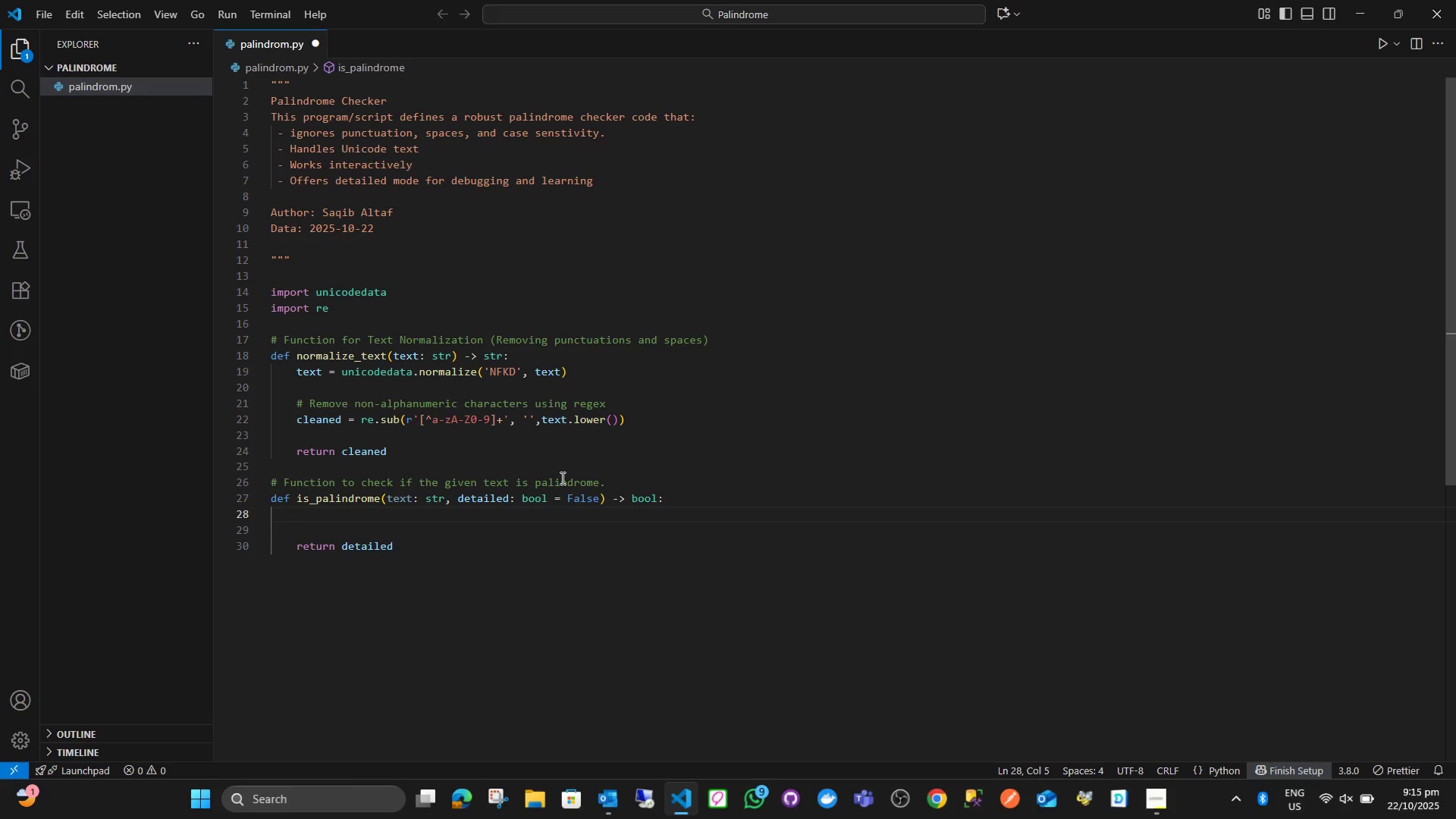 
key(Enter)
 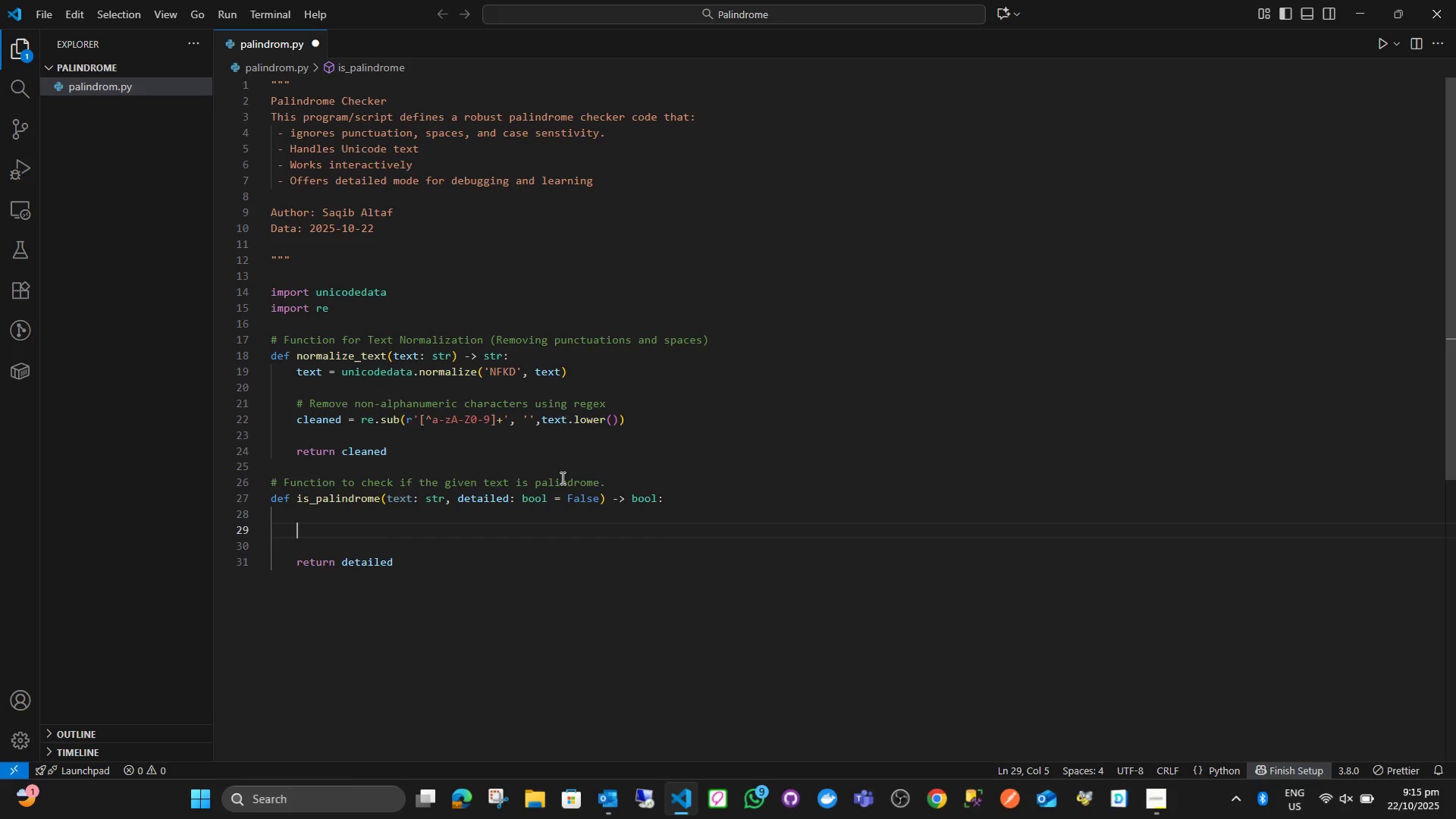 
type(cleaned)
key(Backspace)
key(Backspace)
key(Backspace)
key(Backspace)
key(Backspace)
key(Backspace)
key(Backspace)
key(Backspace)
key(Backspace)
key(Backspace)
 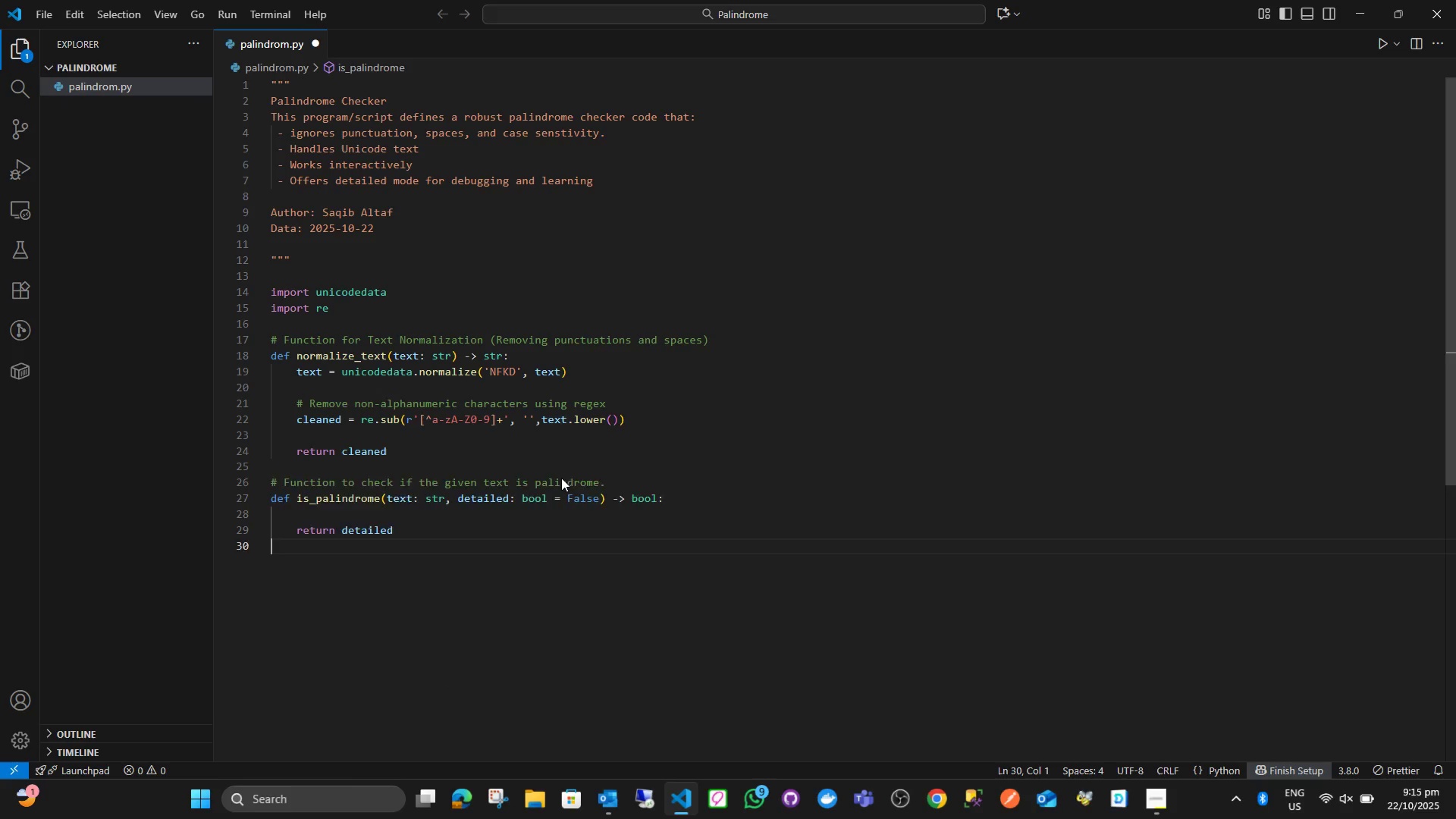 
key(Shift+Enter)
 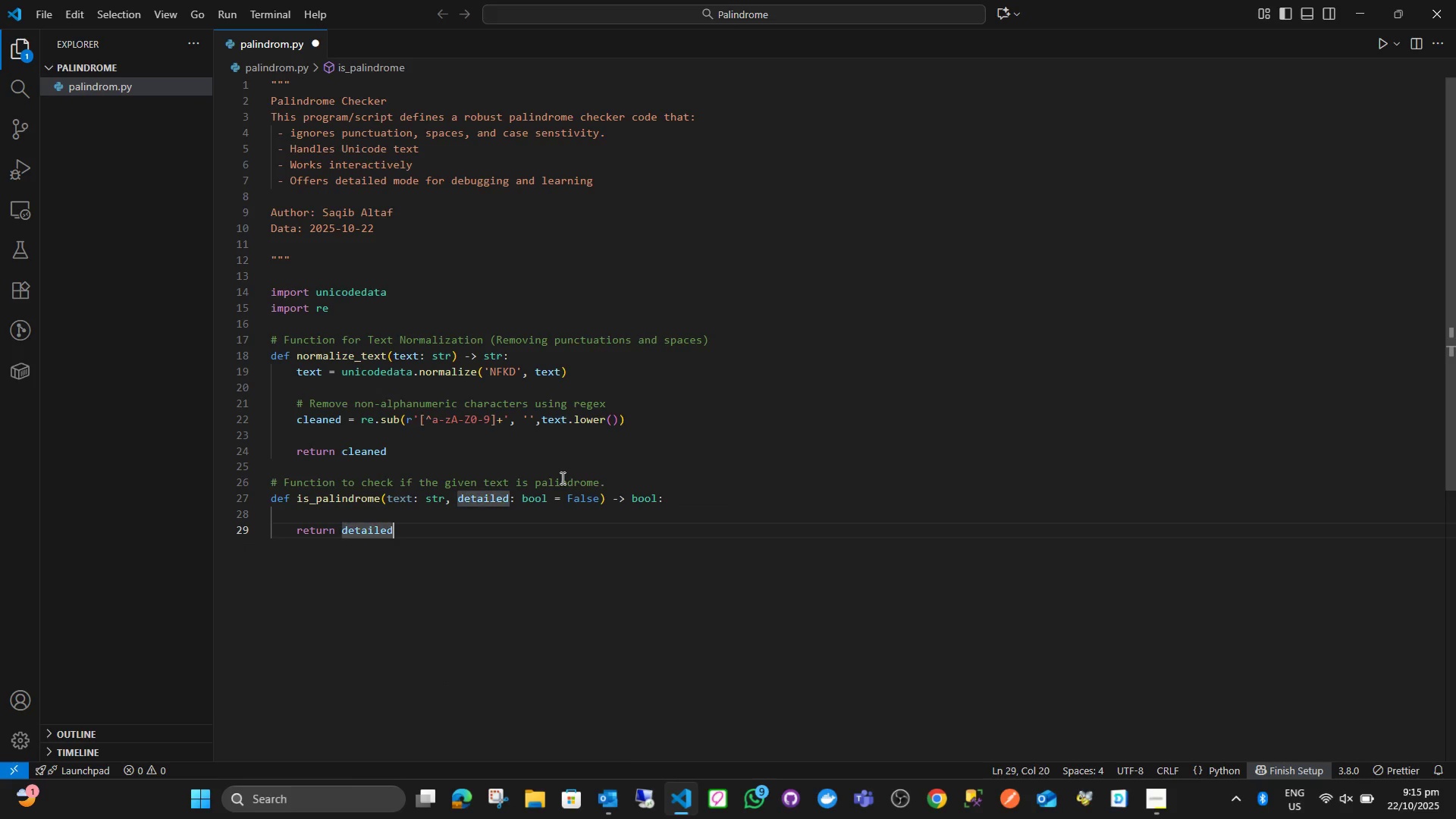 
key(Enter)
 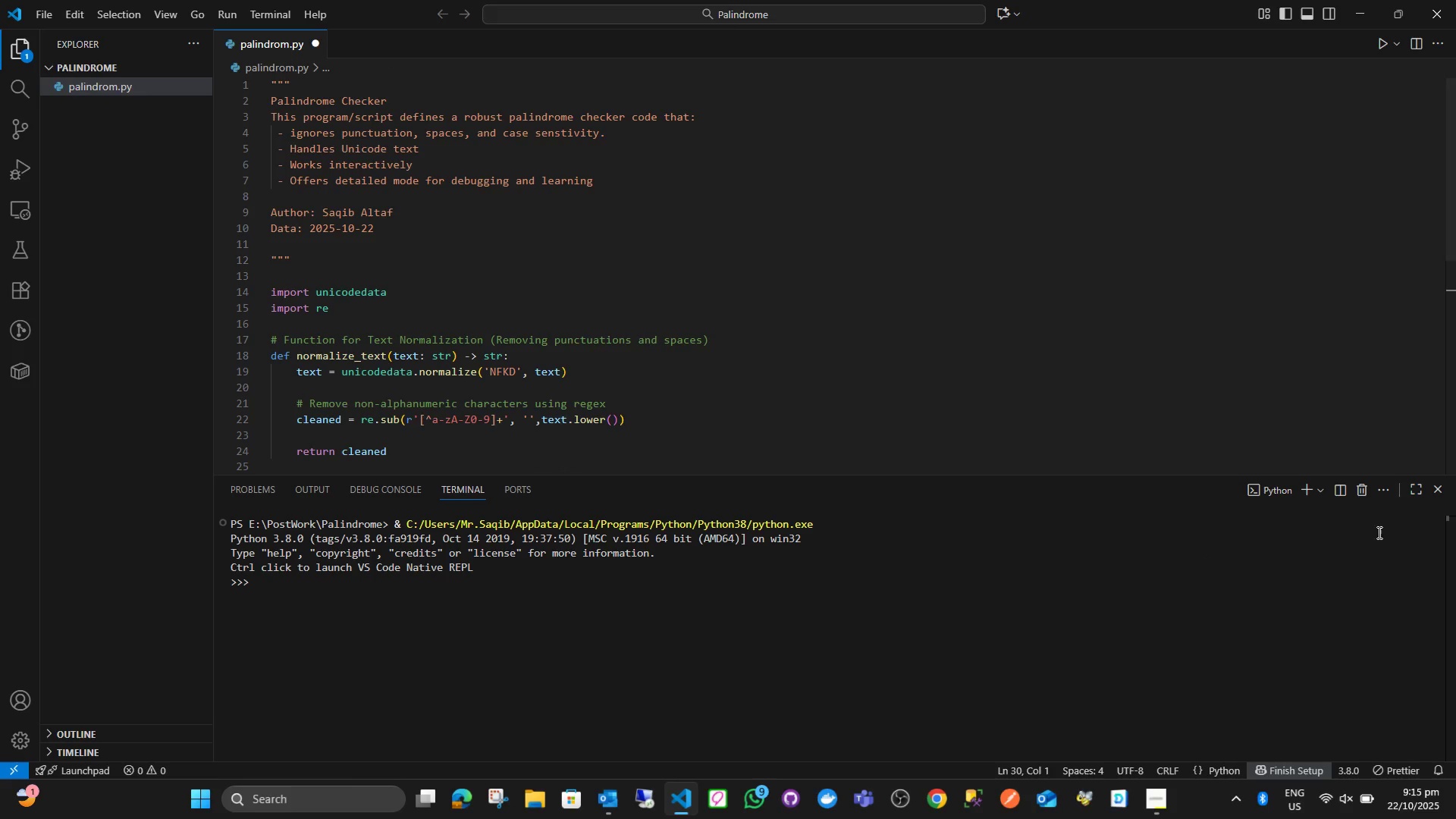 
left_click_drag(start_coordinate=[1441, 490], to_coordinate=[1433, 516])
 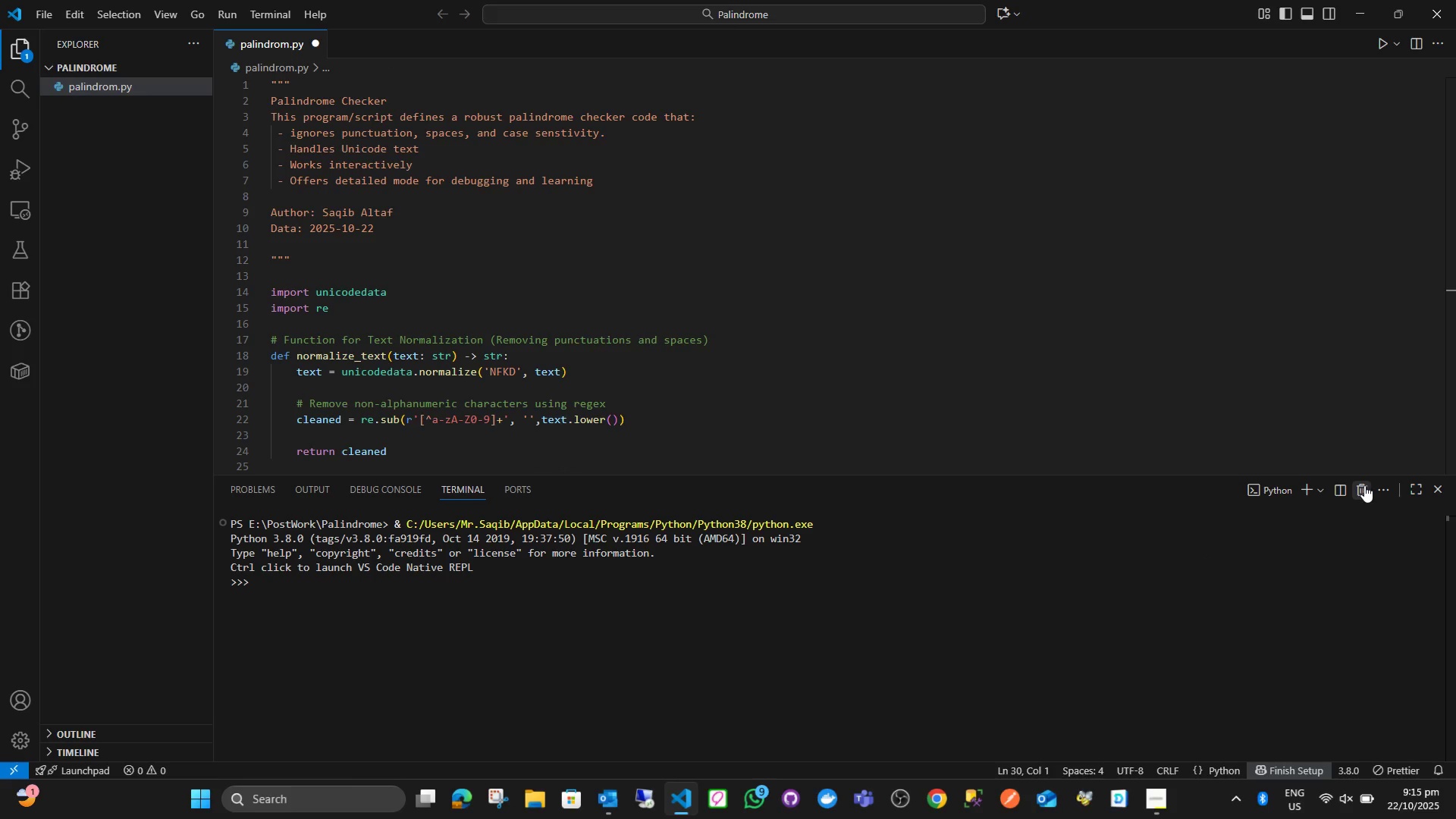 
left_click([1364, 485])
 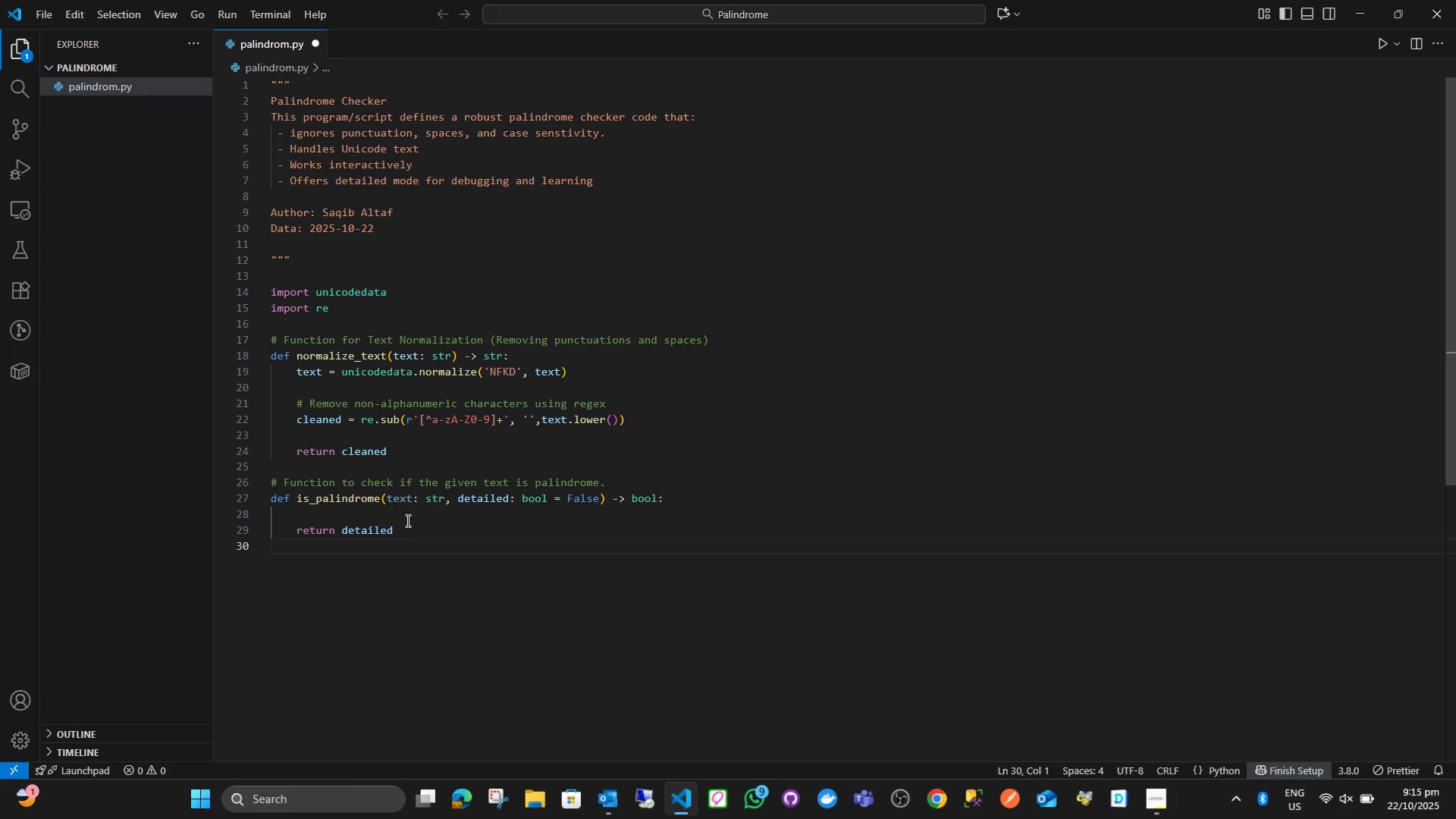 
left_click([406, 516])
 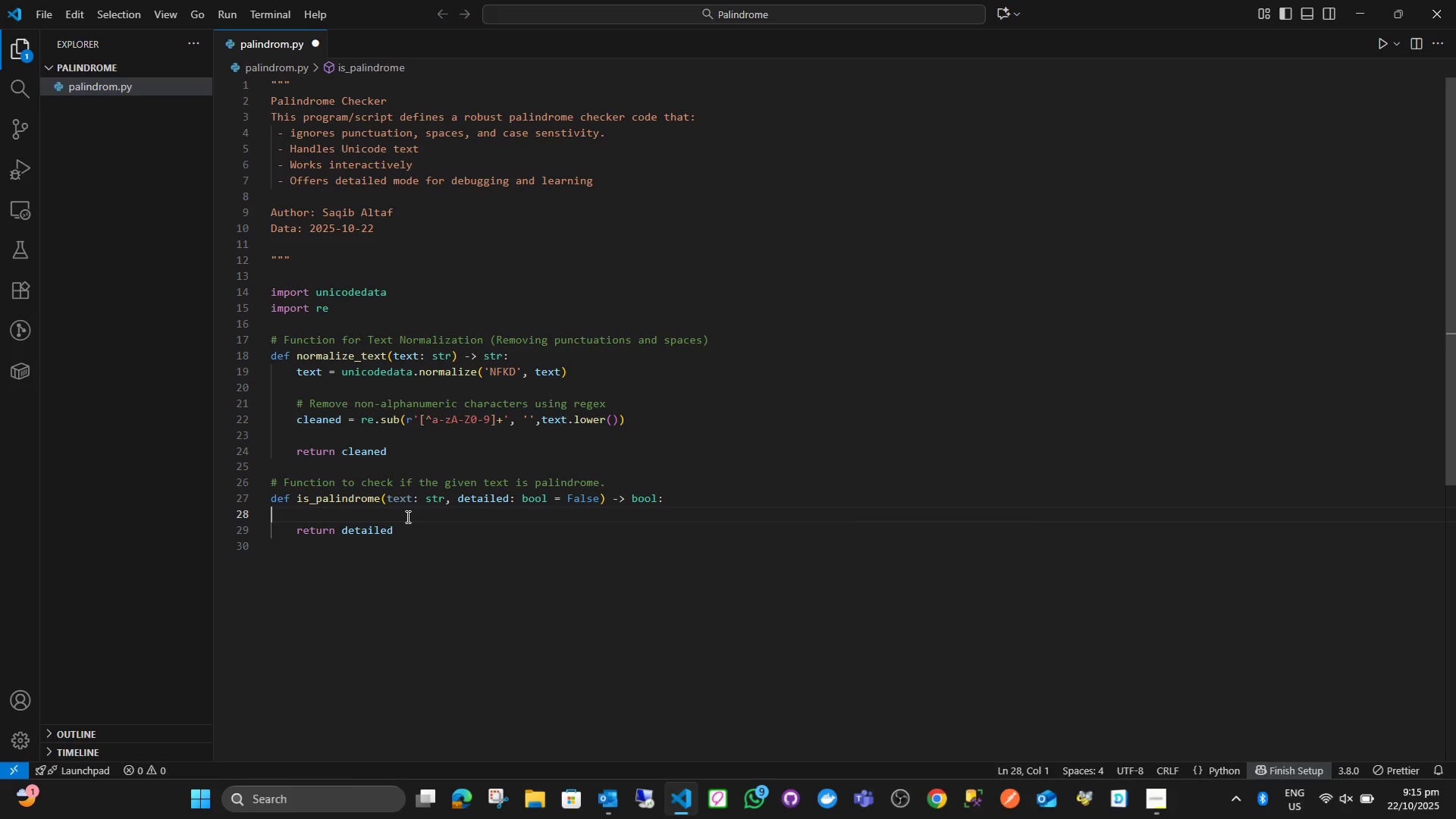 
key(ArrowLeft)
 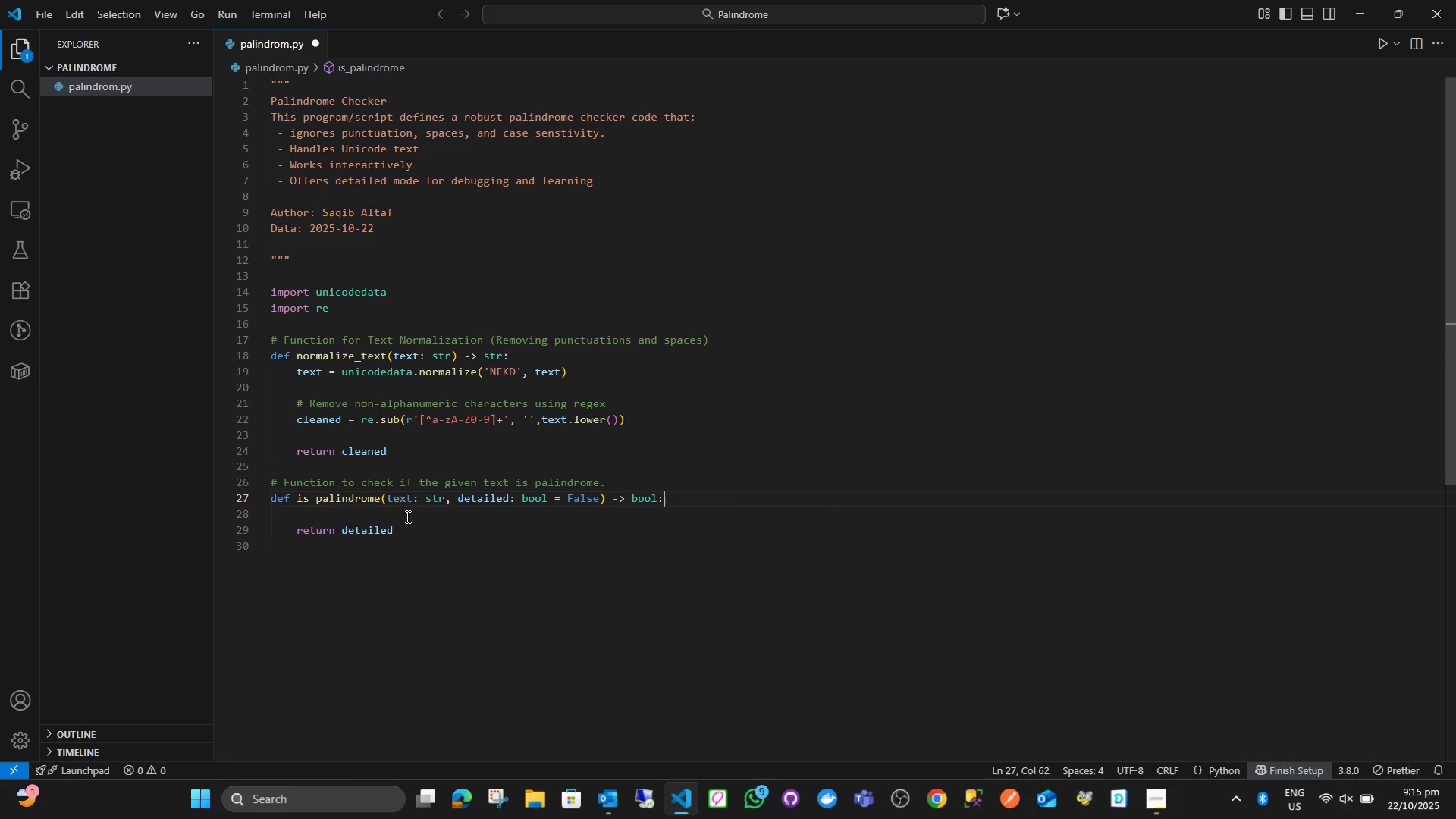 
key(Enter)
 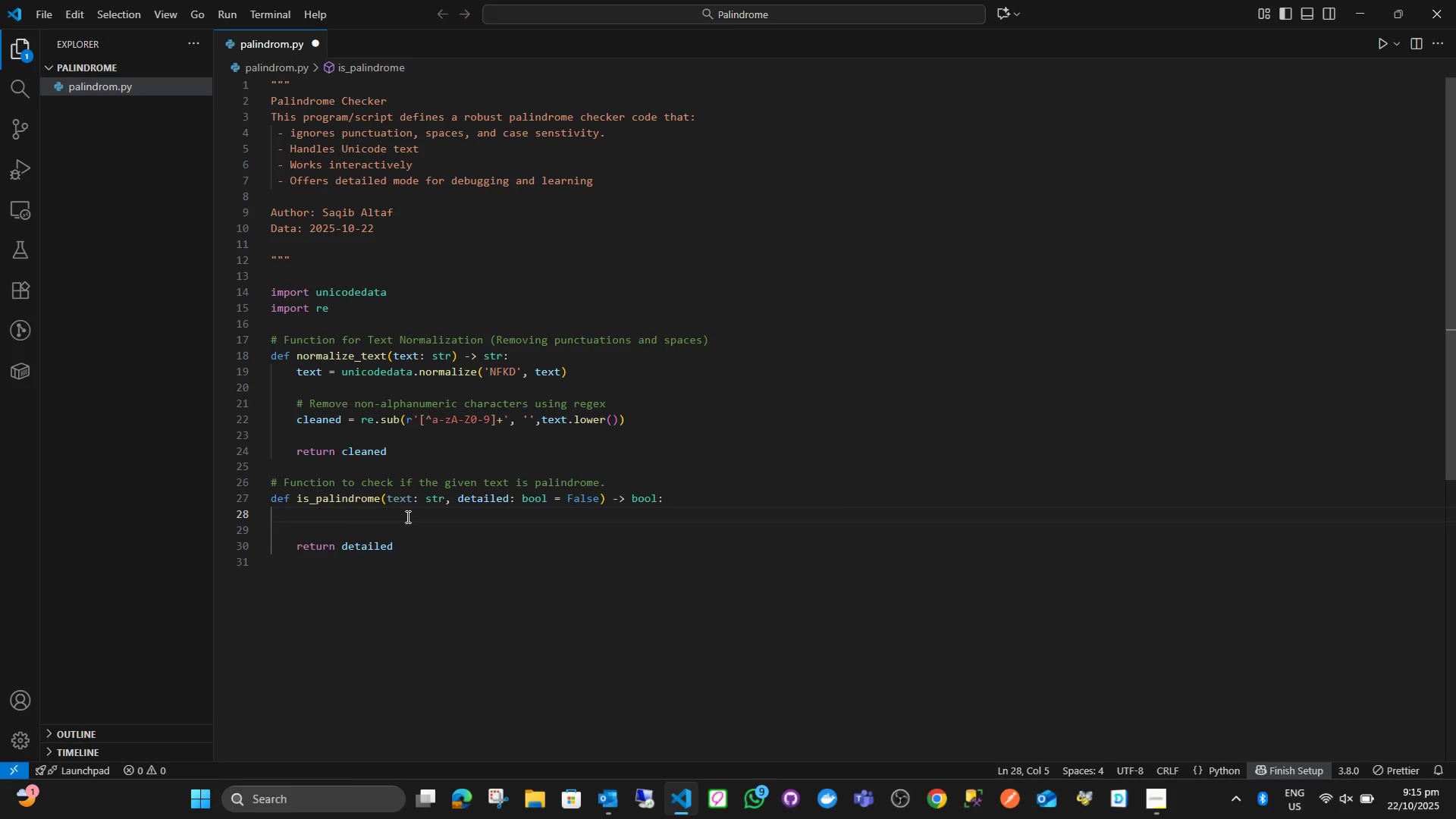 
type(cleaned)
 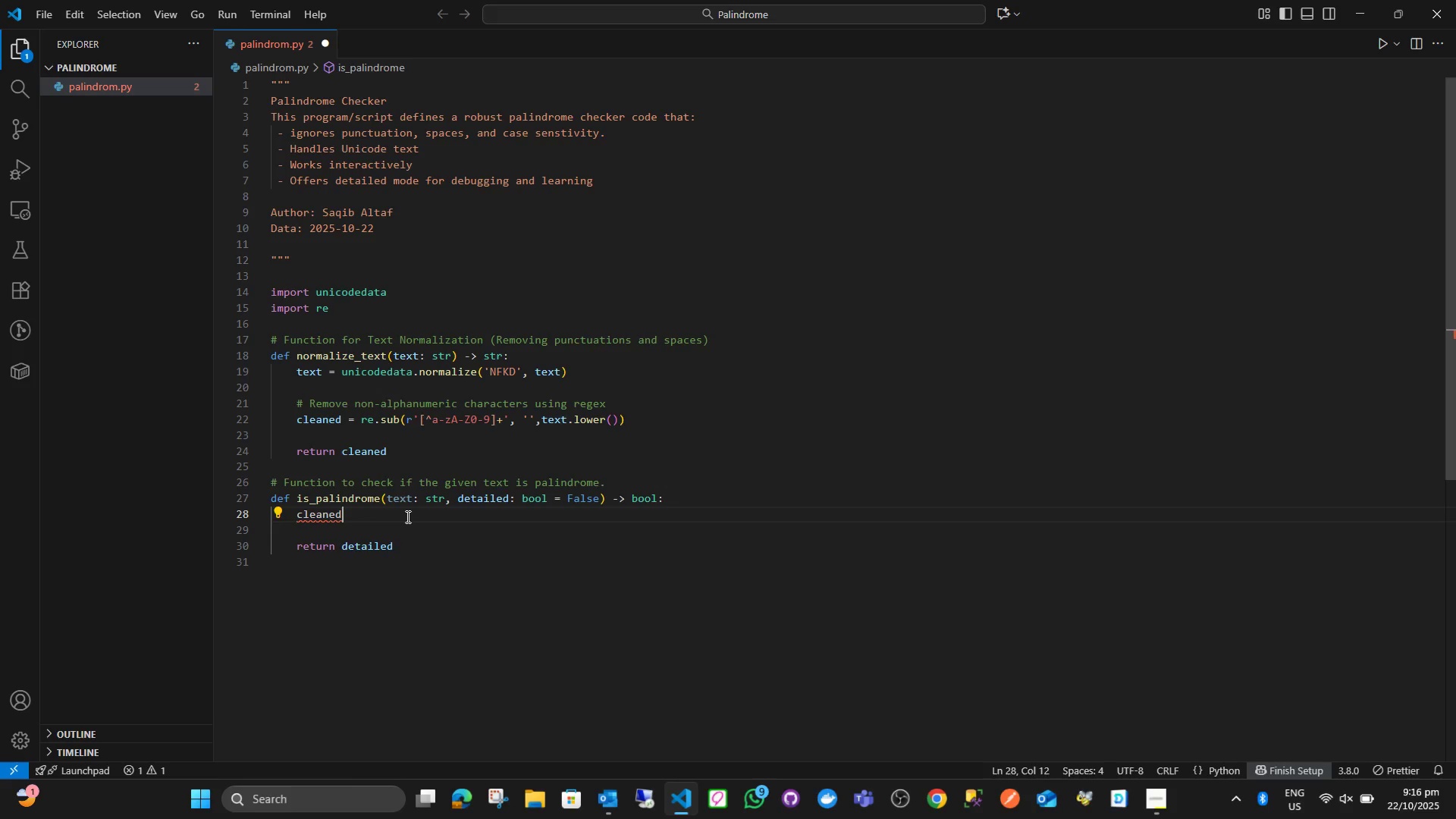 
wait(18.93)
 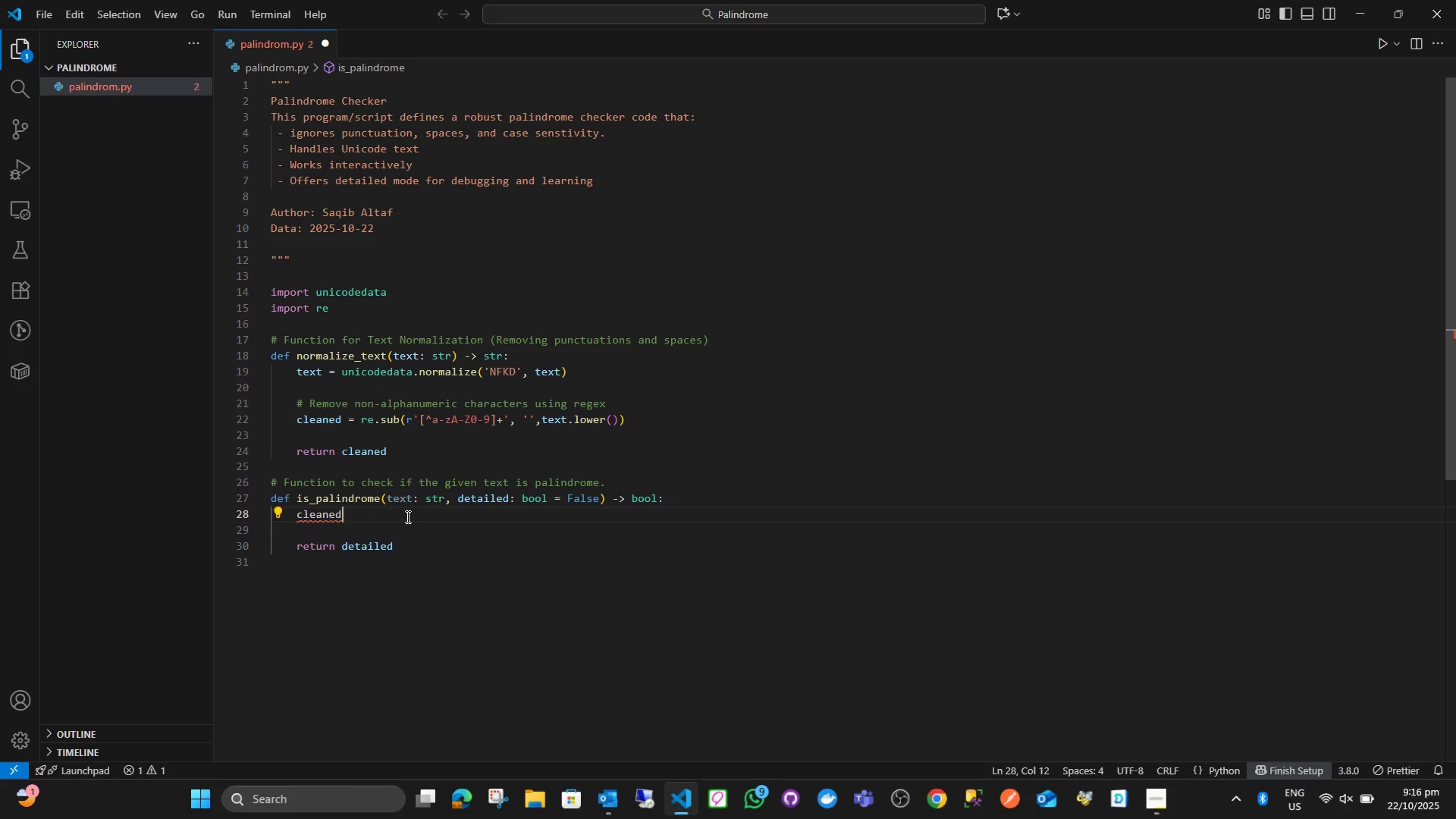 
type( = normali)
 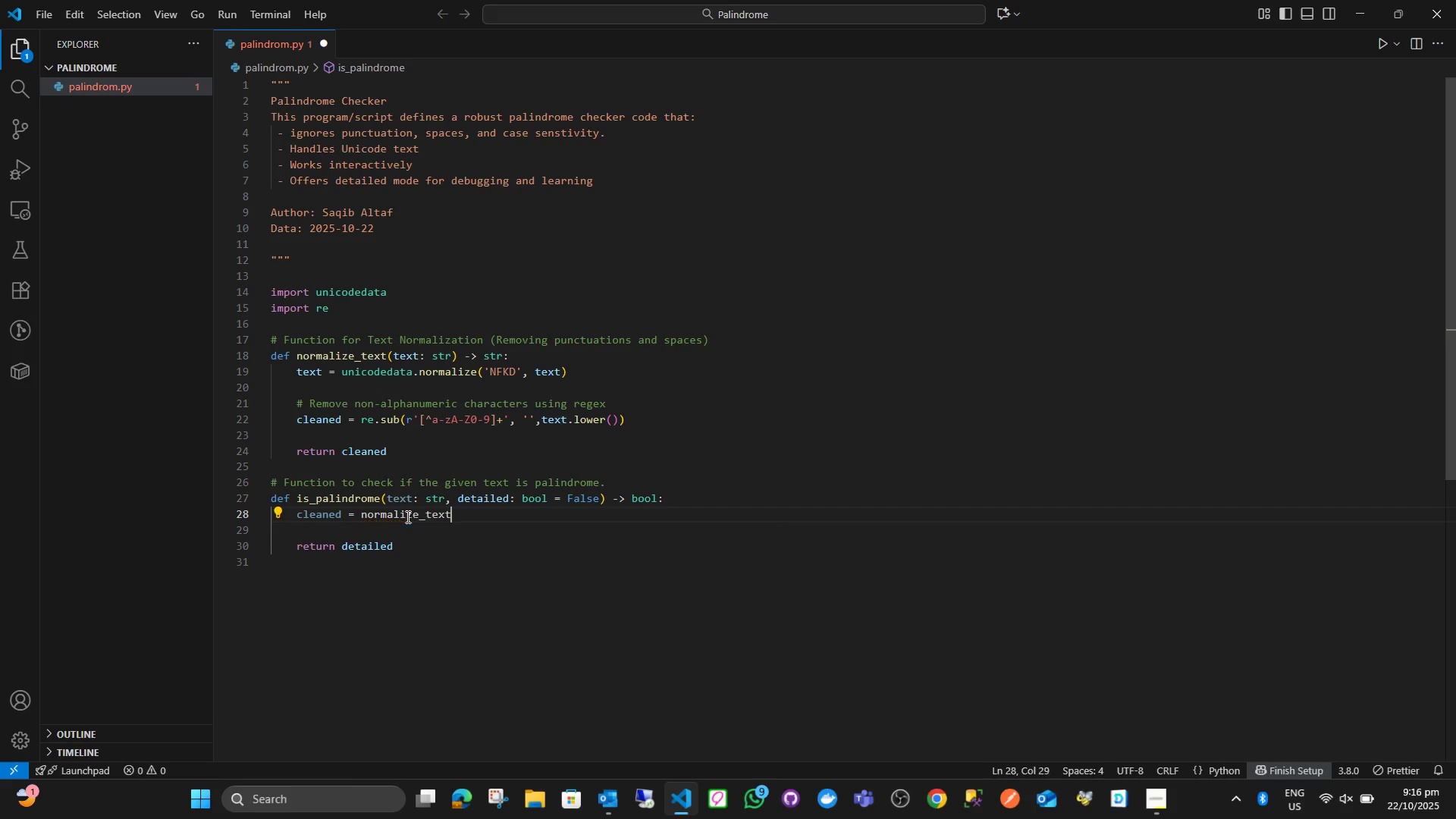 
key(Enter)
 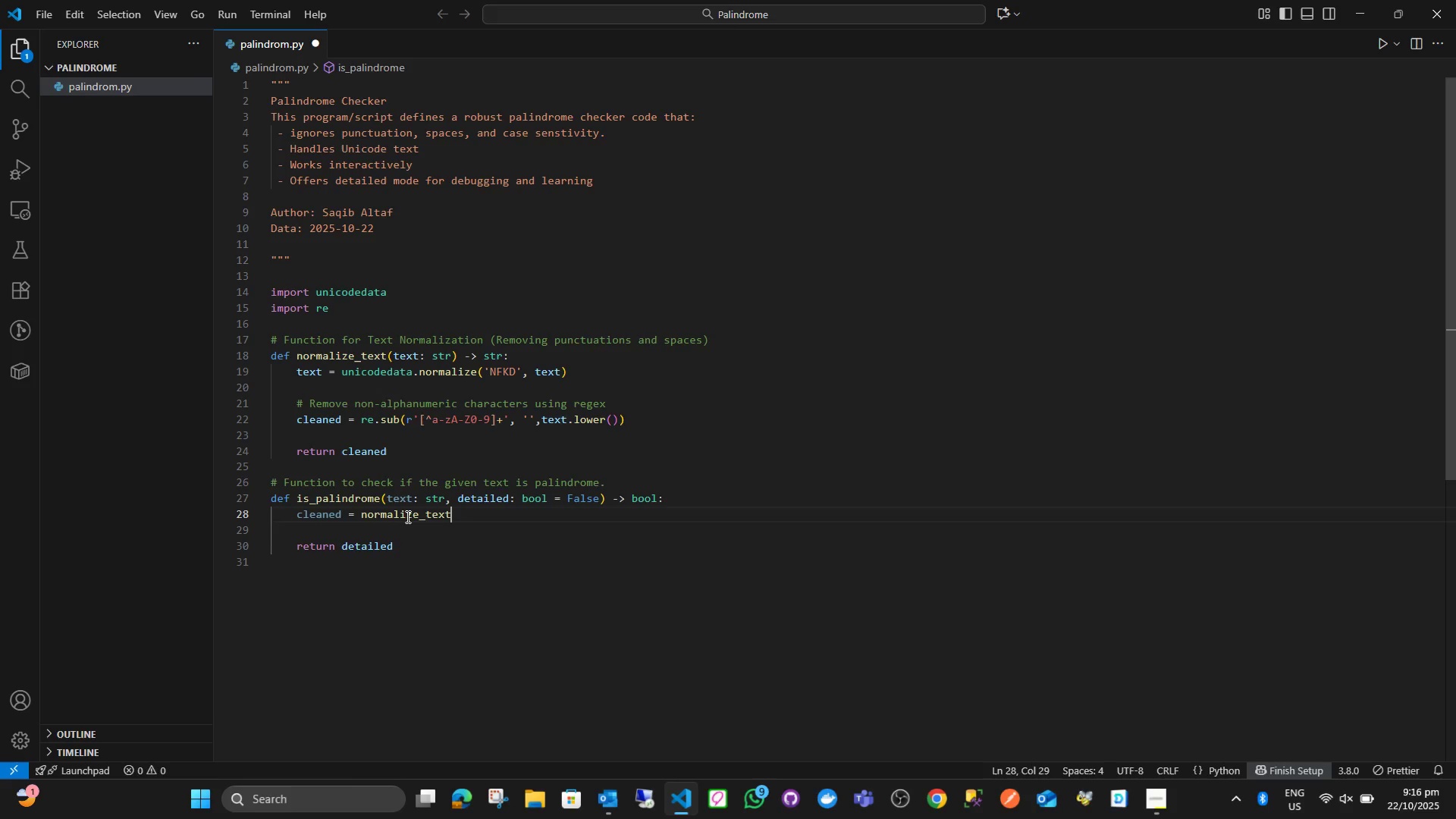 
type((text)
 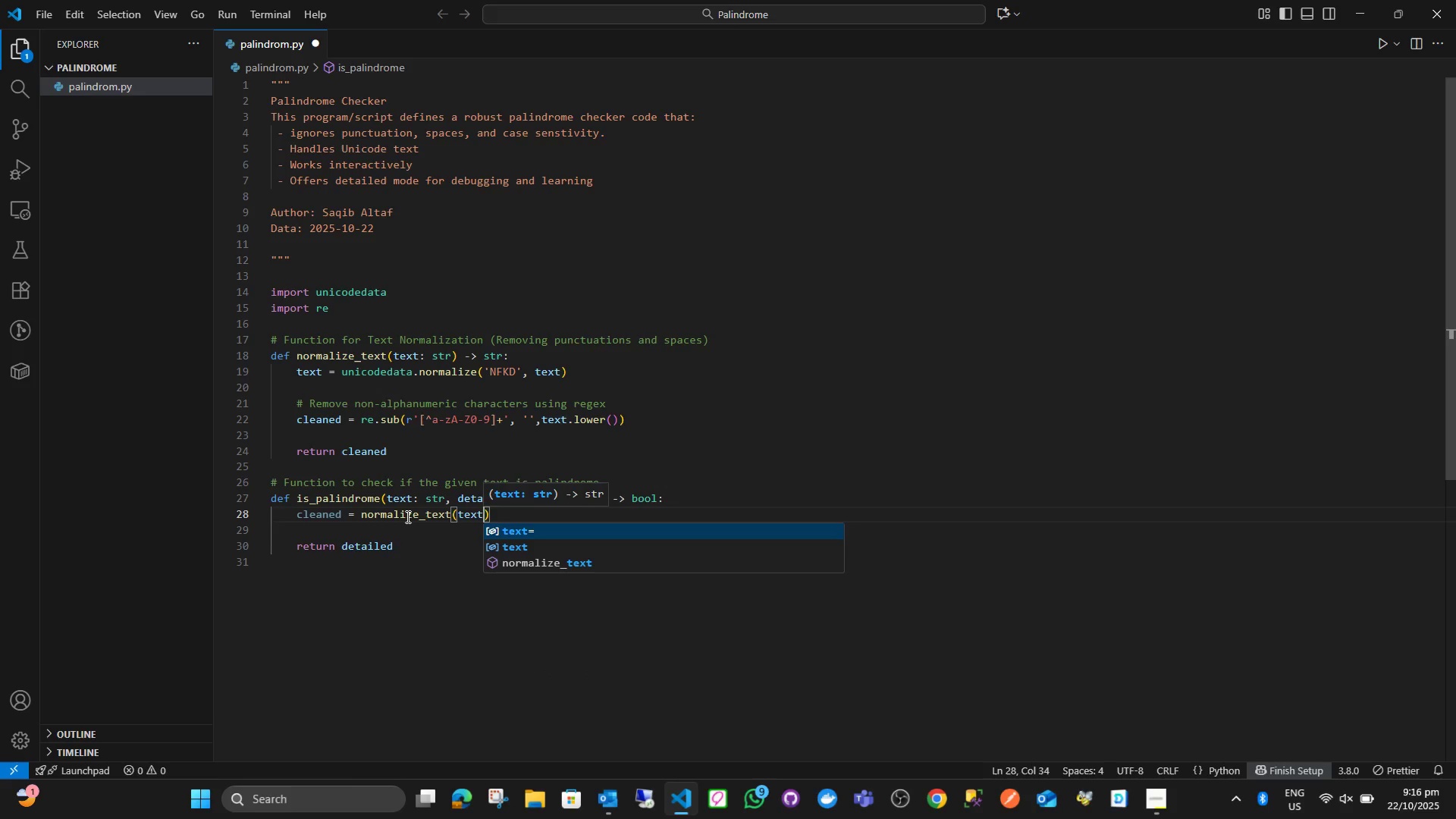 
key(ArrowRight)
 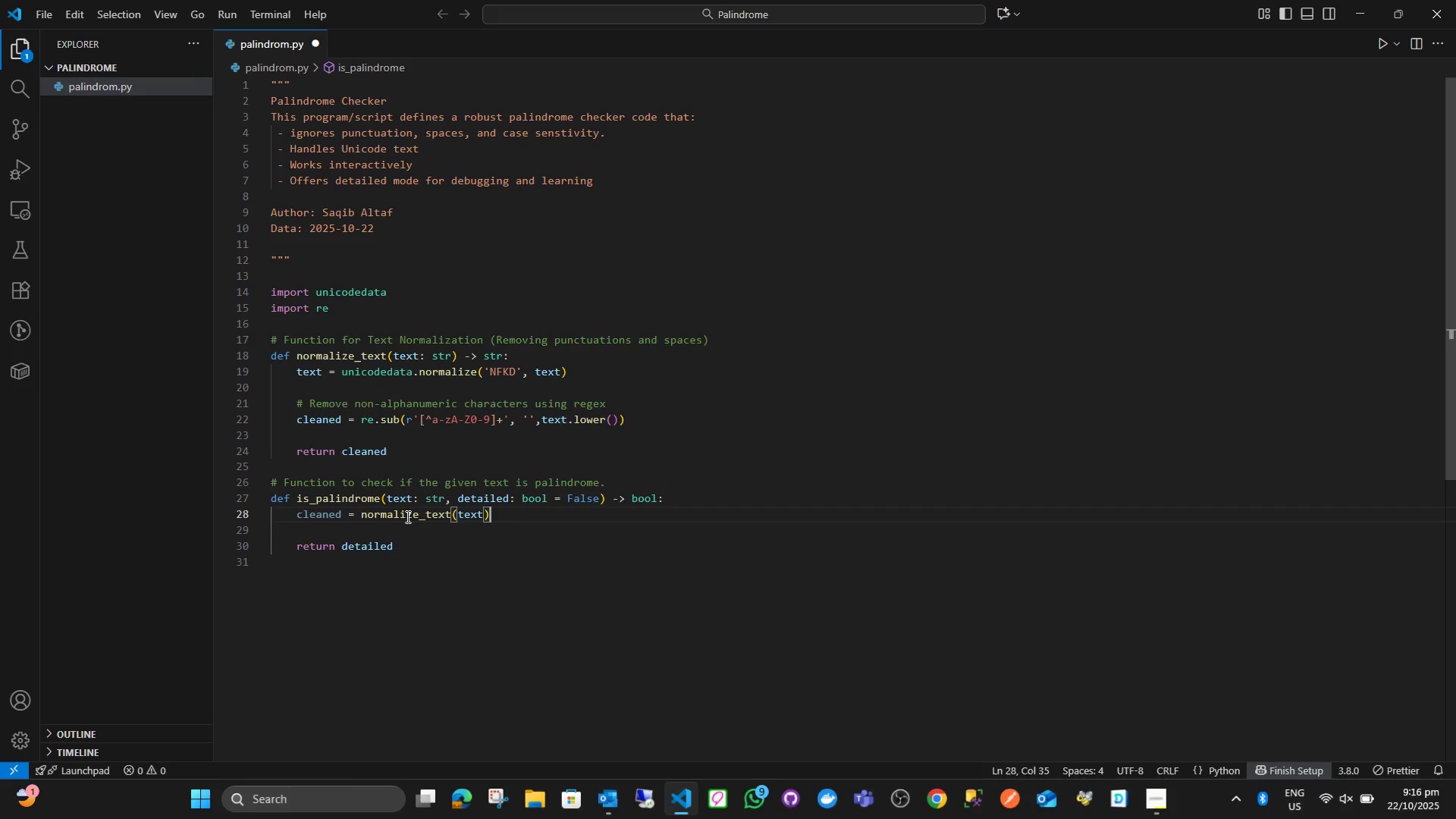 
key(Enter)
 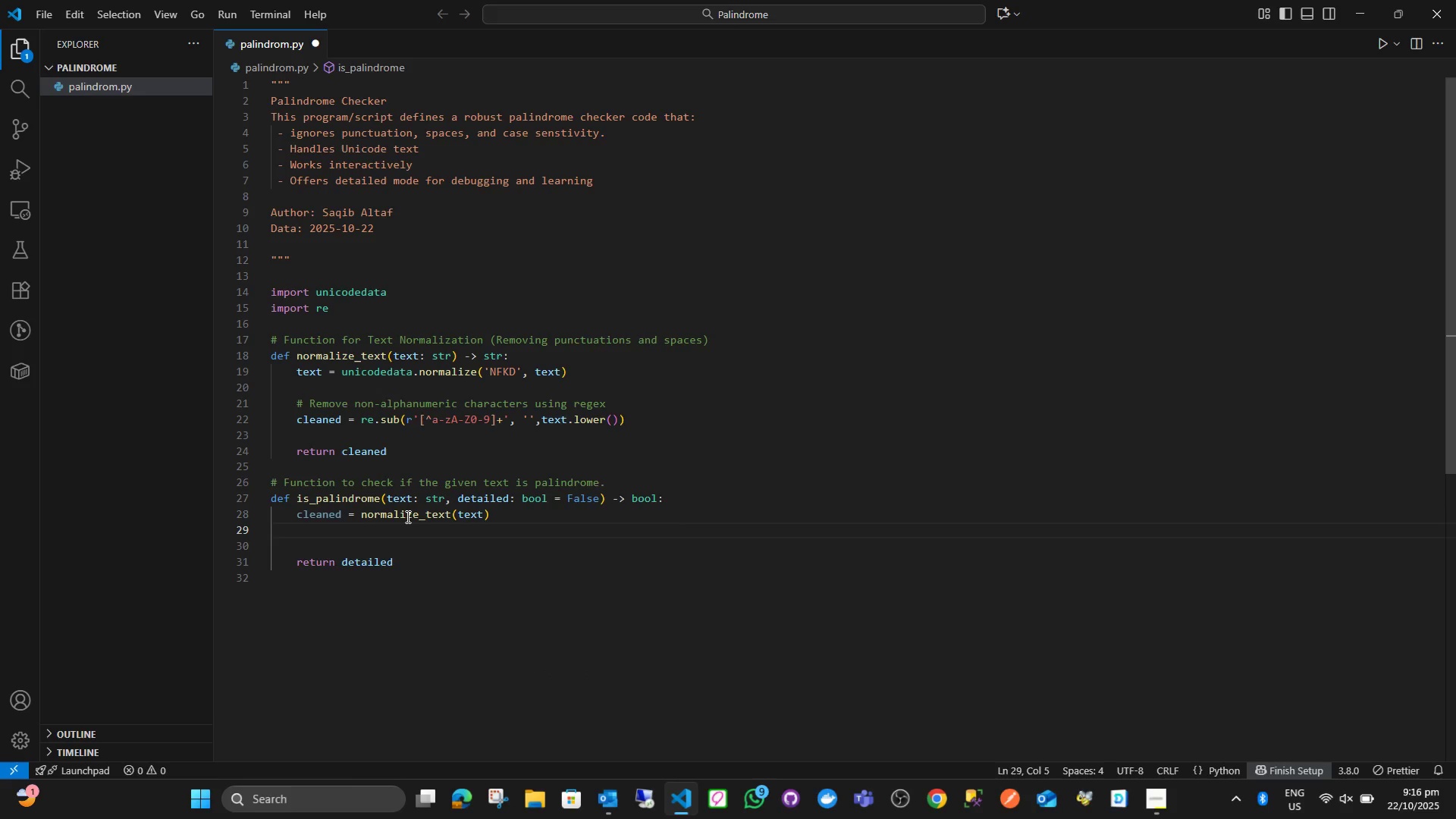 
type(rever)
 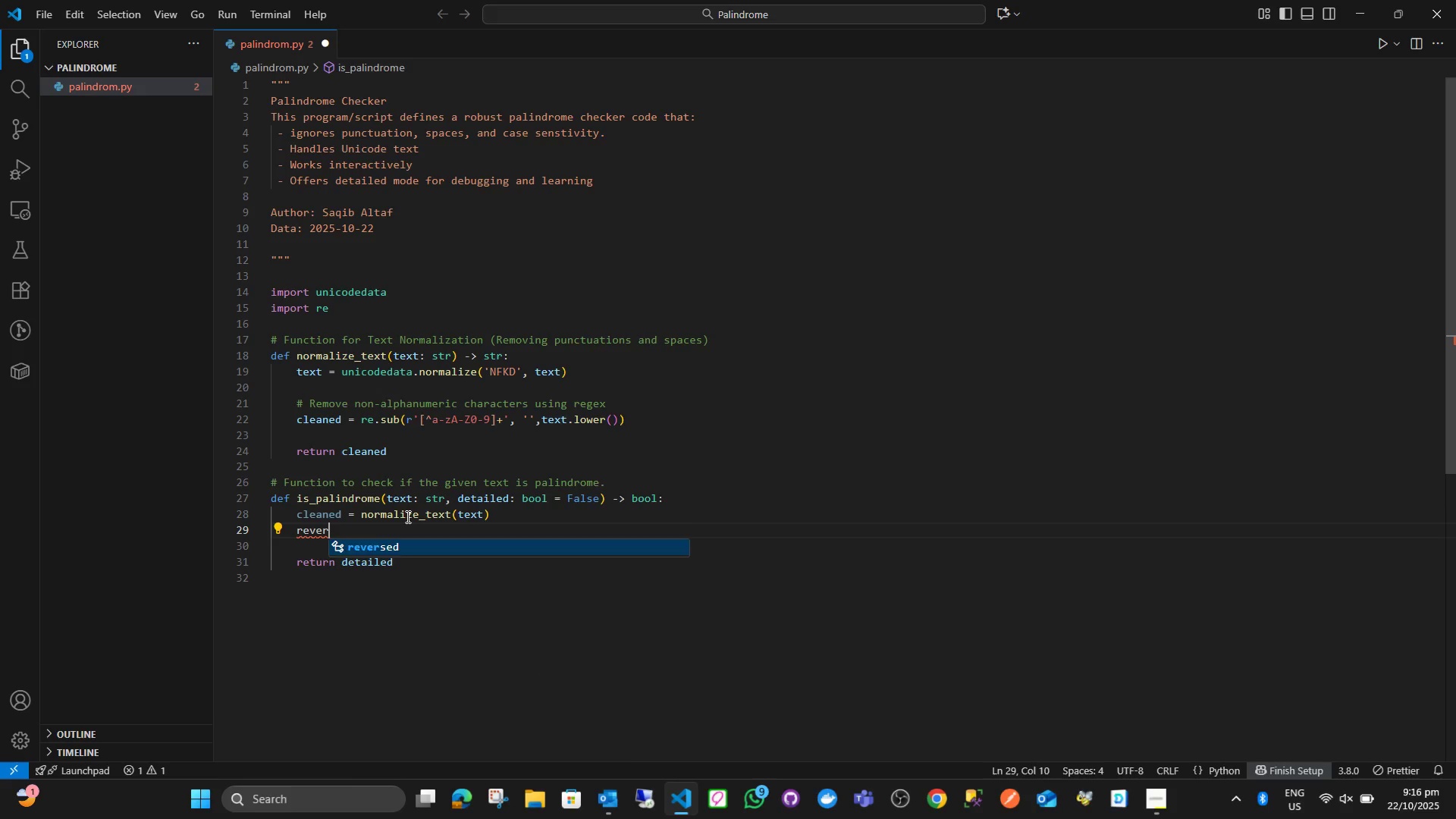 
key(Enter)
 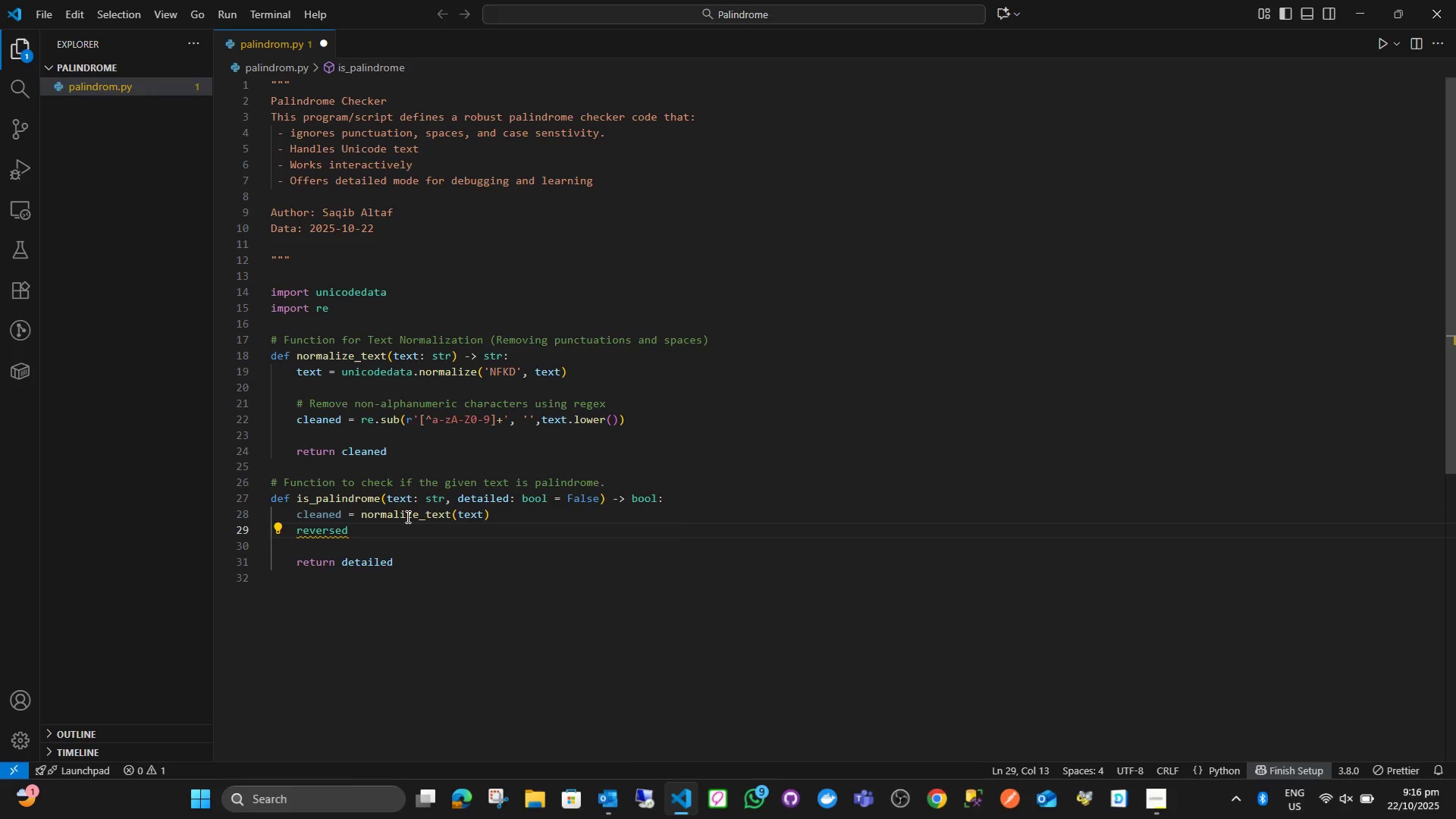 
type(_text = cleaned)
 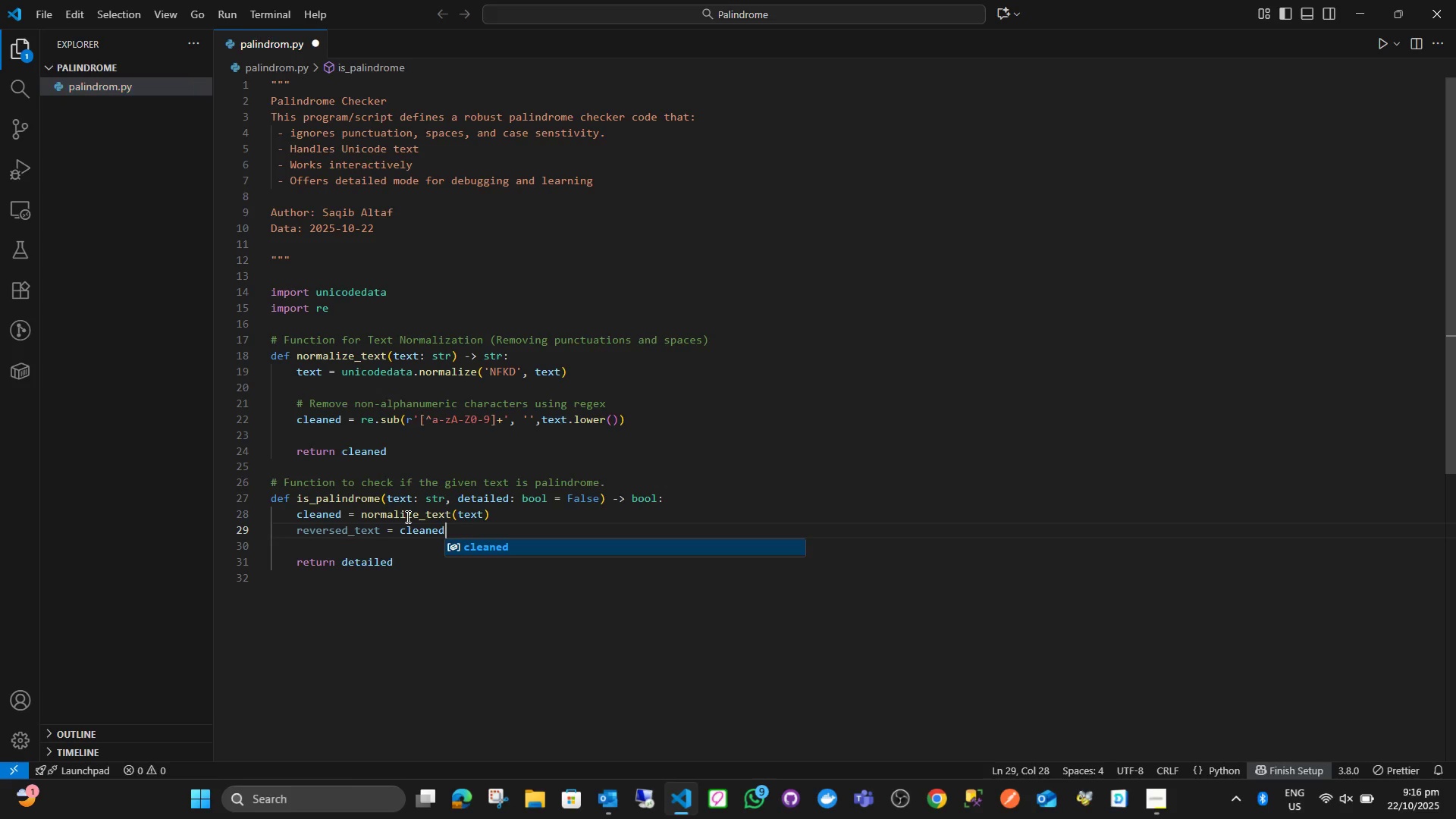 
key(Enter)
 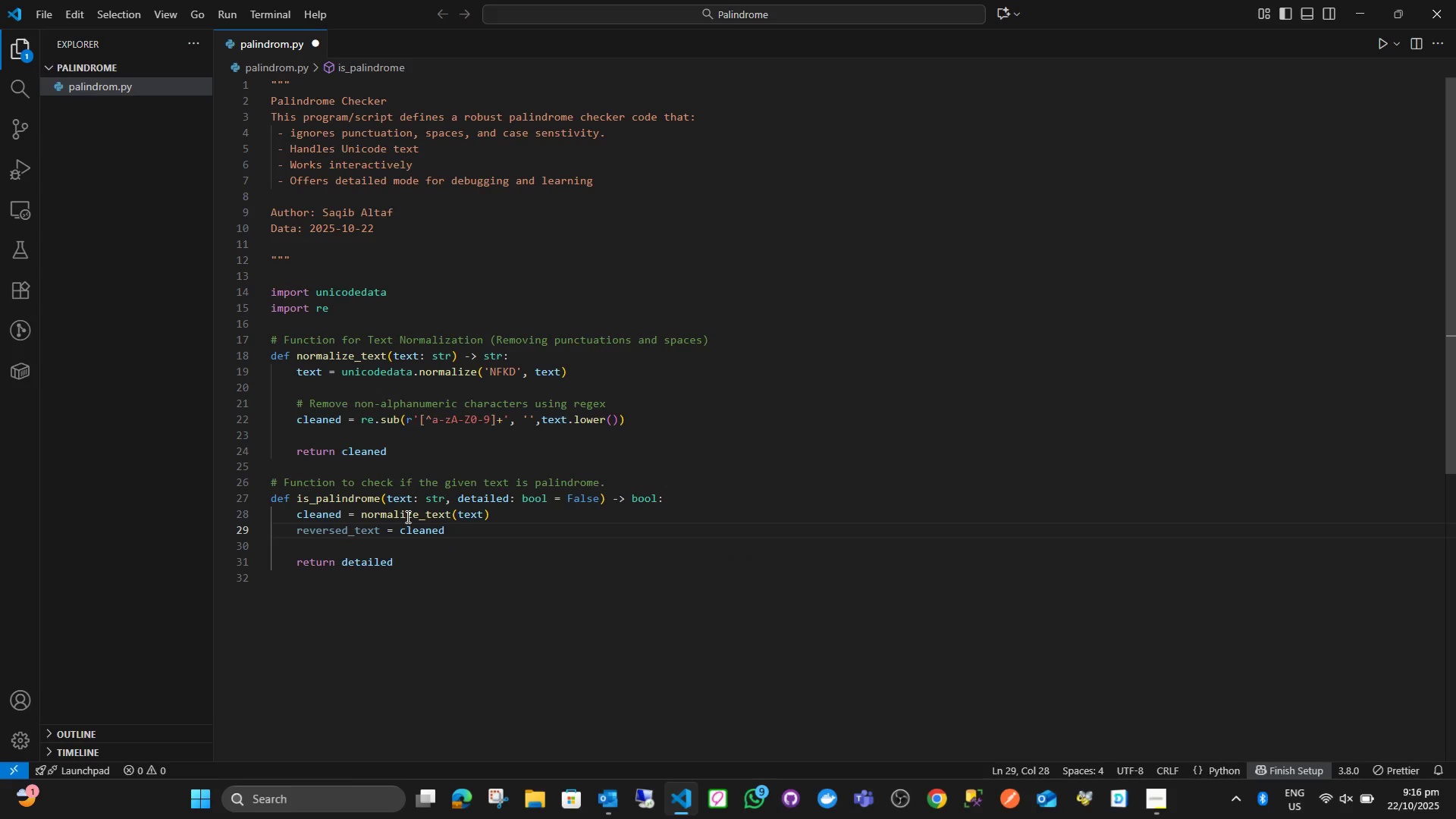 
key(BracketLeft)
 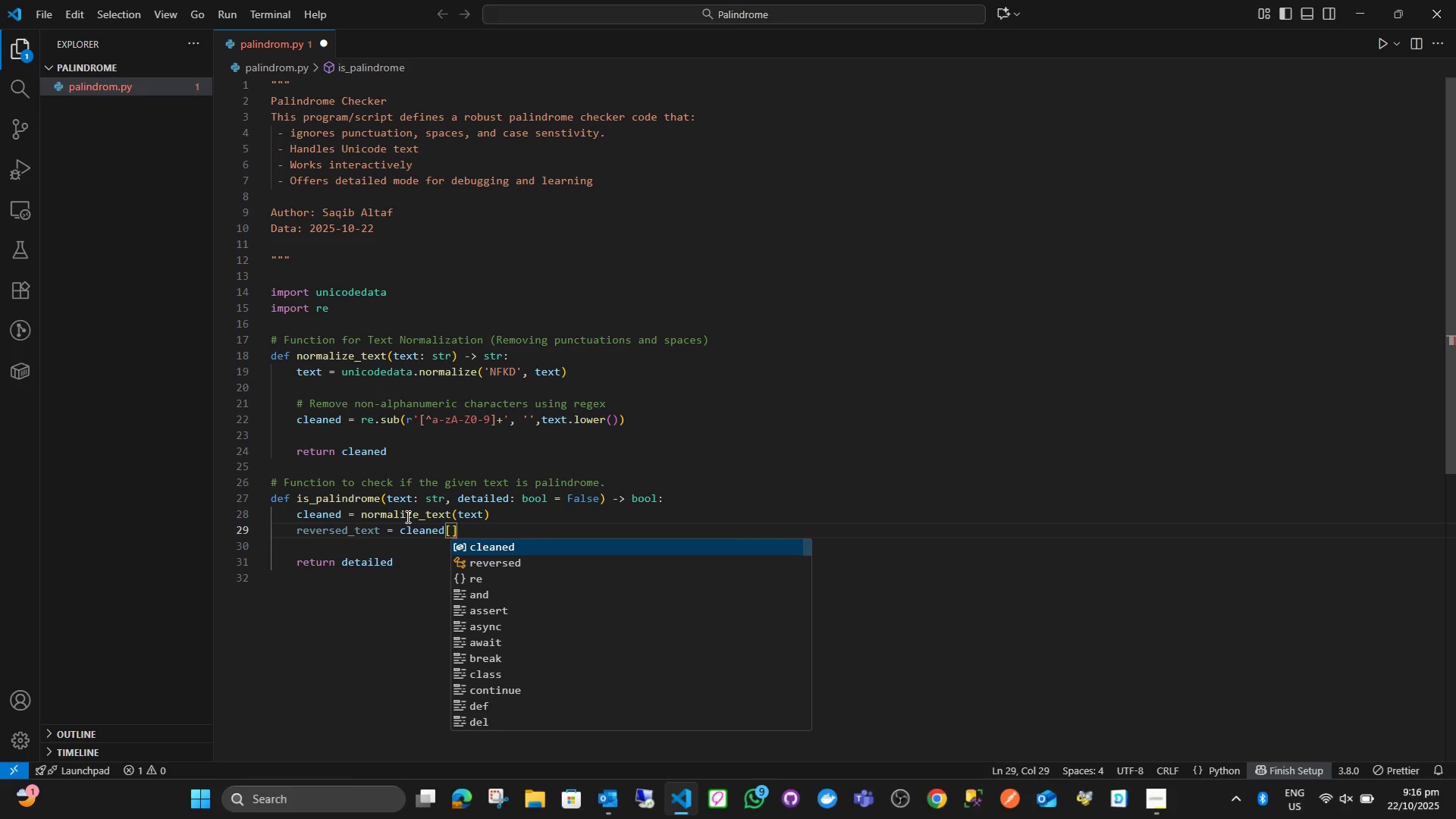 
key(Shift+Semicolon)
 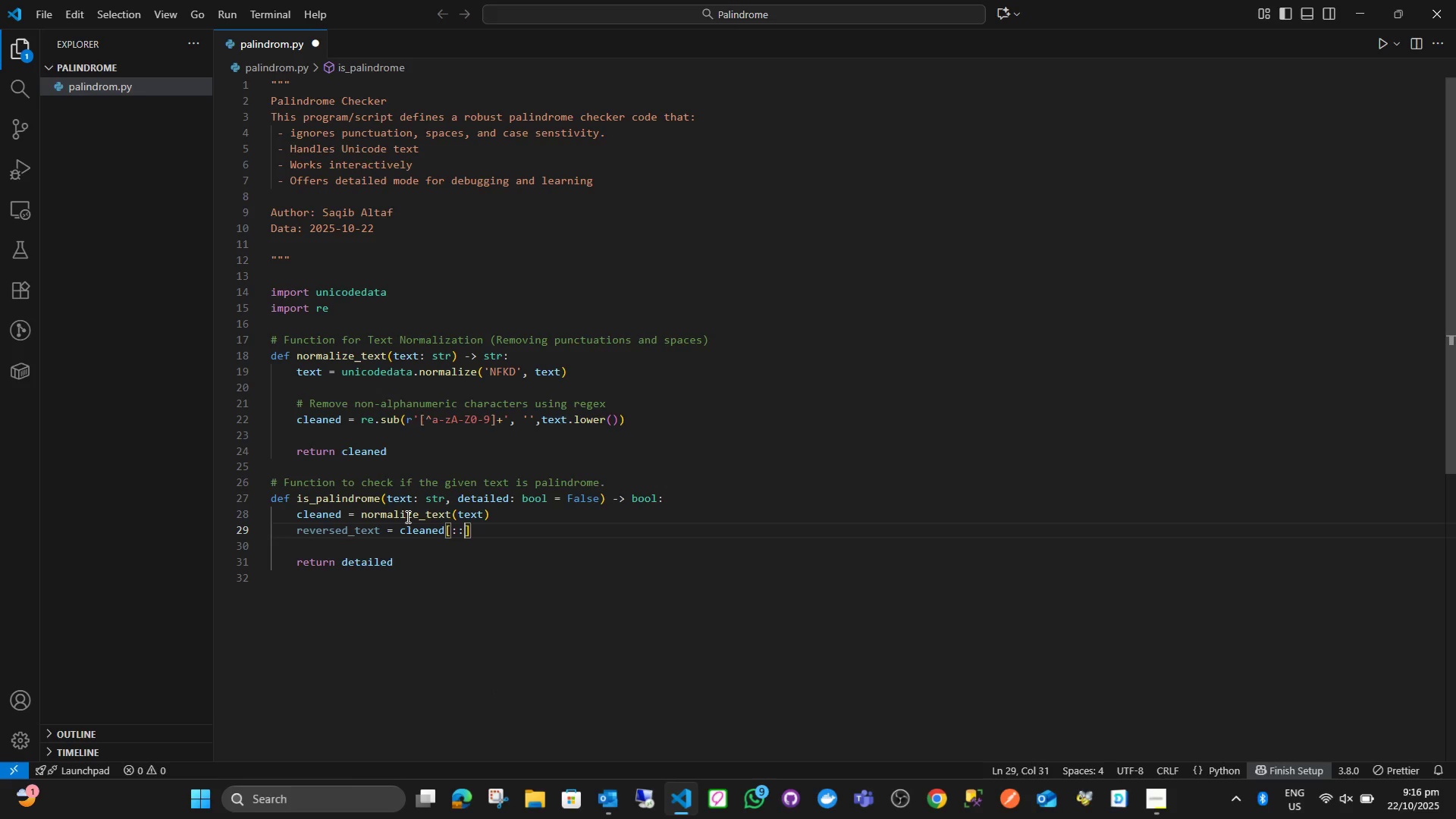 
key(Shift+Semicolon)
 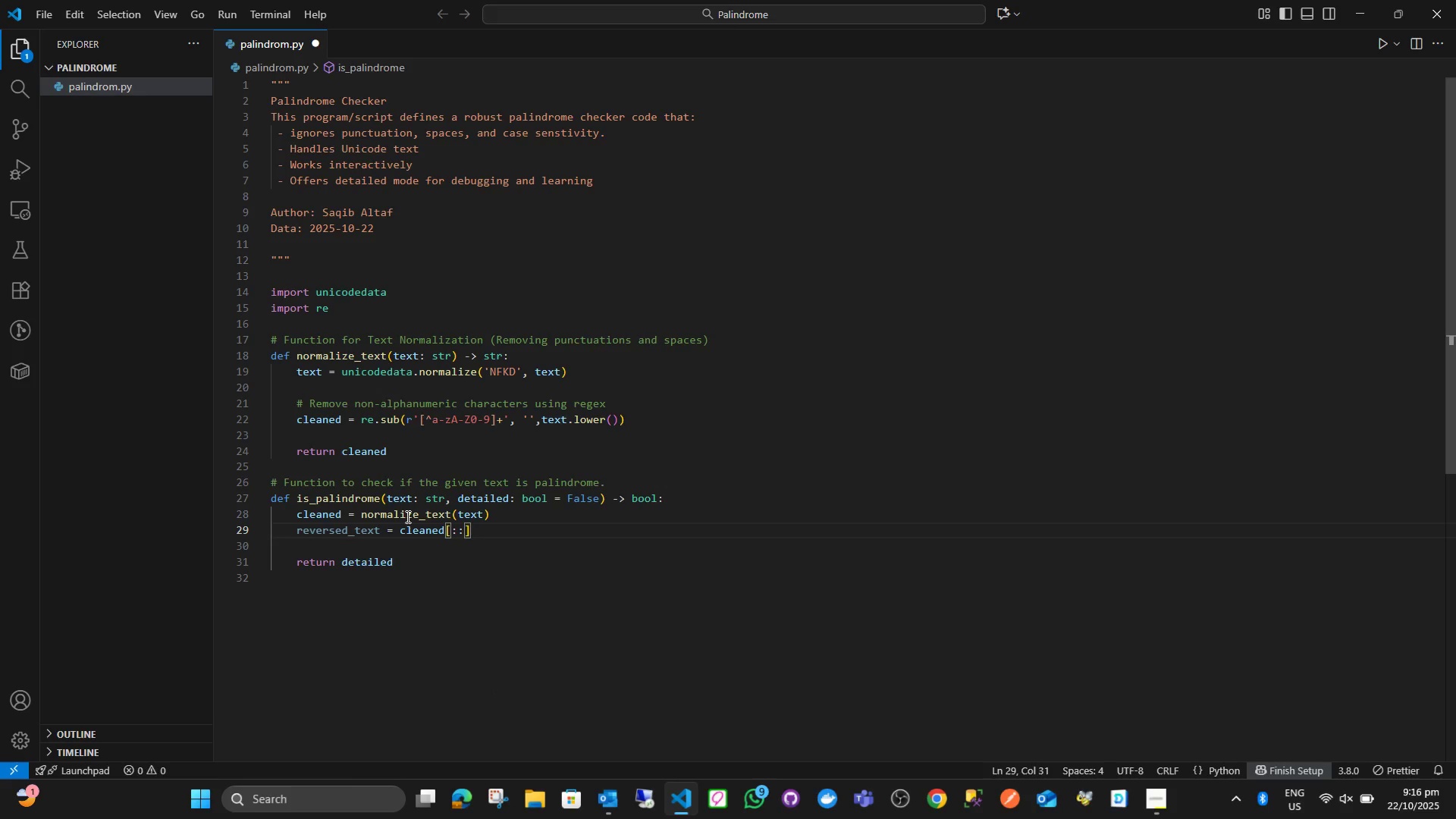 
key(Minus)
 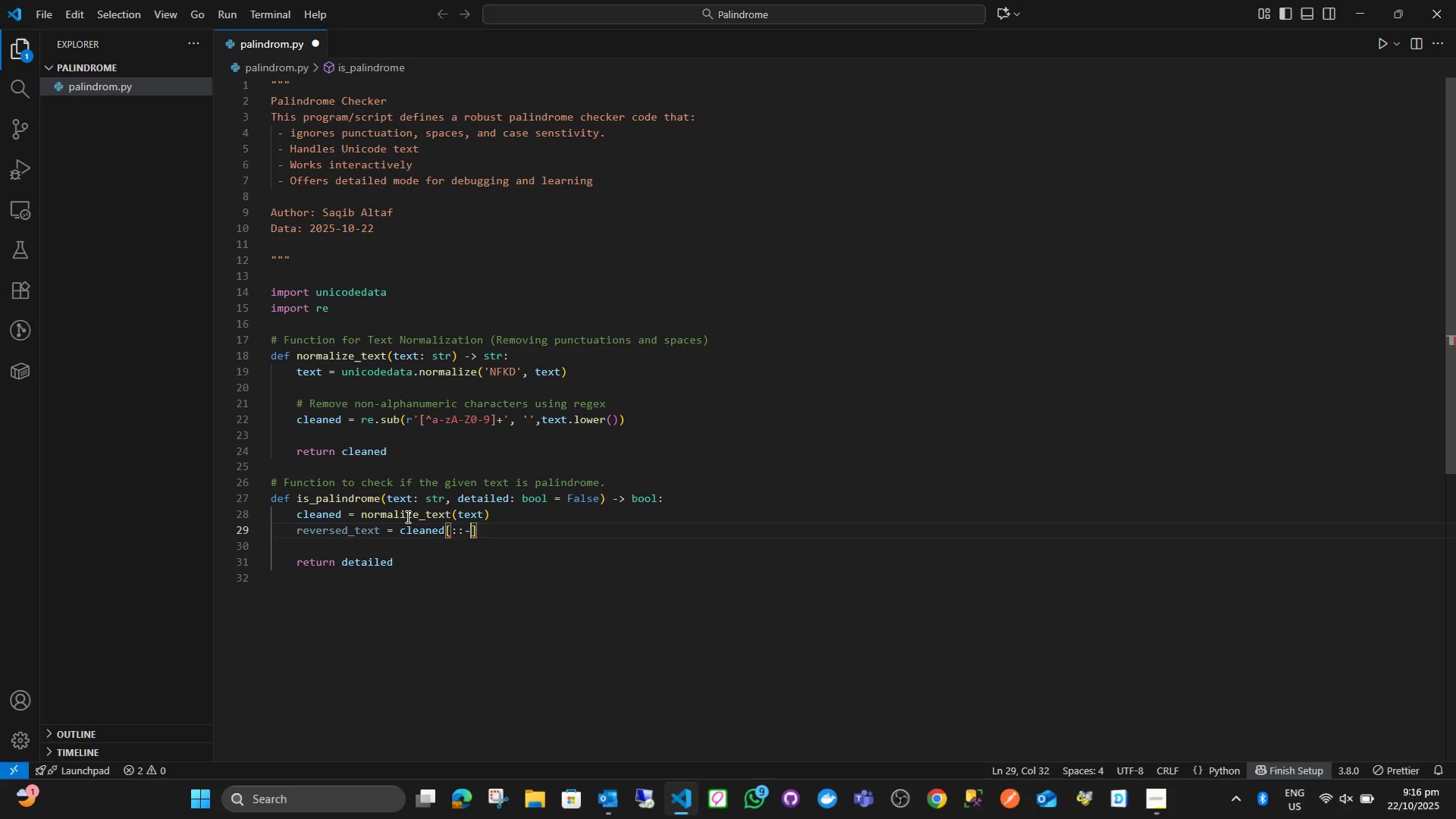 
key(1)
 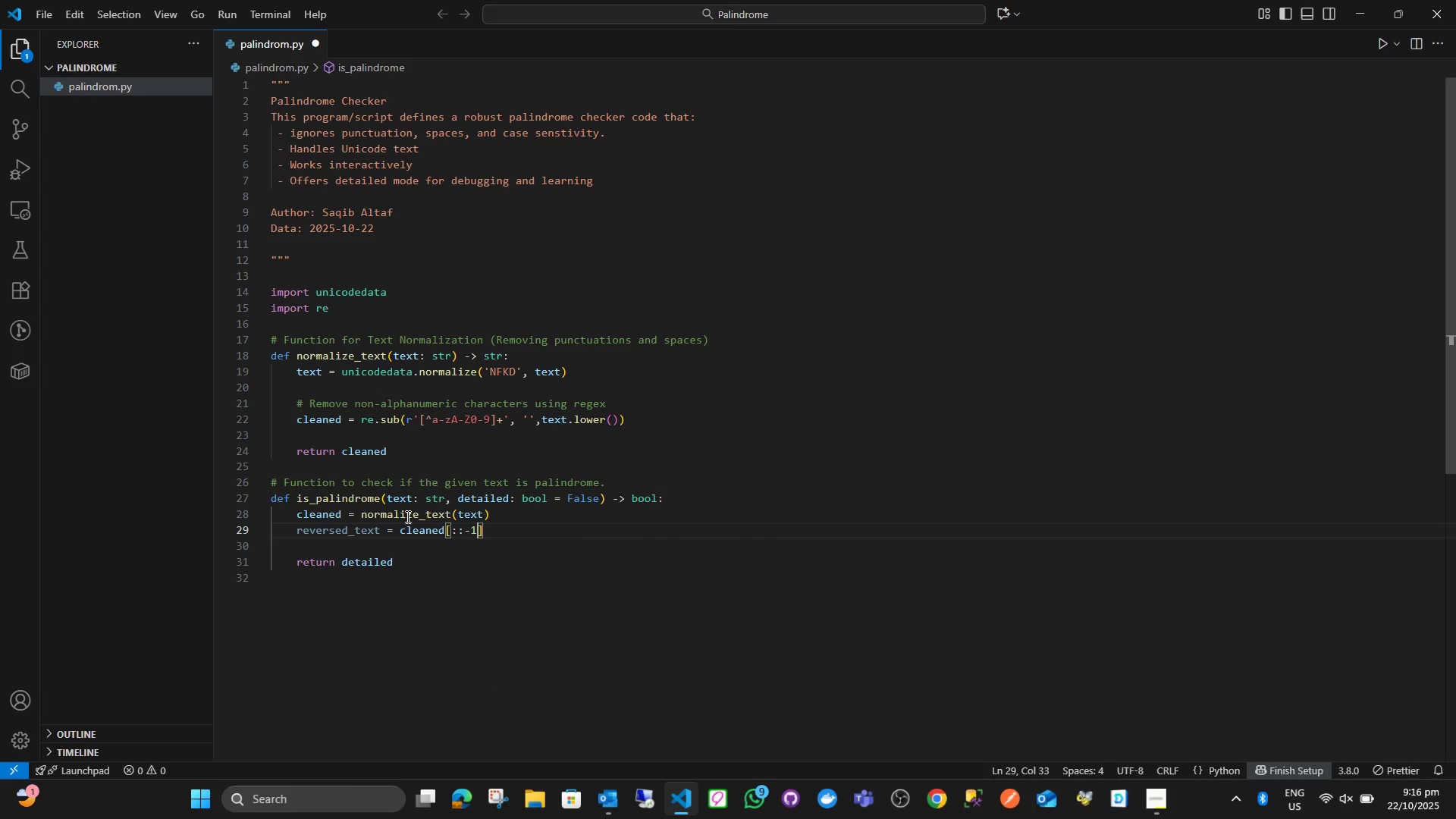 
key(ArrowRight)
 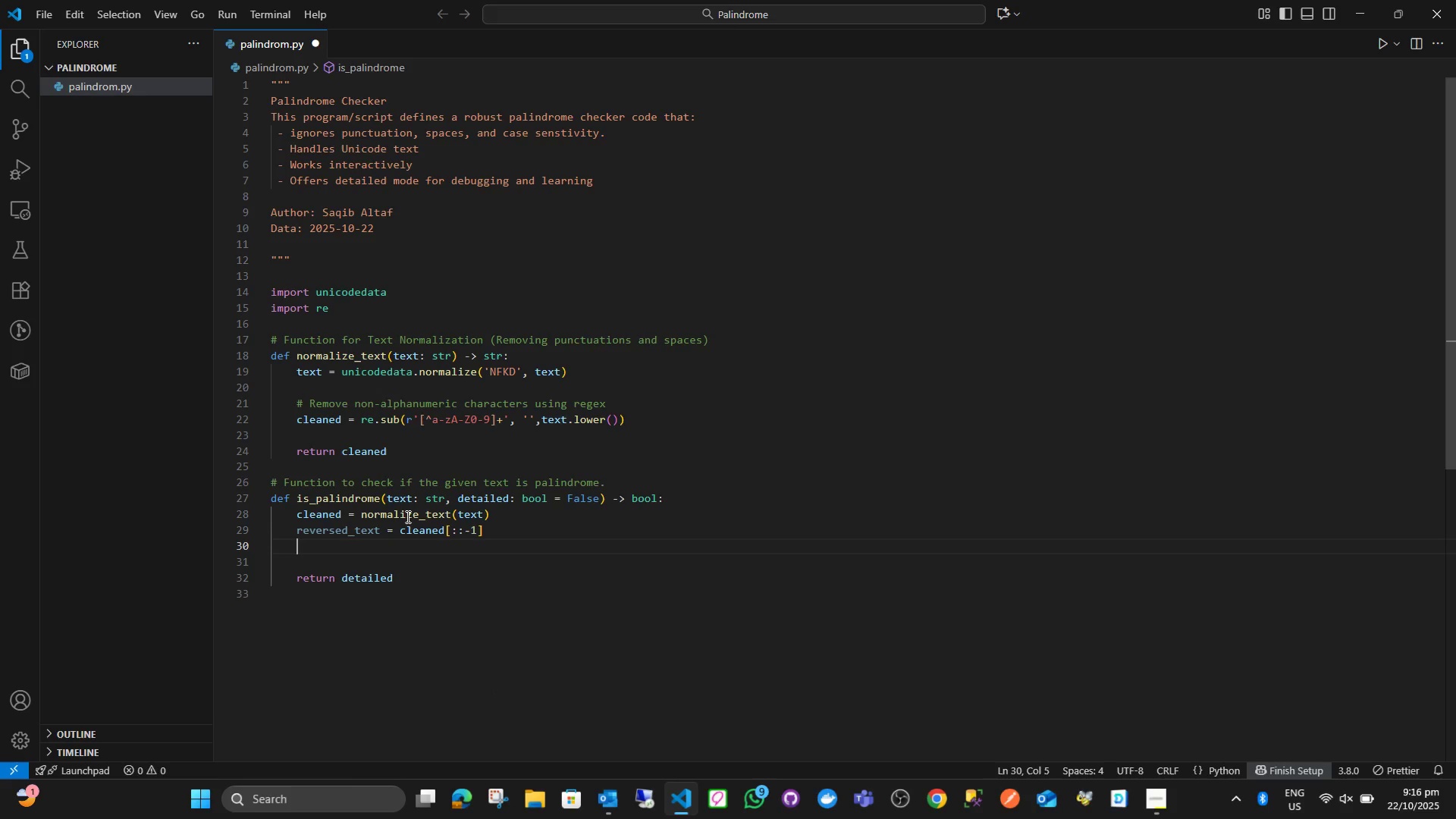 
key(Enter)
 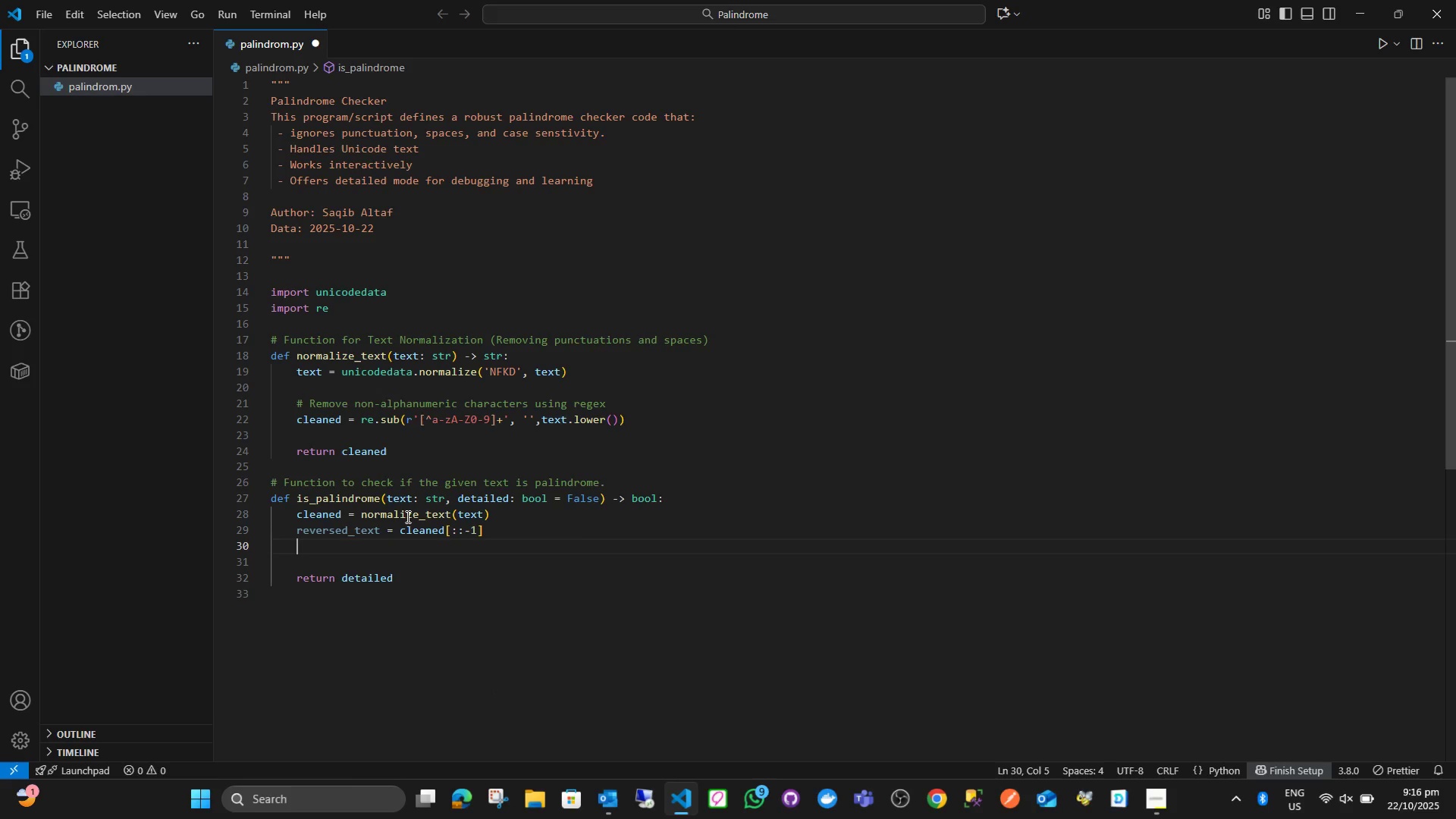 
type(if detail)
 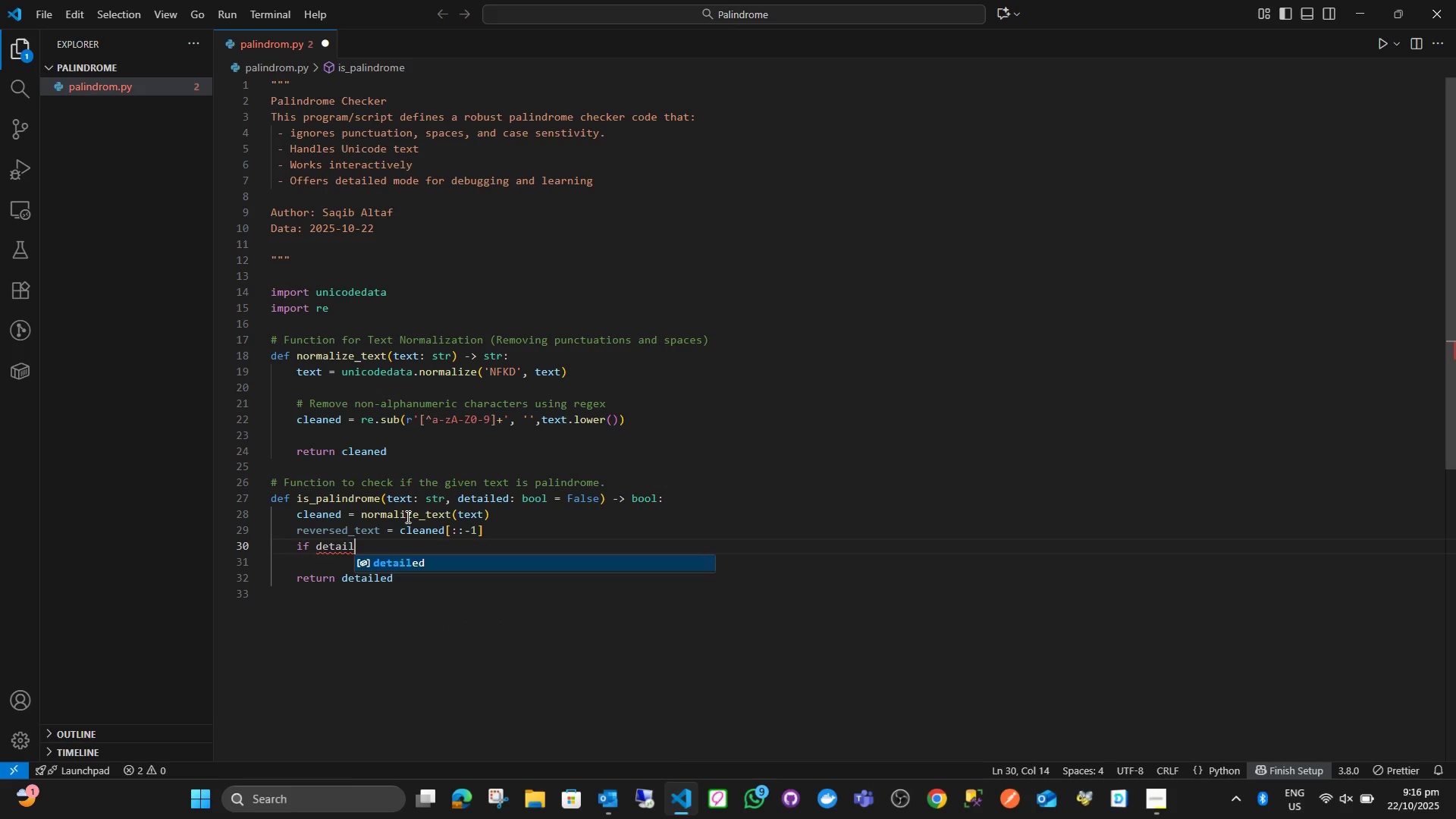 
key(Enter)
 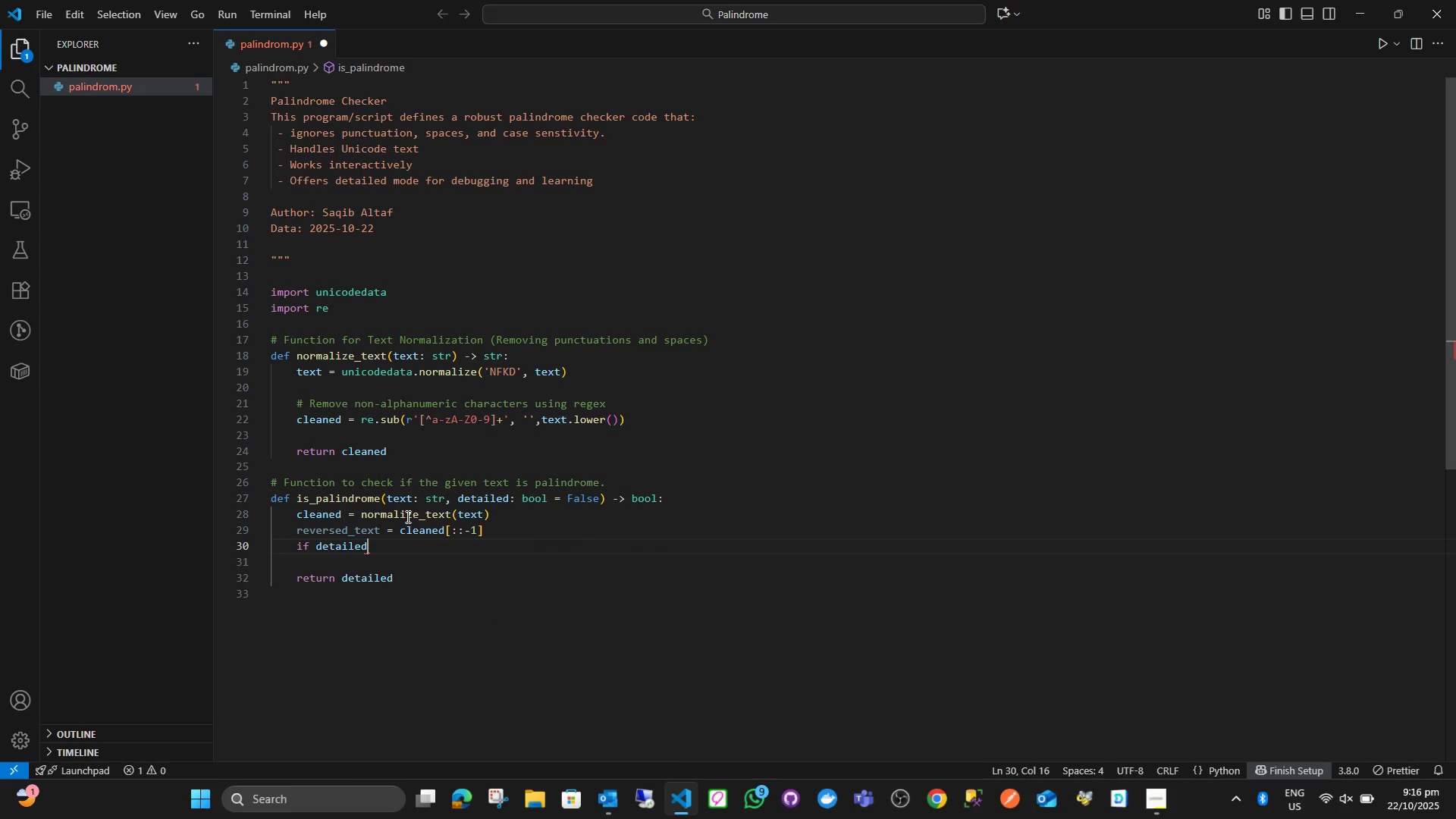 
key(Shift+Semicolon)
 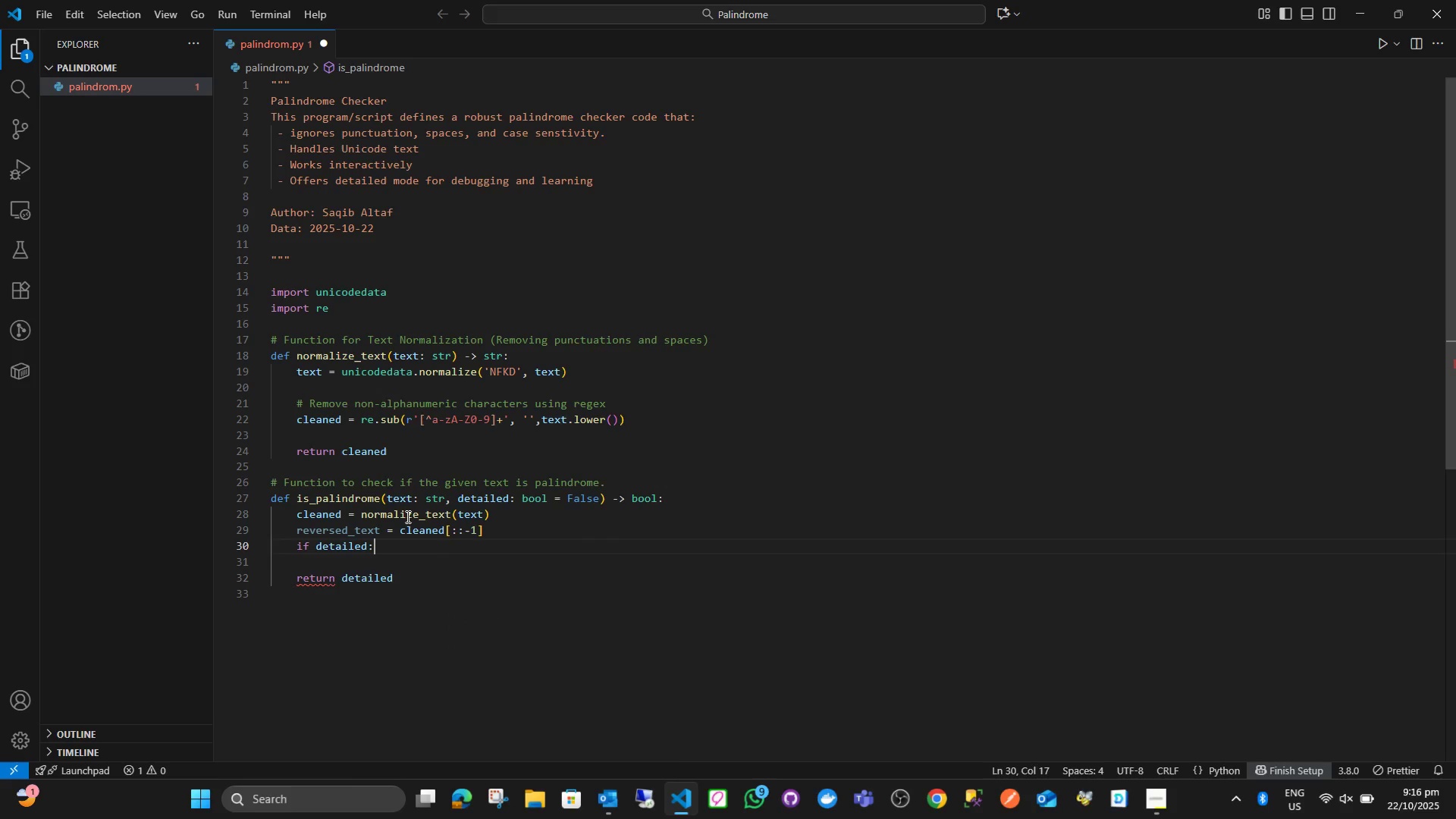 
key(Enter)
 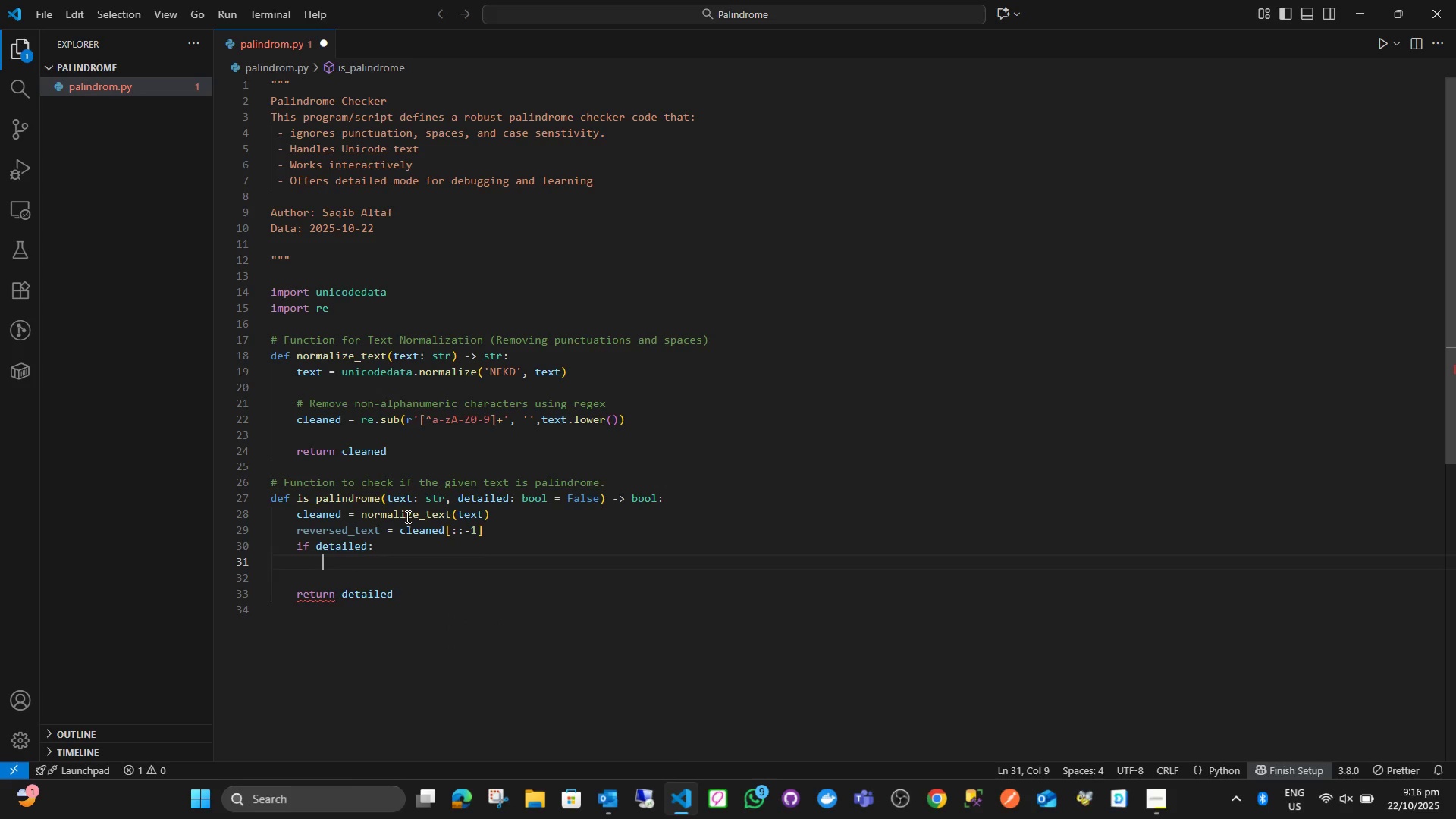 
type(print()
 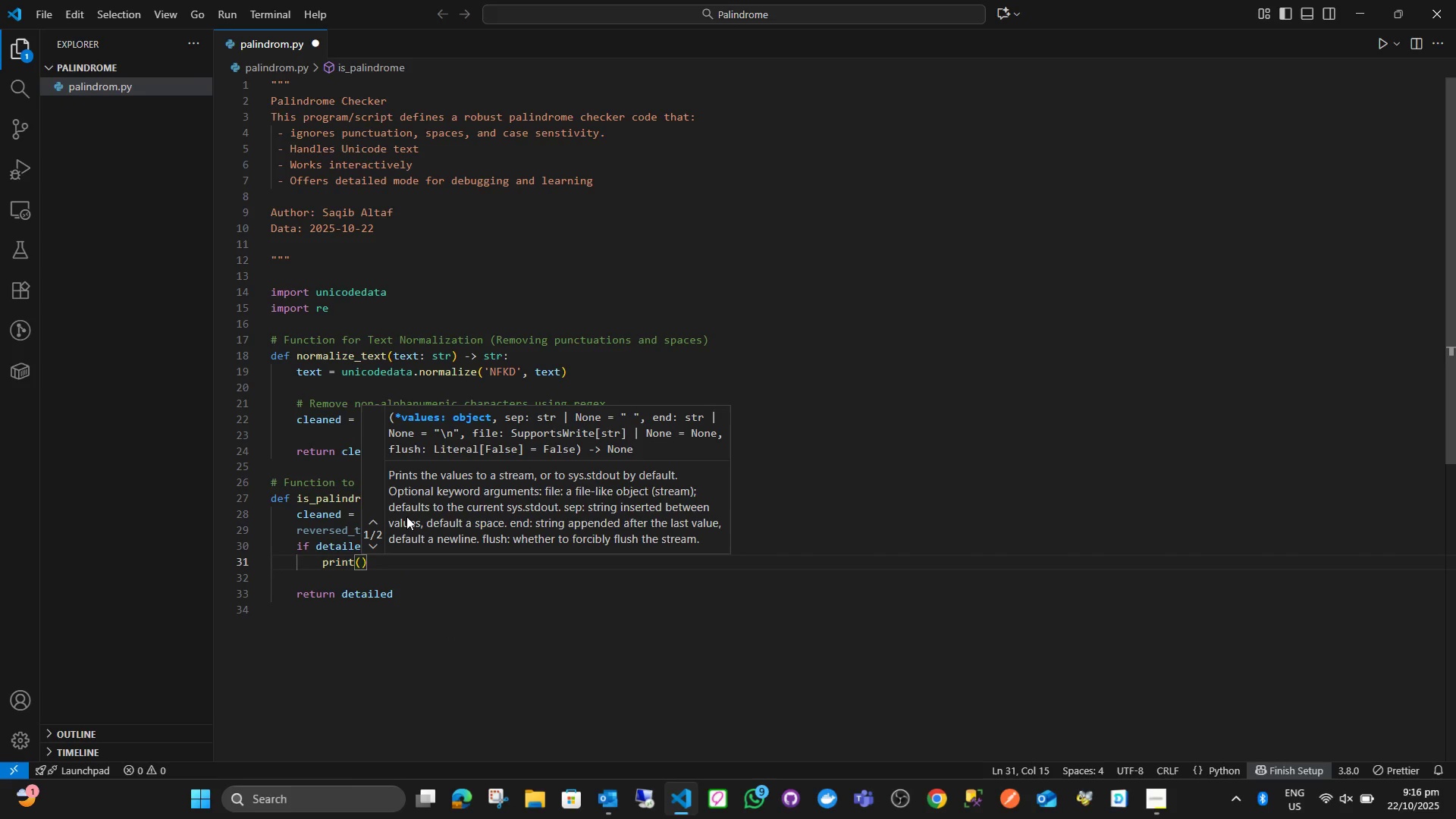 
wait(7.26)
 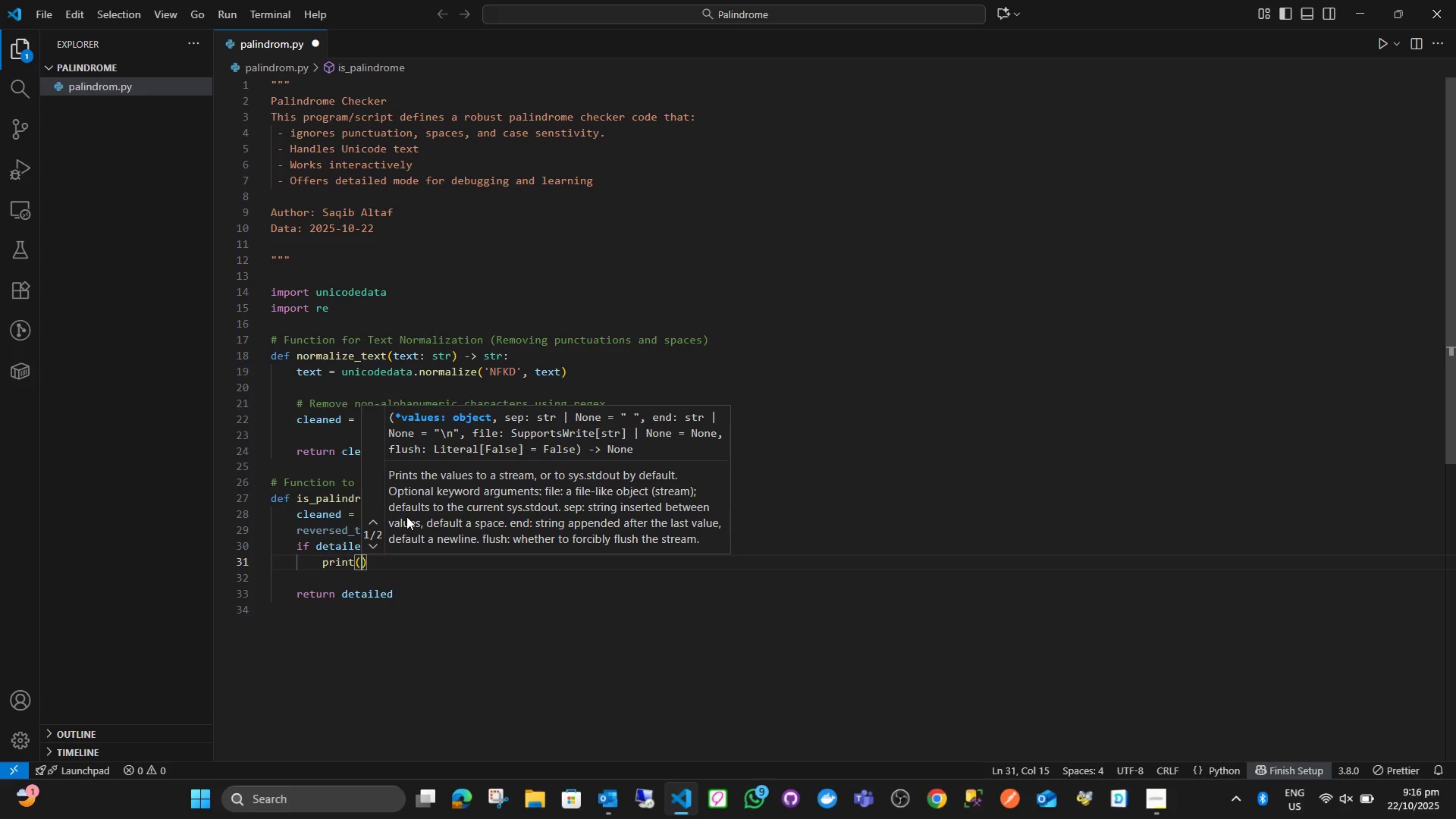 
type(f"\n Original Text : {text)
 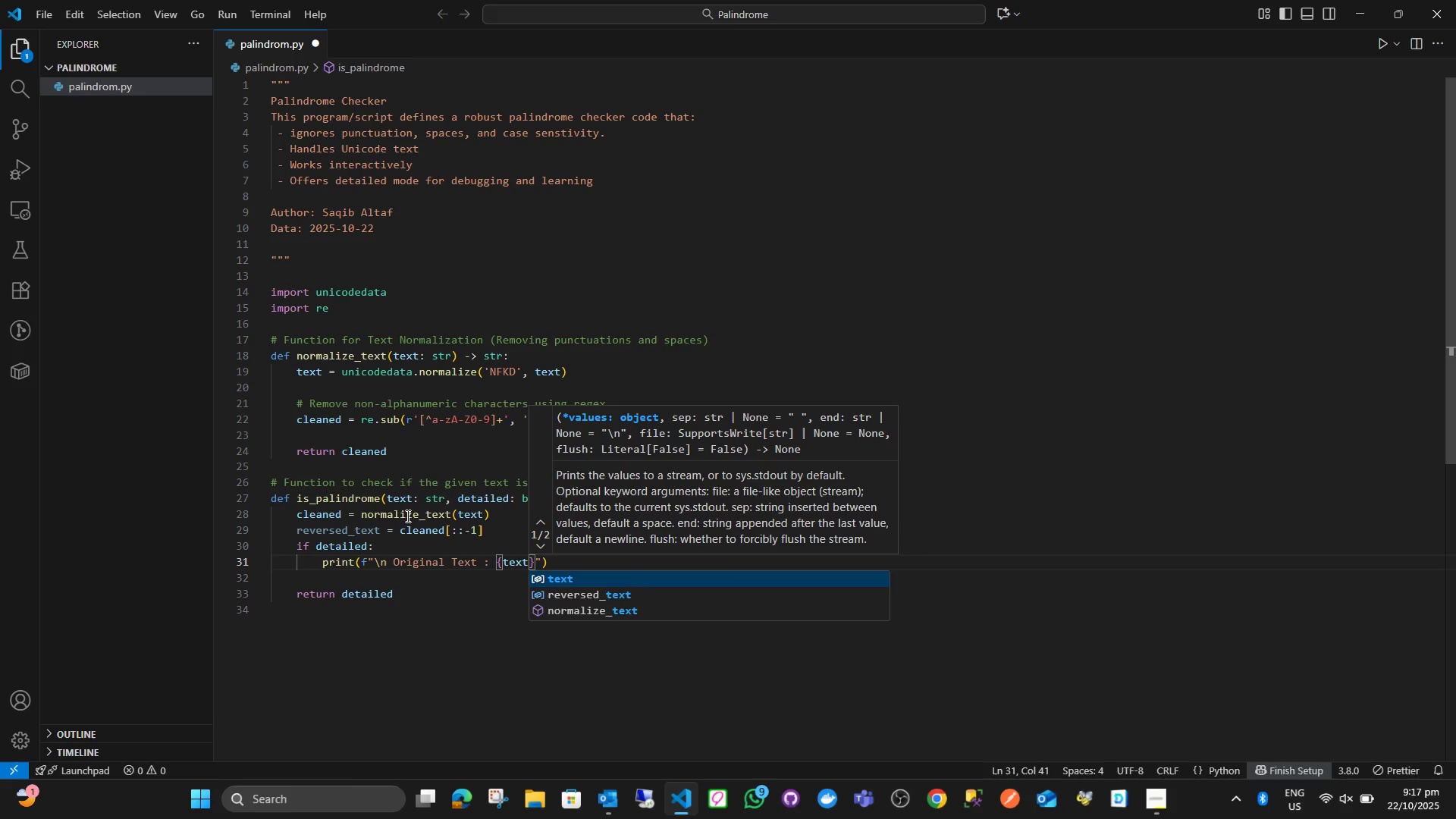 
key(ArrowRight)
 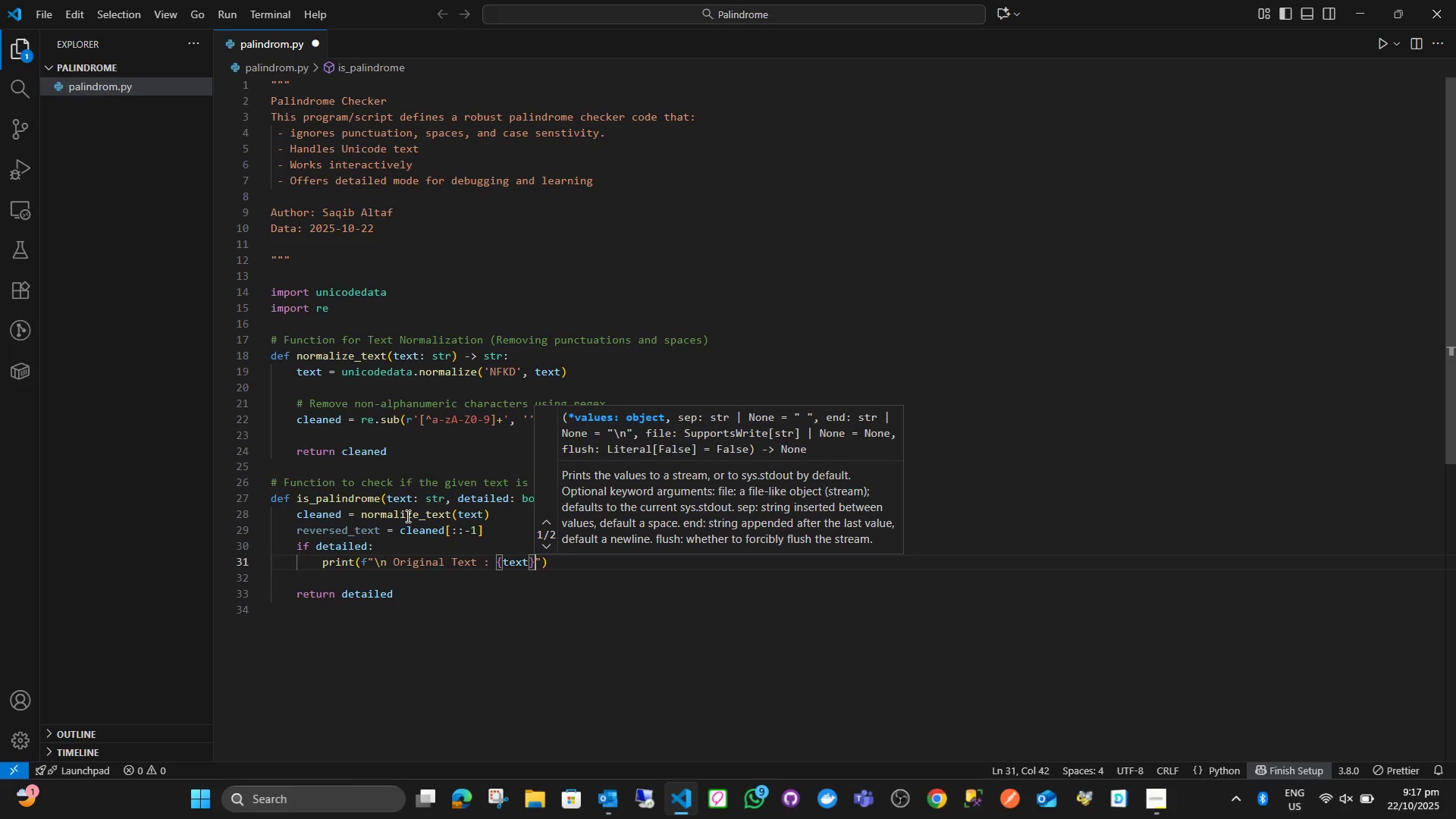 
key(ArrowRight)
 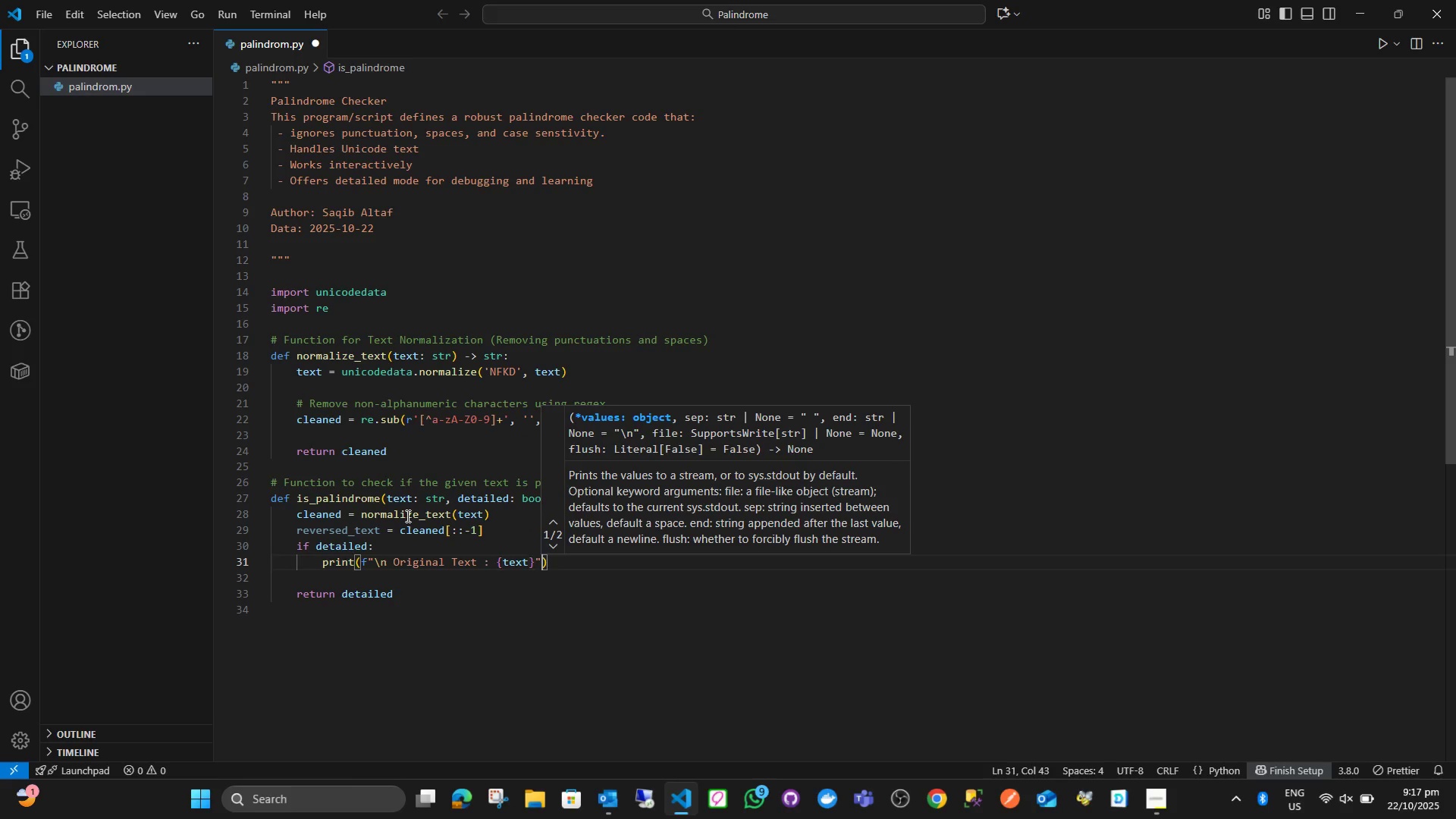 
key(ArrowRight)
 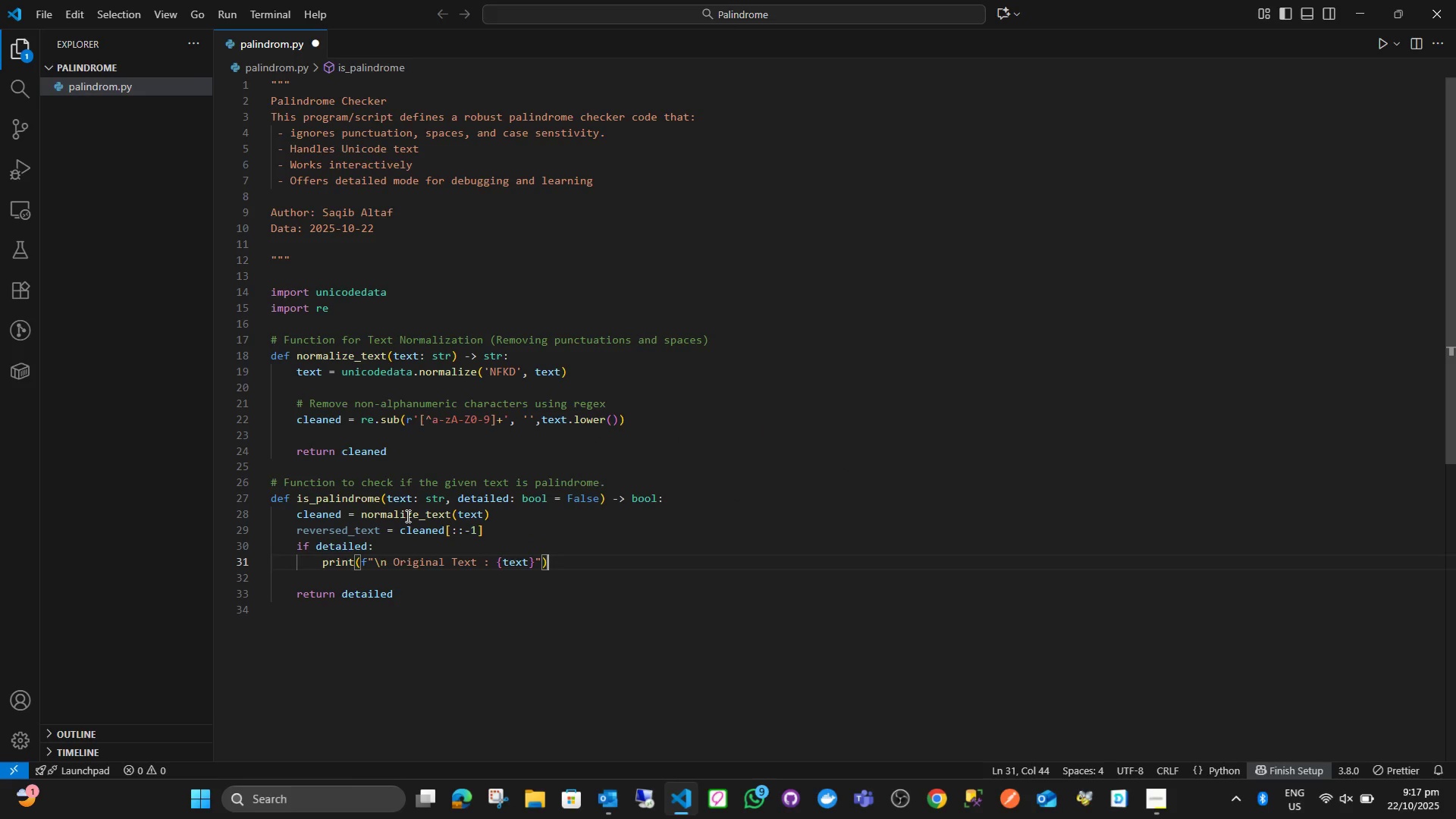 
key(Enter)
 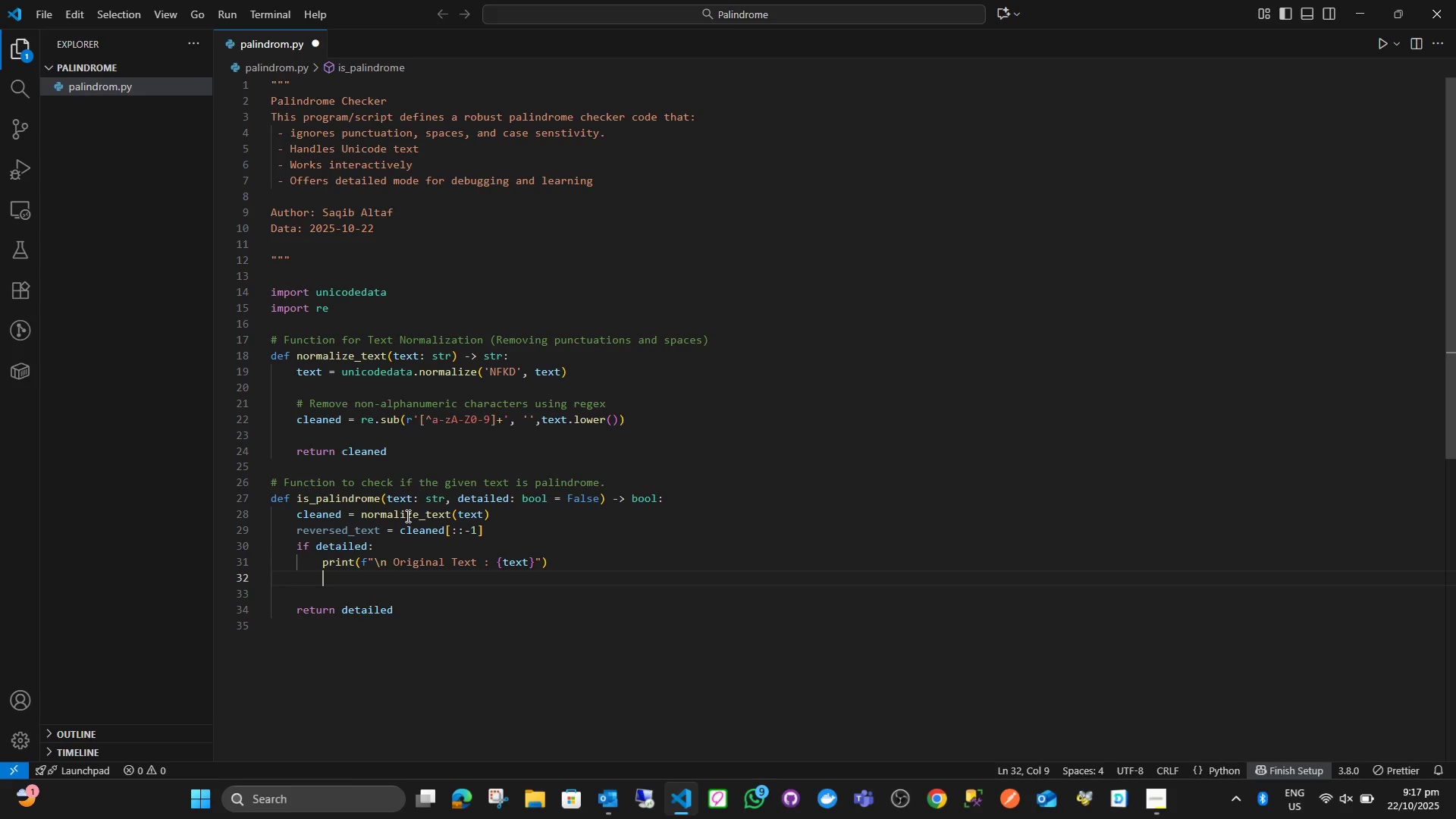 
type(print)
 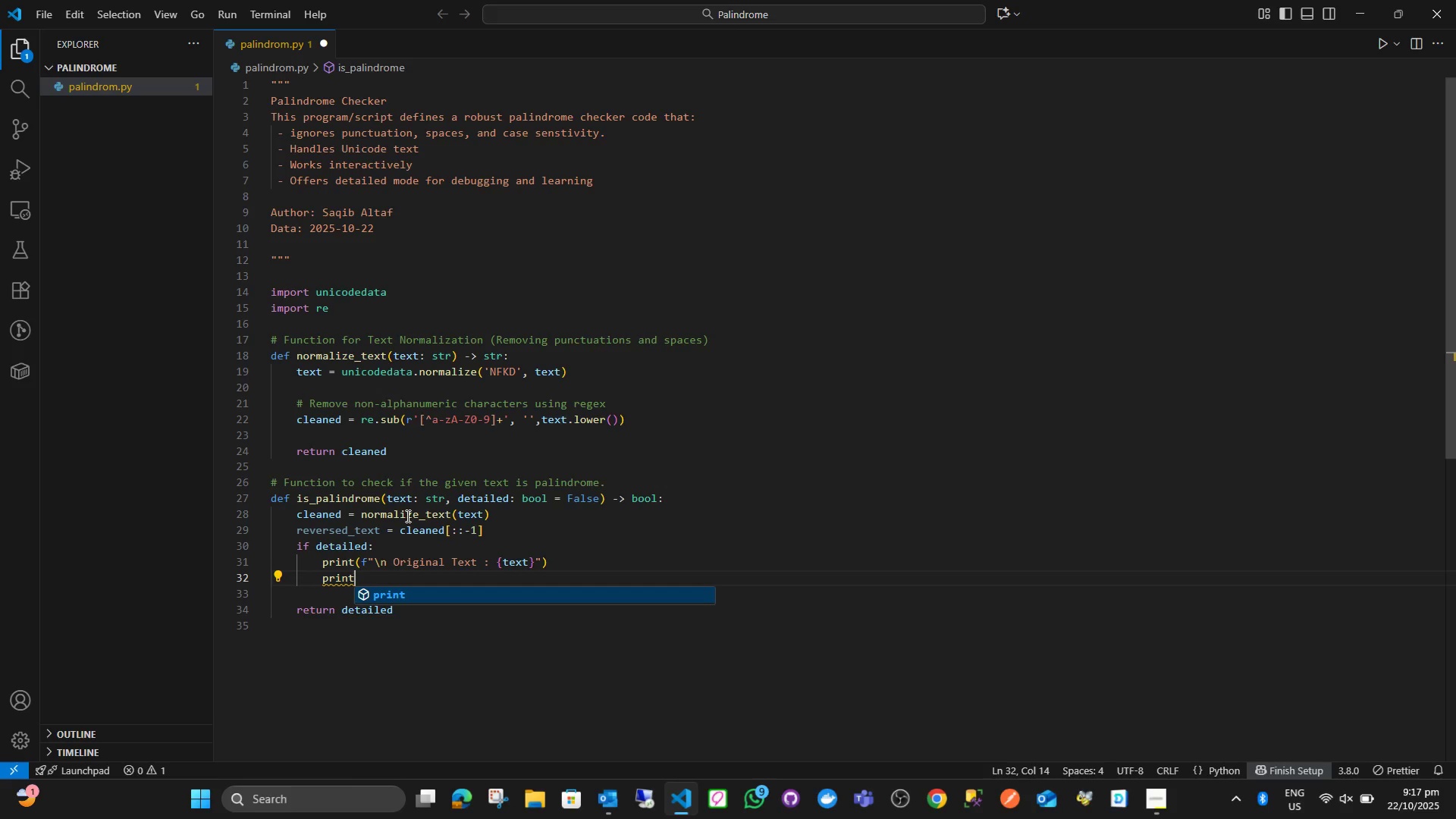 
wait(5.84)
 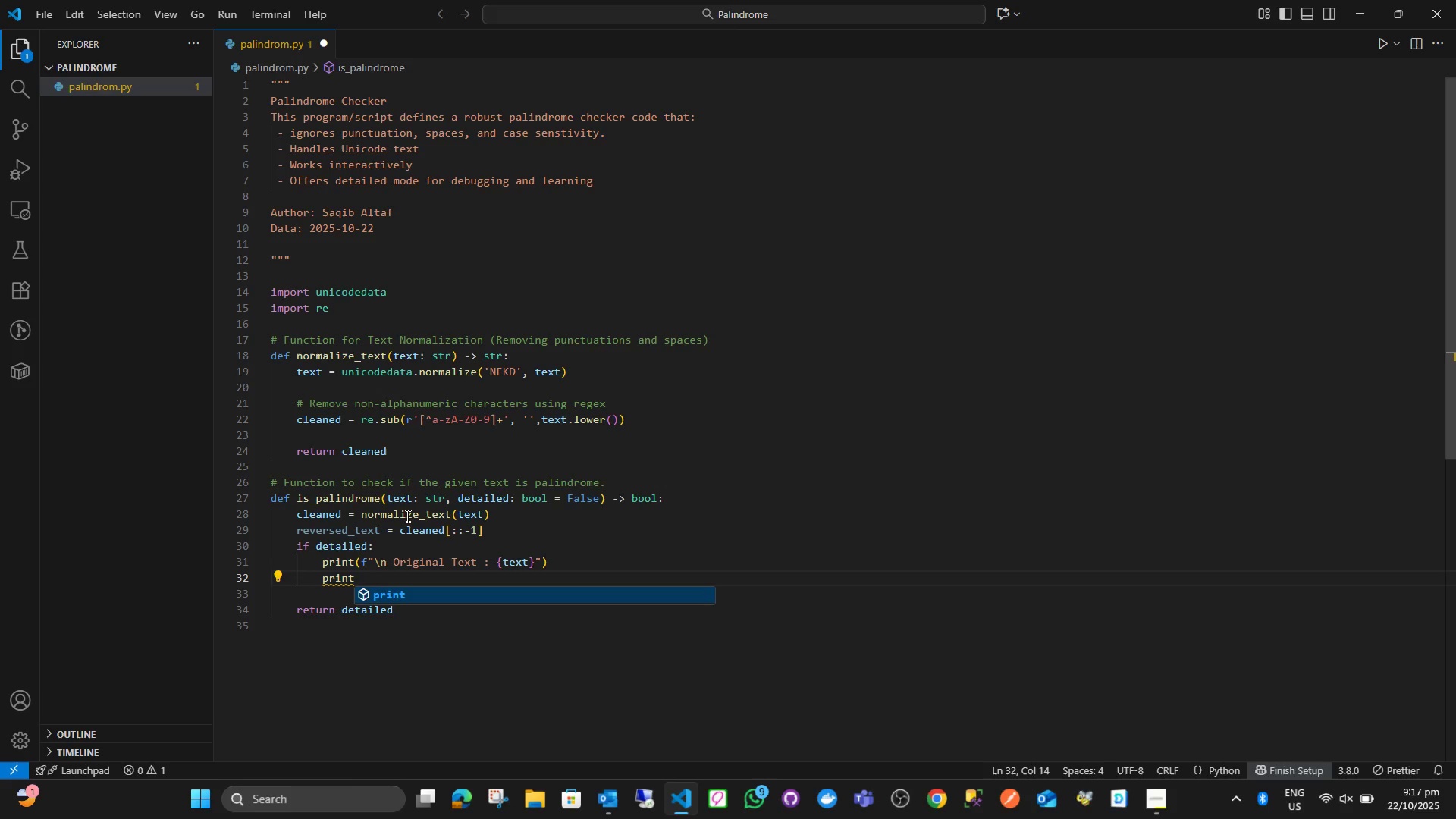 
type((f"\n Cleaned Text : {cle)
 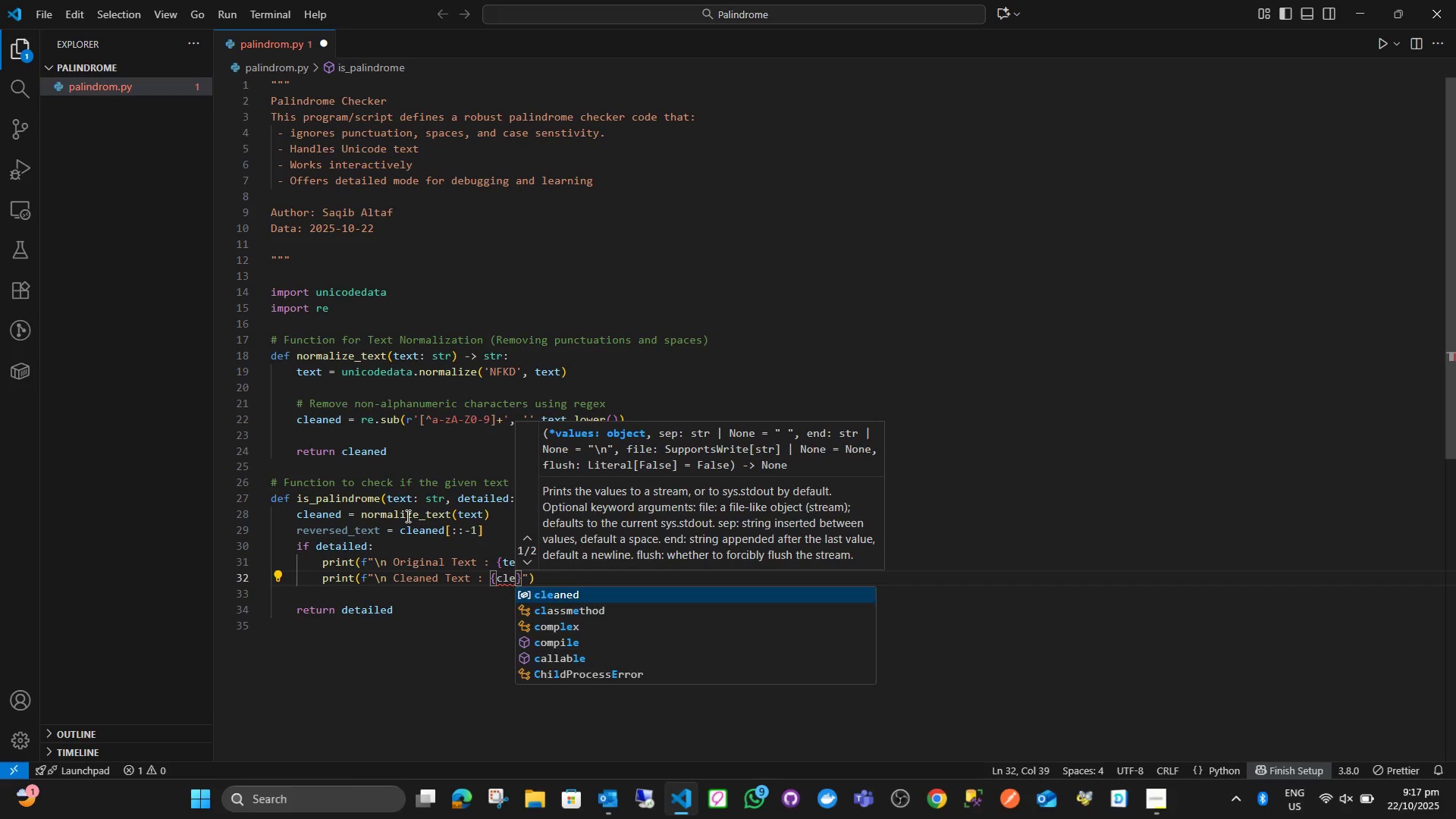 
 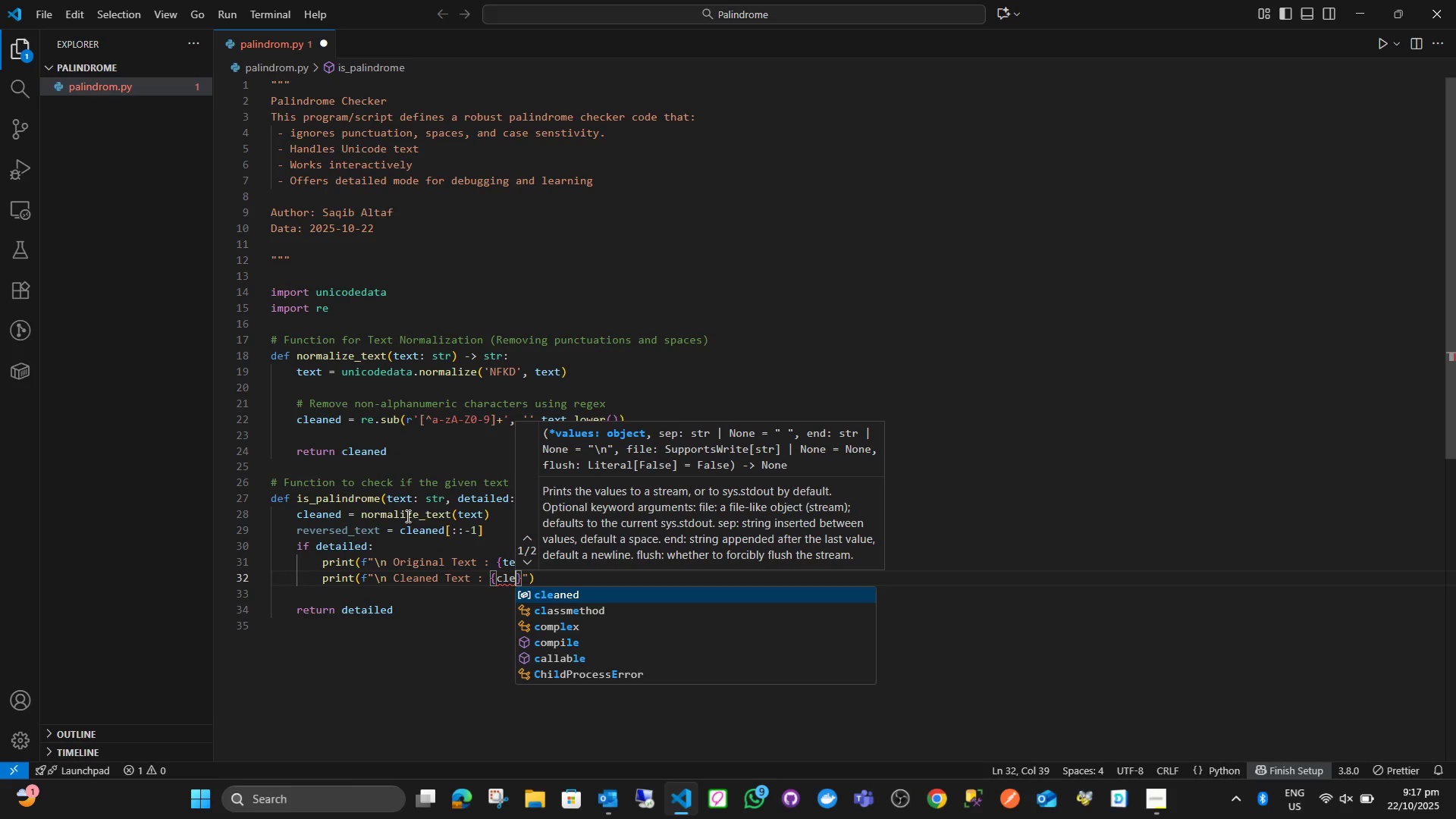 
key(Enter)
 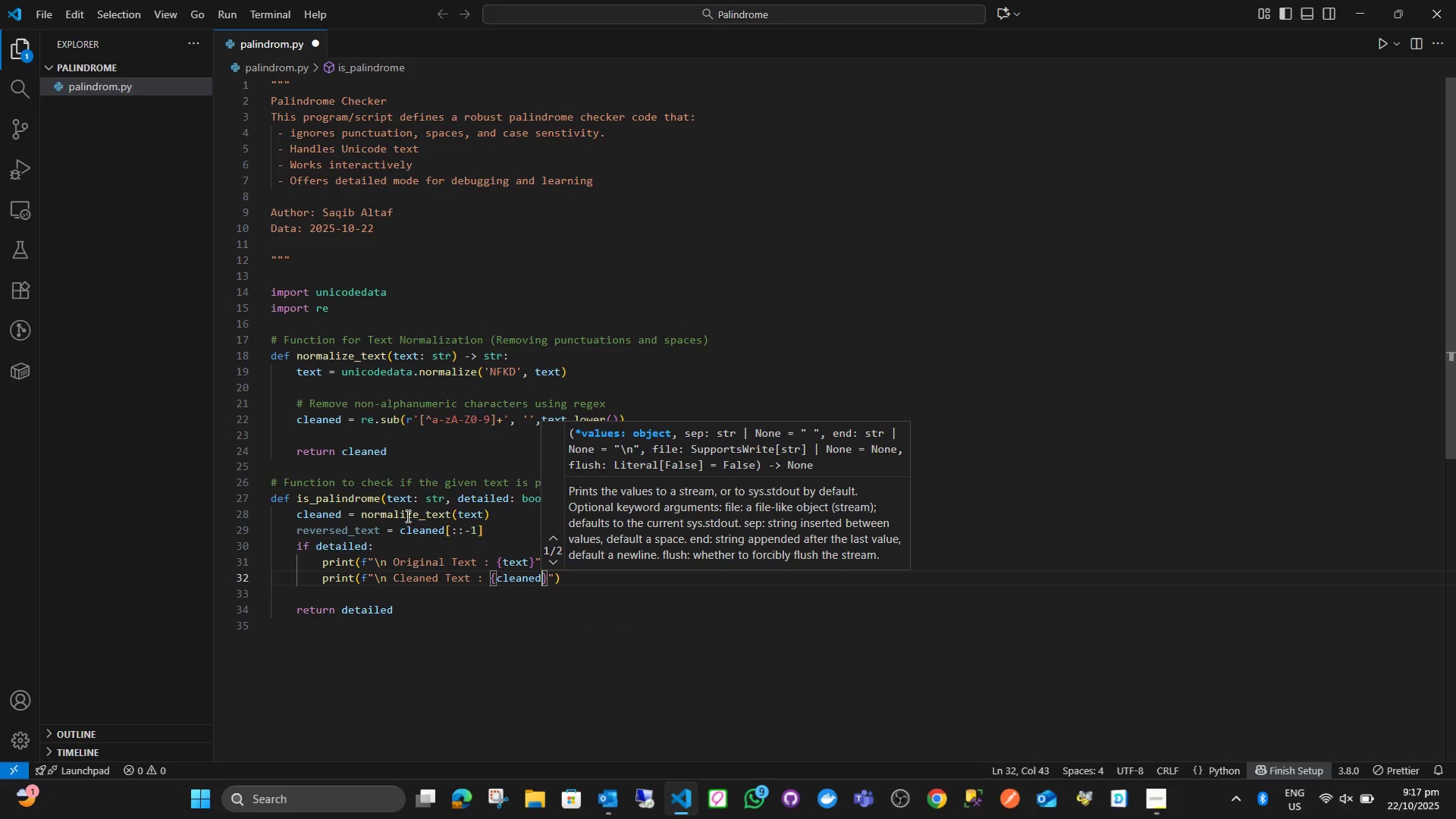 
key(ArrowRight)
 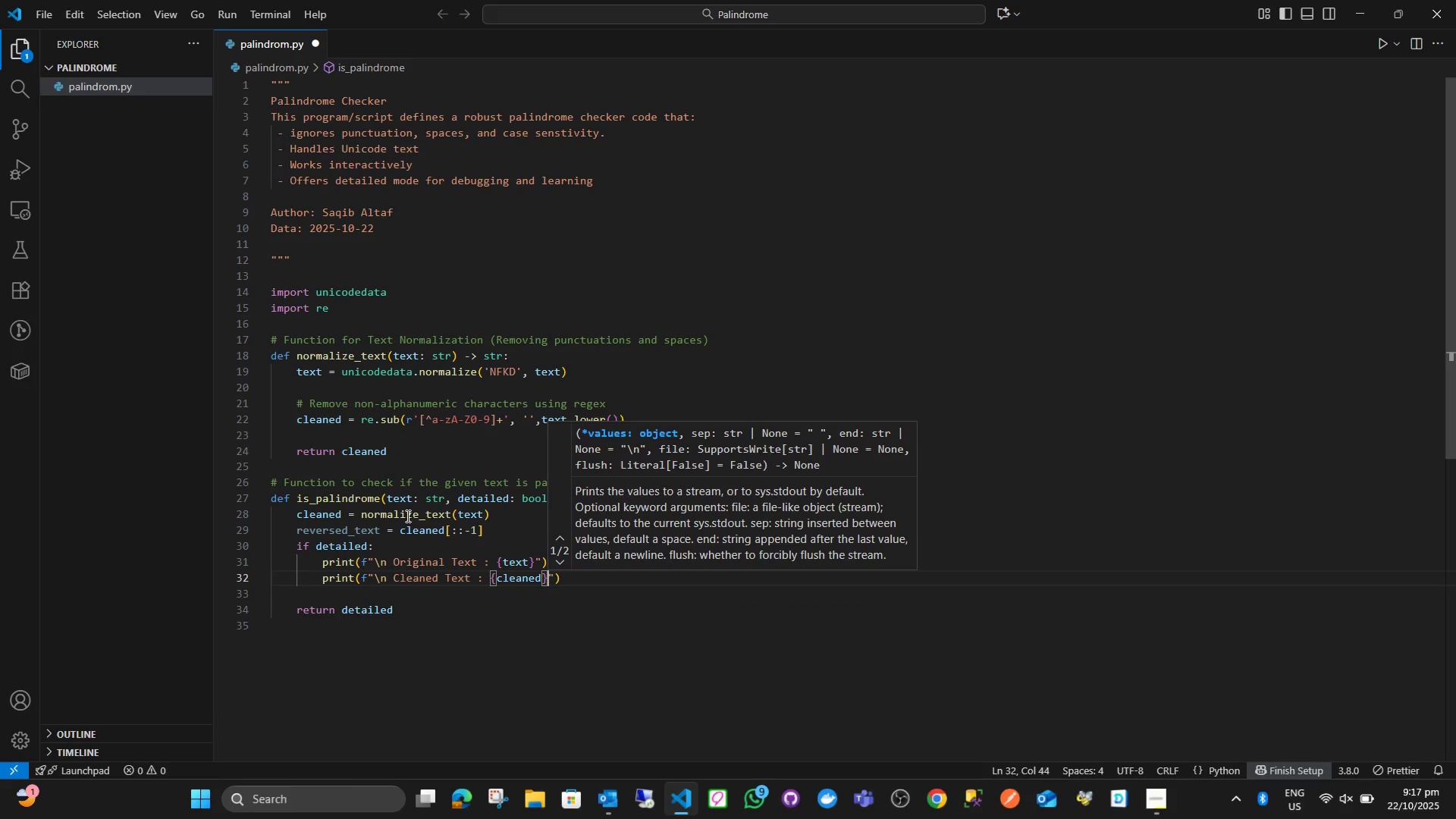 
key(ArrowRight)
 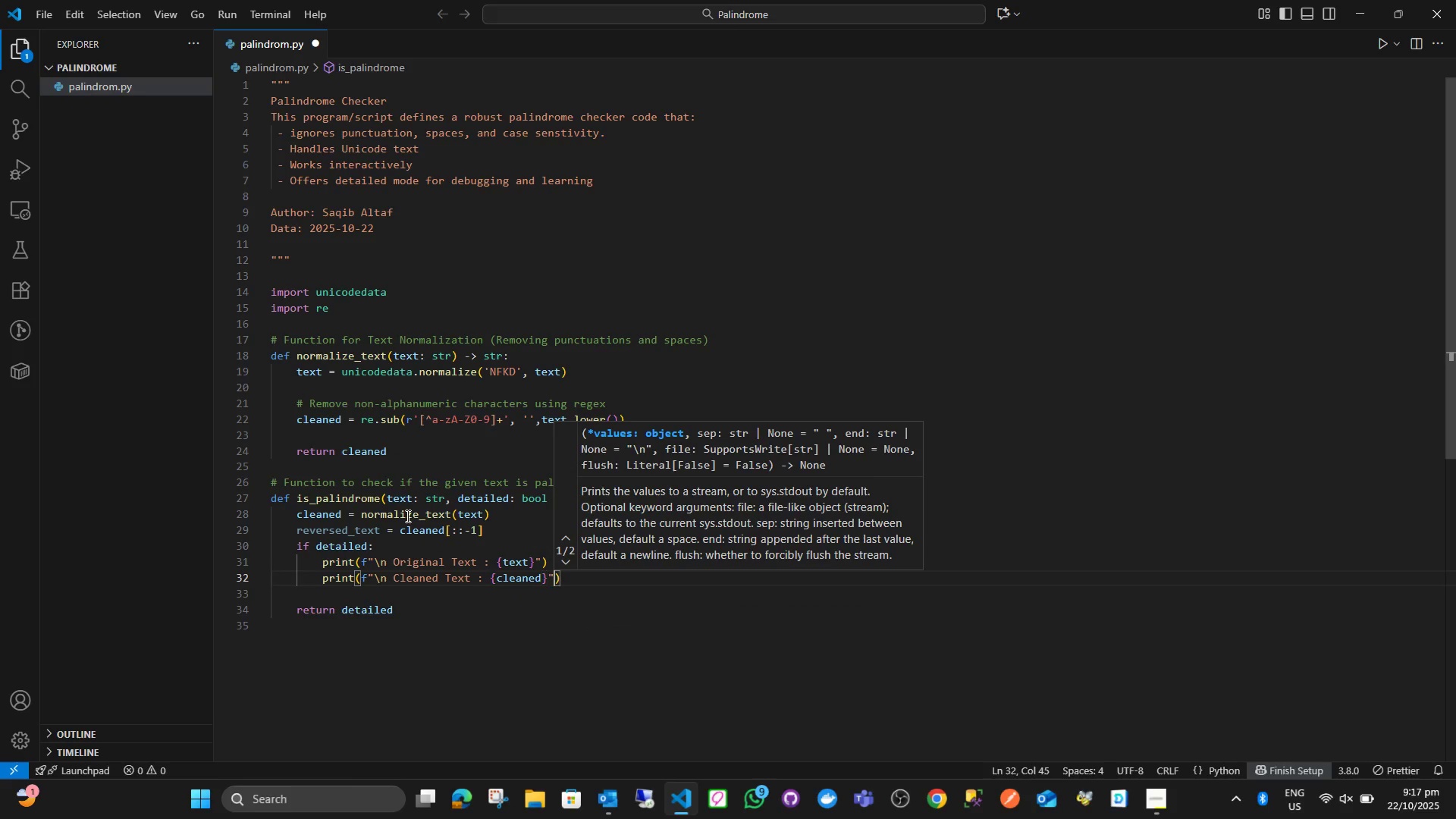 
key(ArrowRight)
 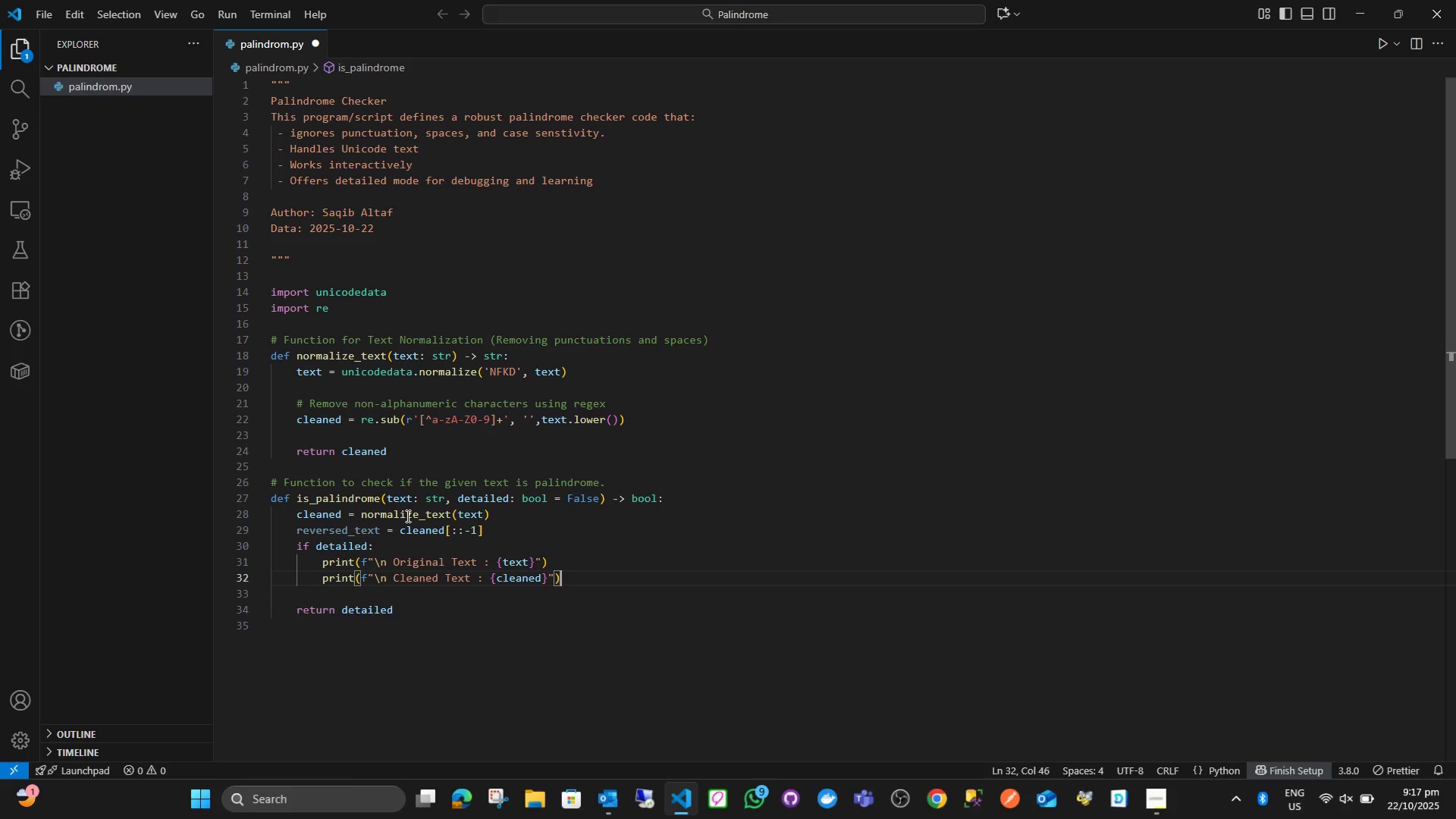 
key(Enter)
 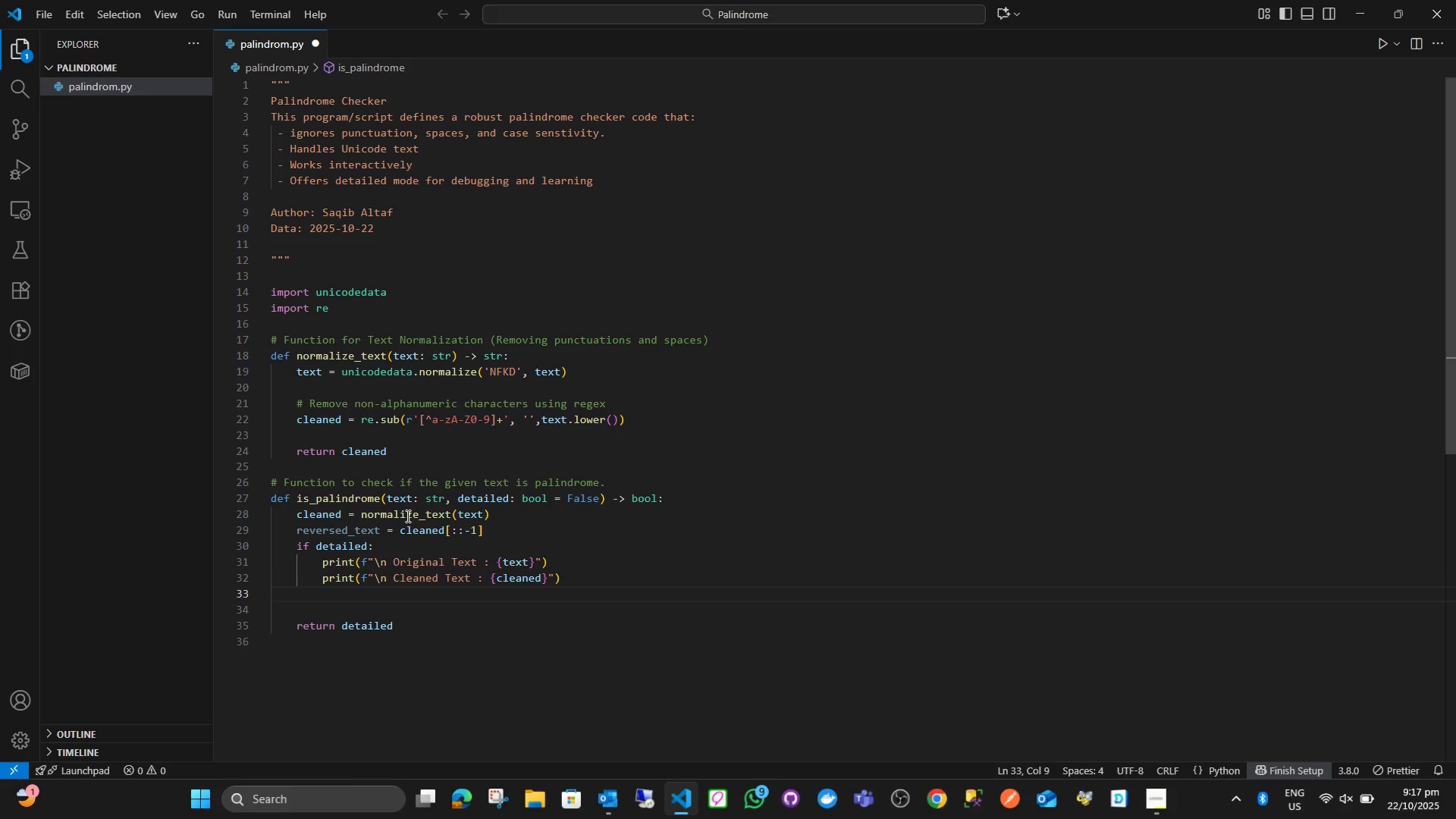 
type(print(f"\n Reversed Text : {re)
 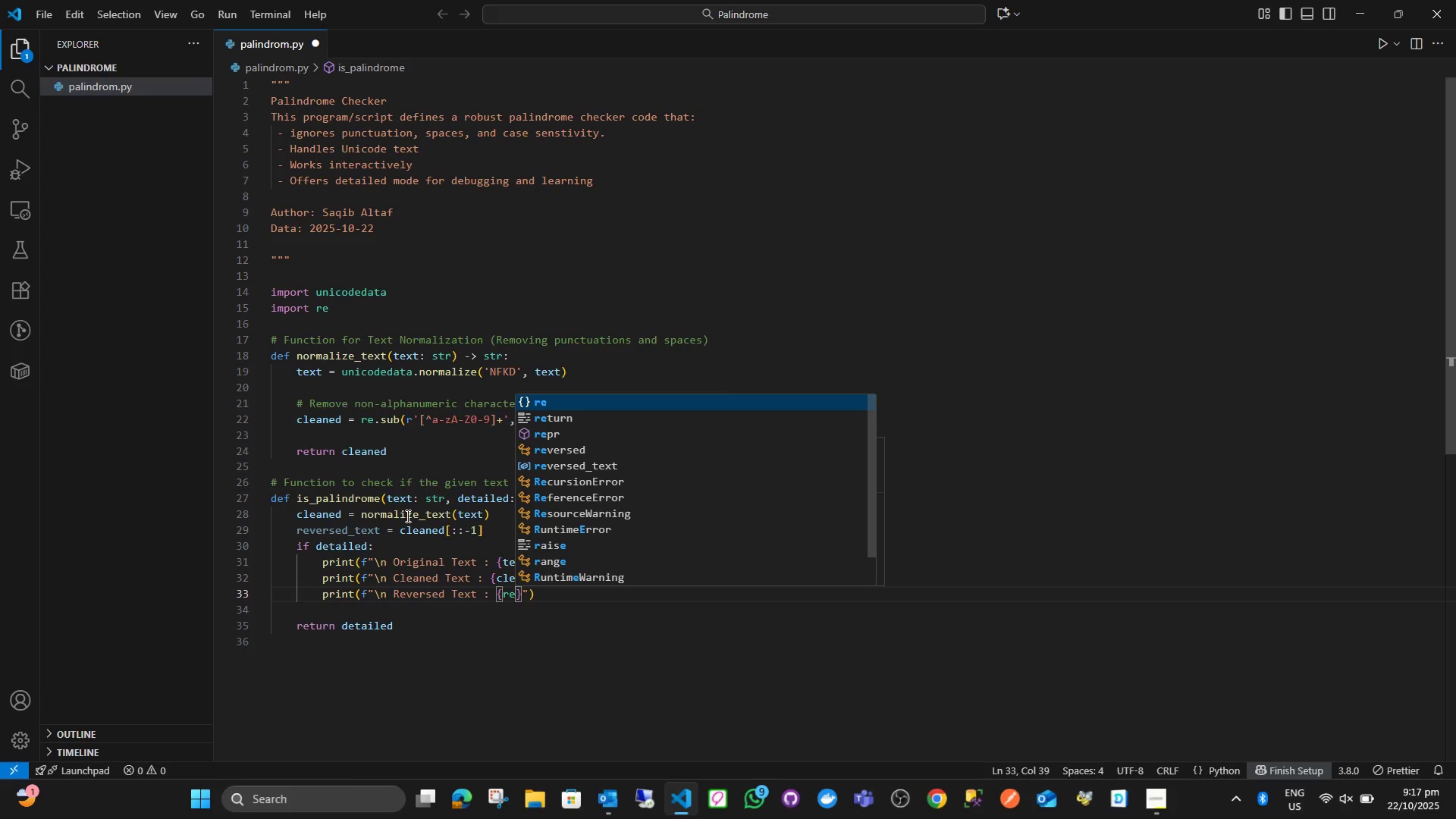 
key(ArrowDown)
 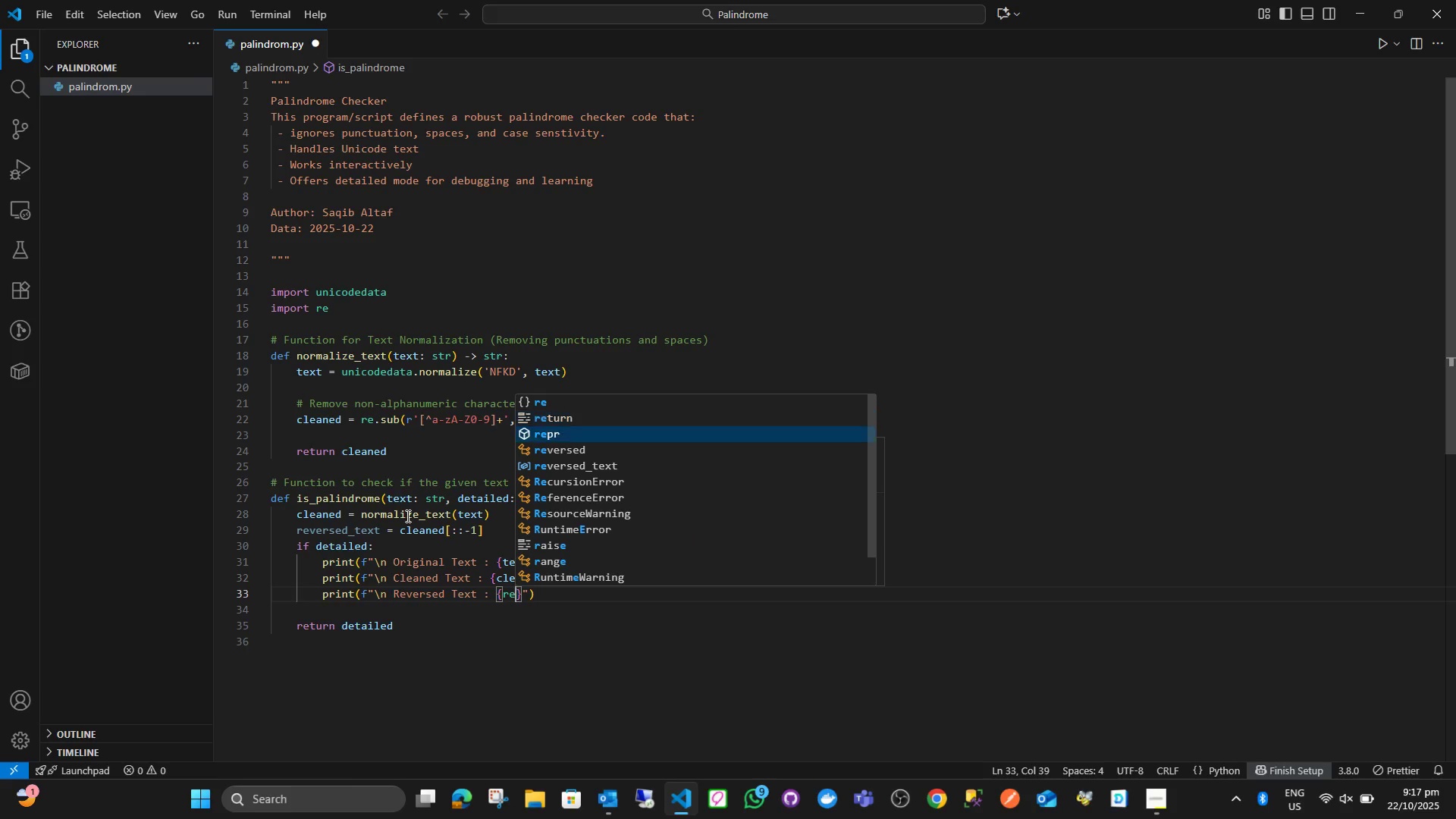 
key(ArrowDown)
 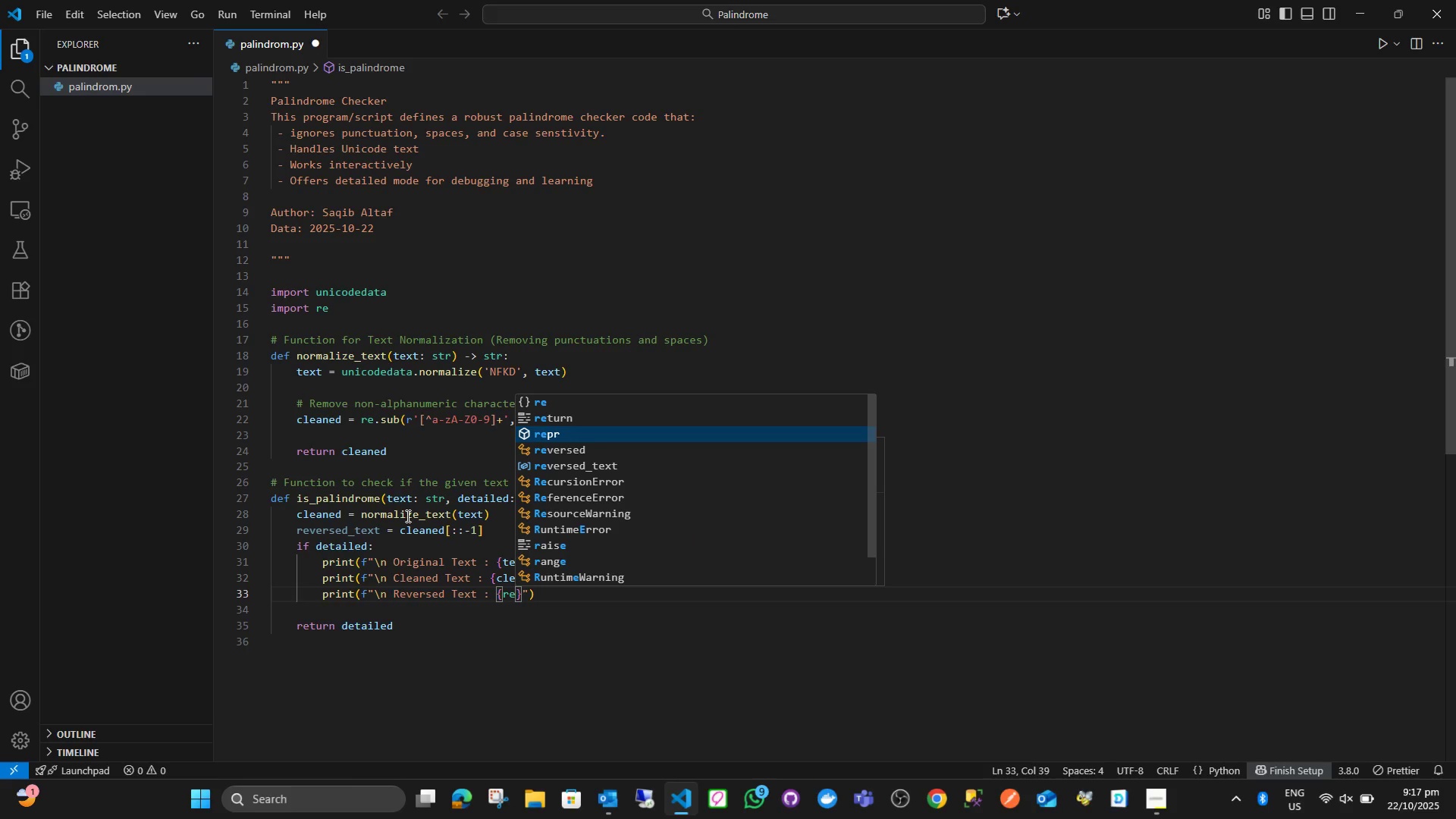 
key(ArrowDown)
 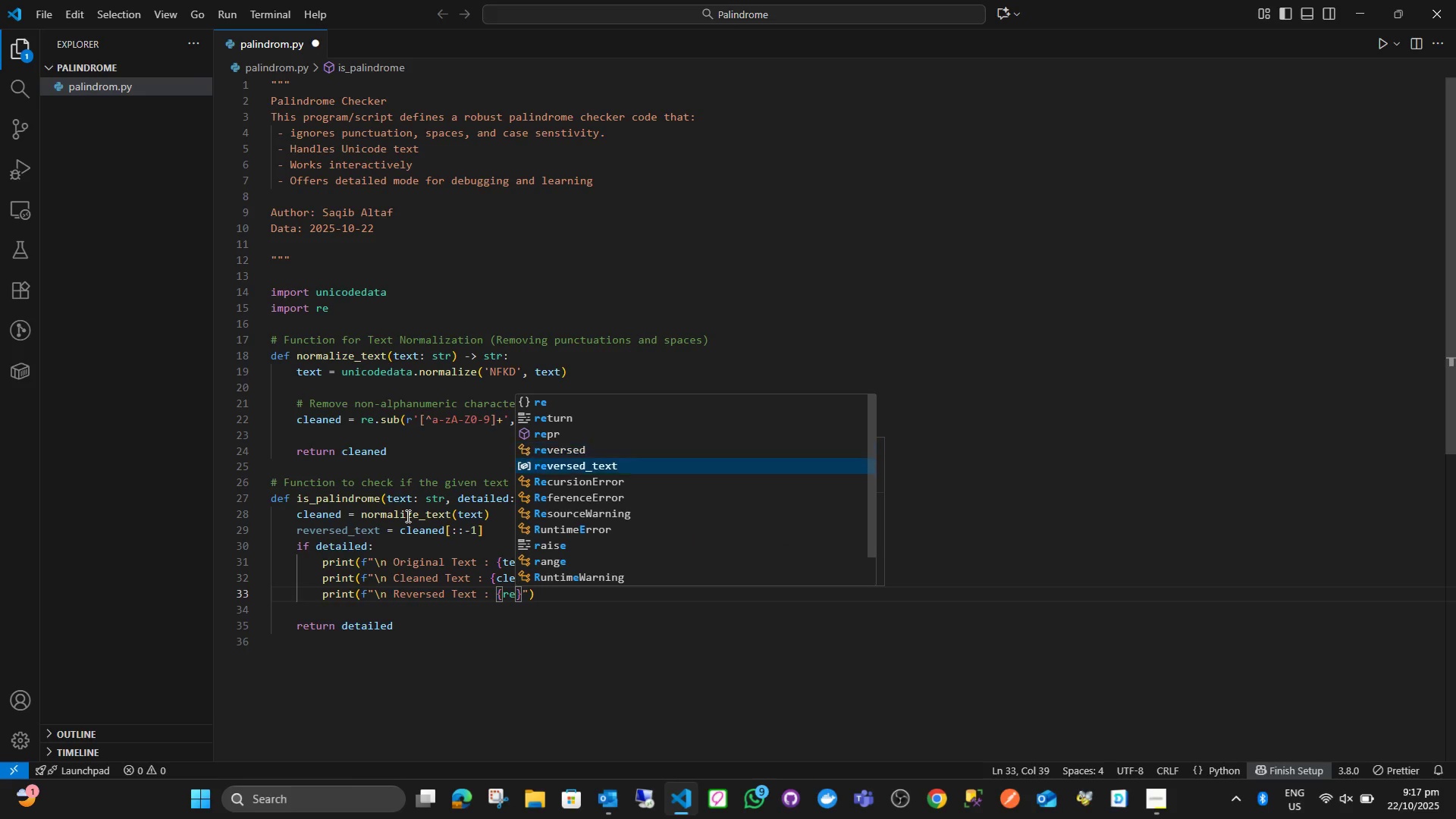 
key(ArrowDown)
 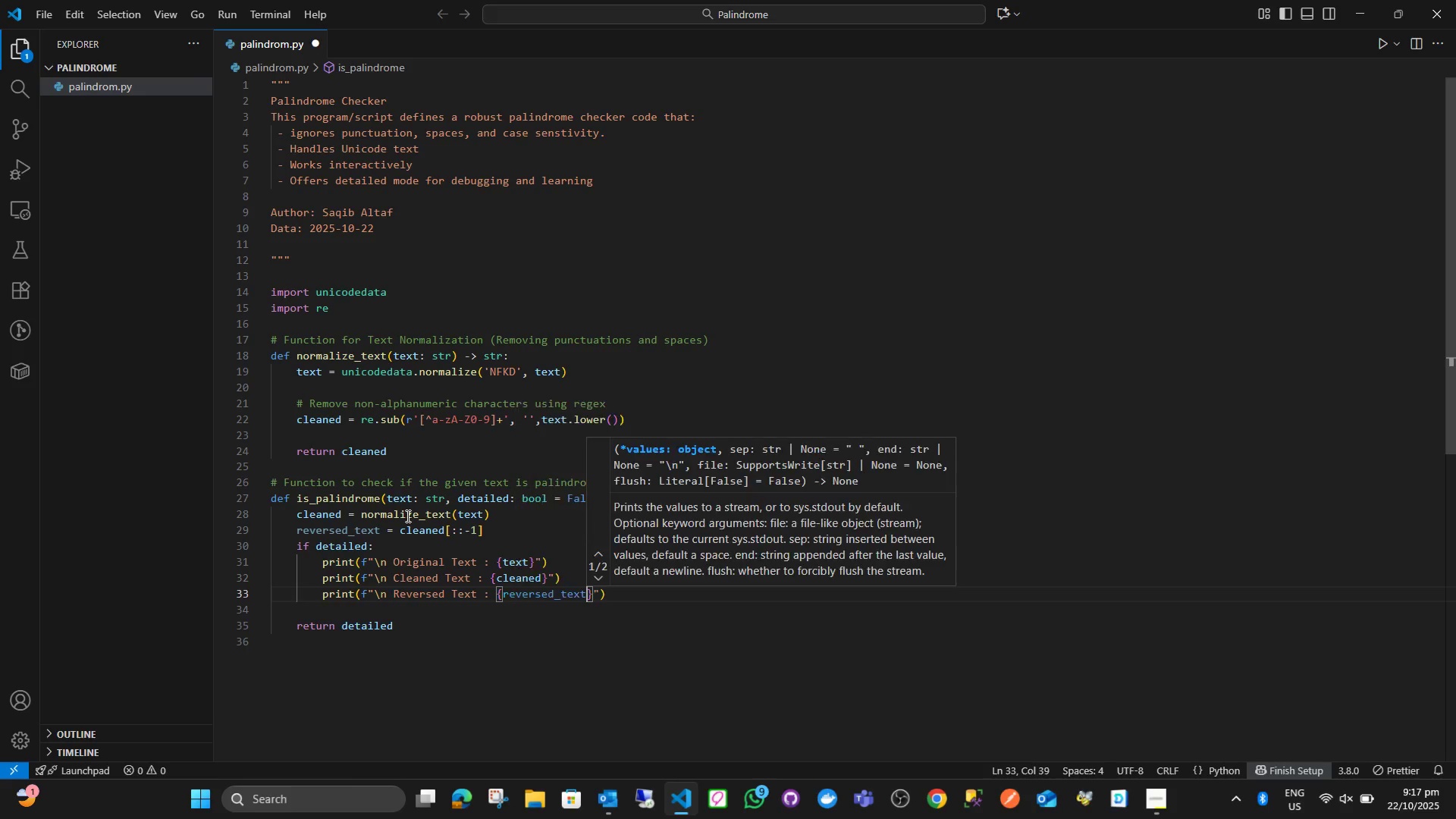 
key(Enter)
 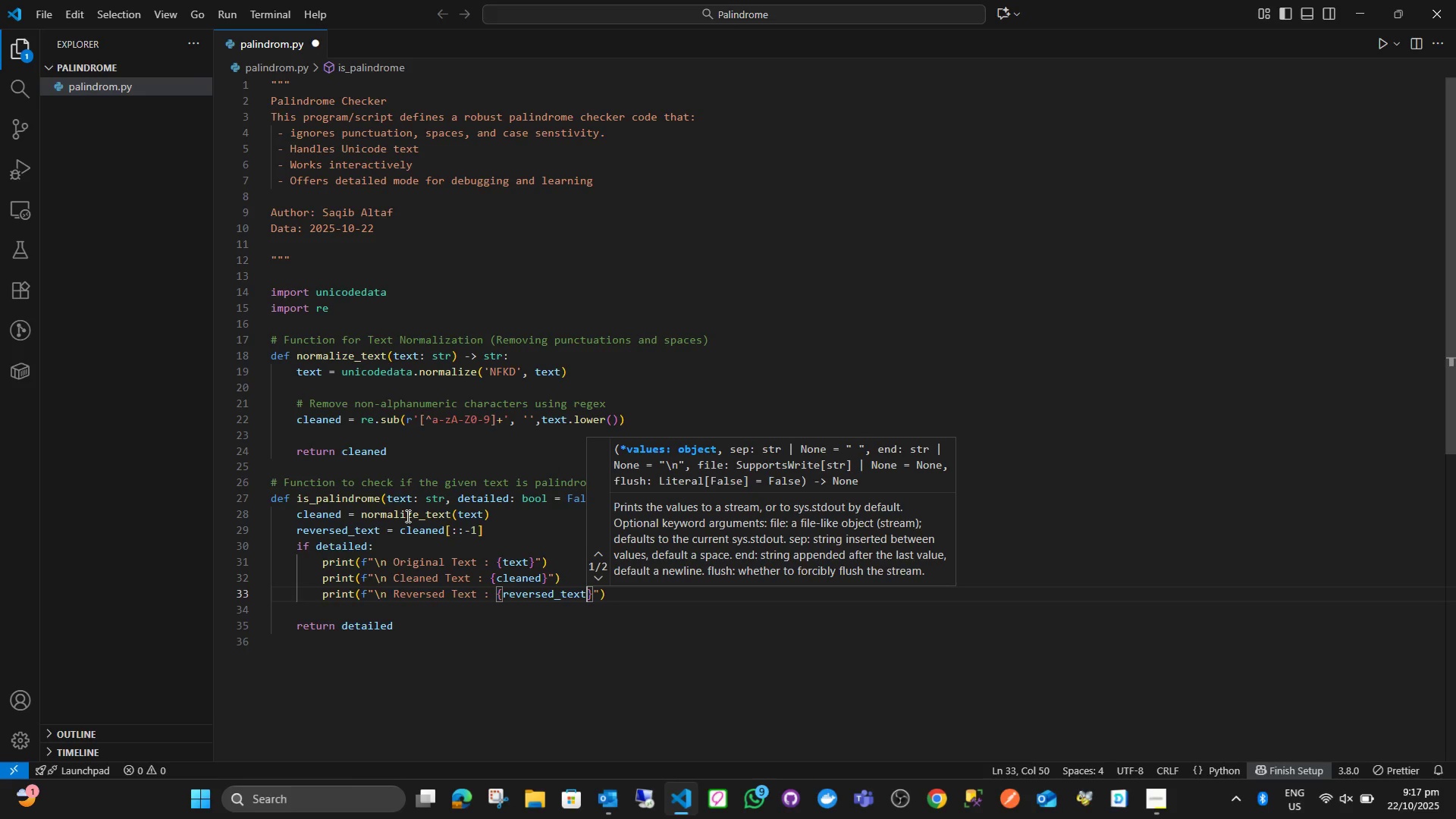 
key(ArrowRight)
 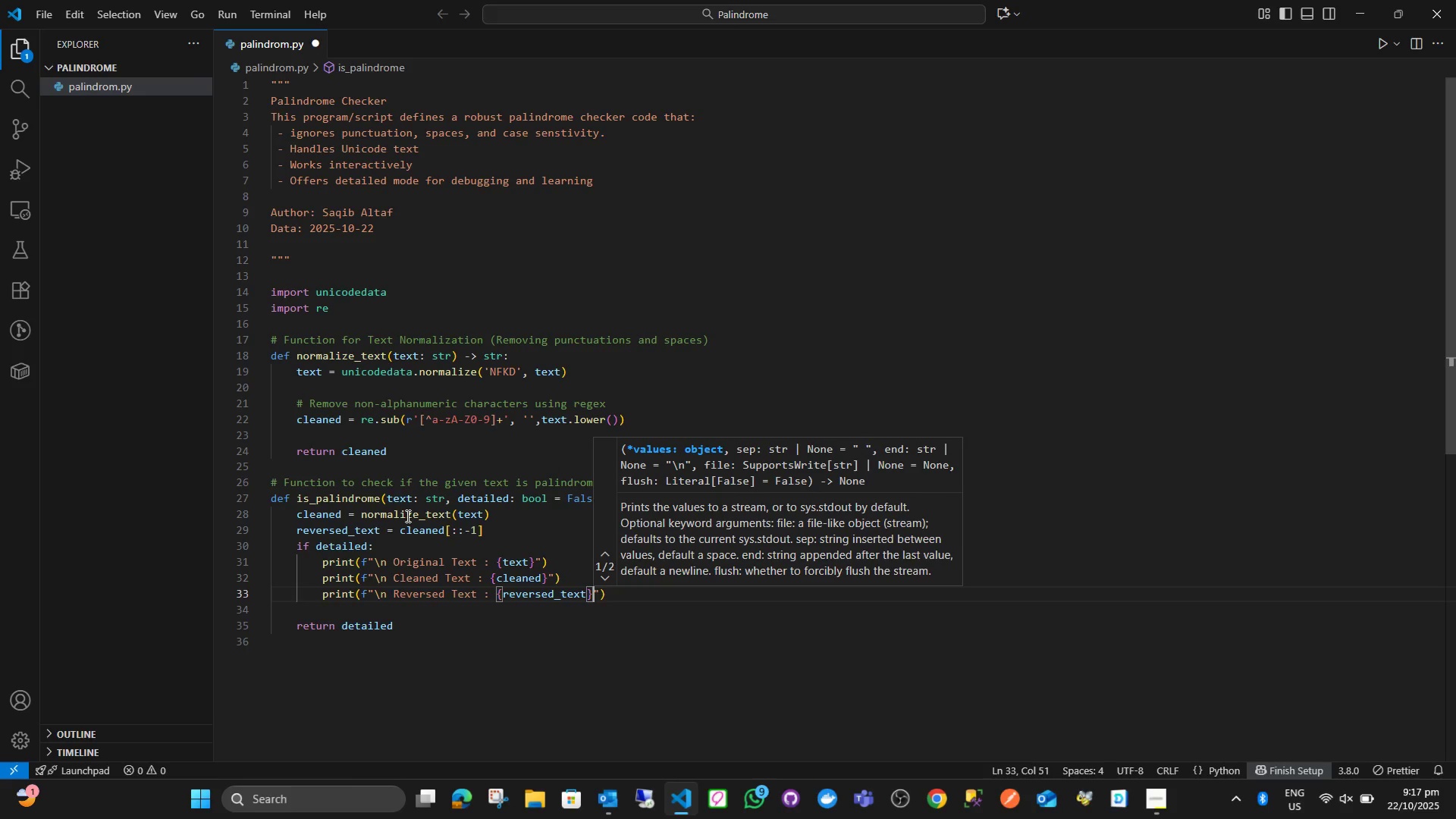 
key(ArrowRight)
 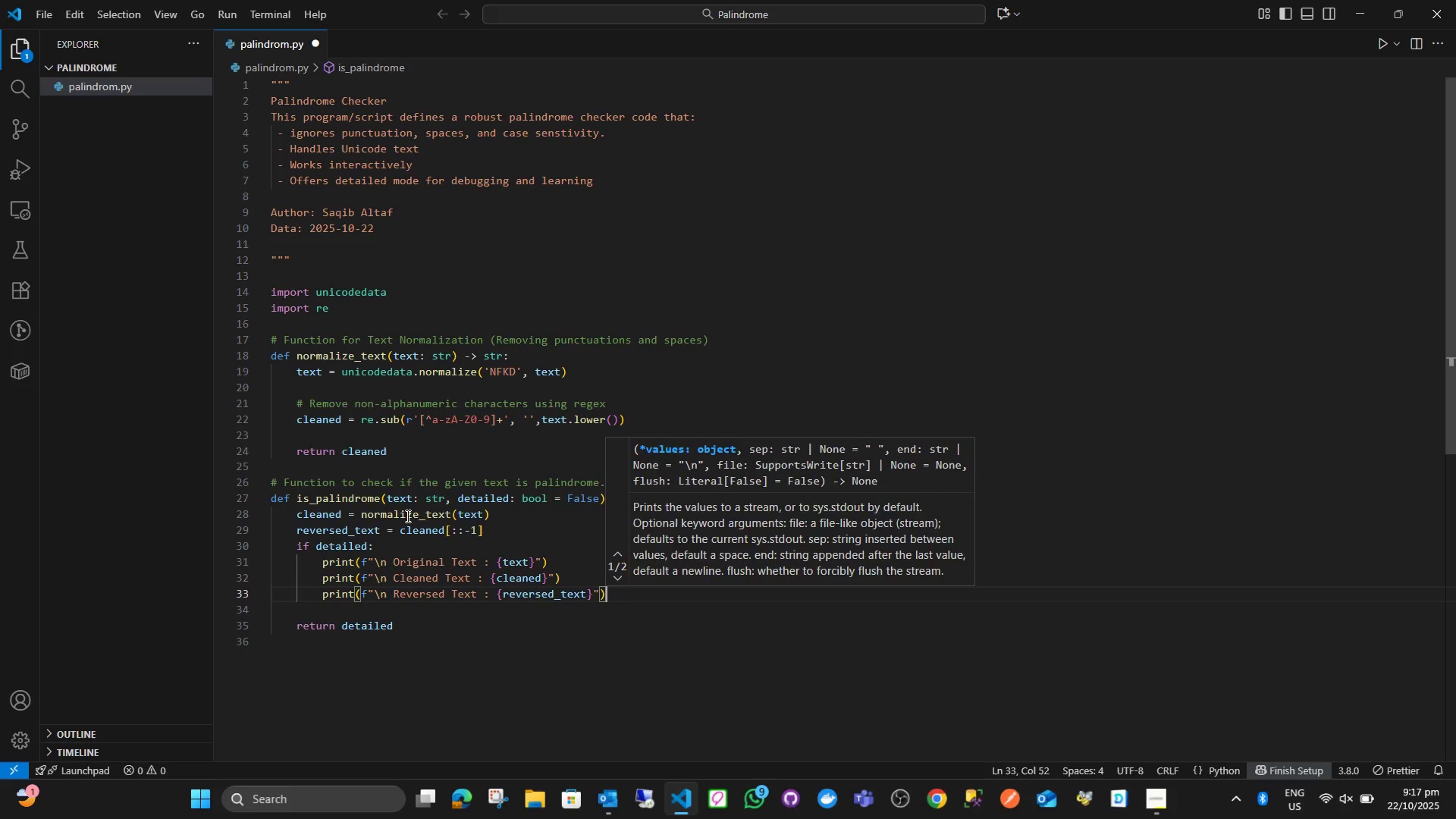 
key(ArrowRight)
 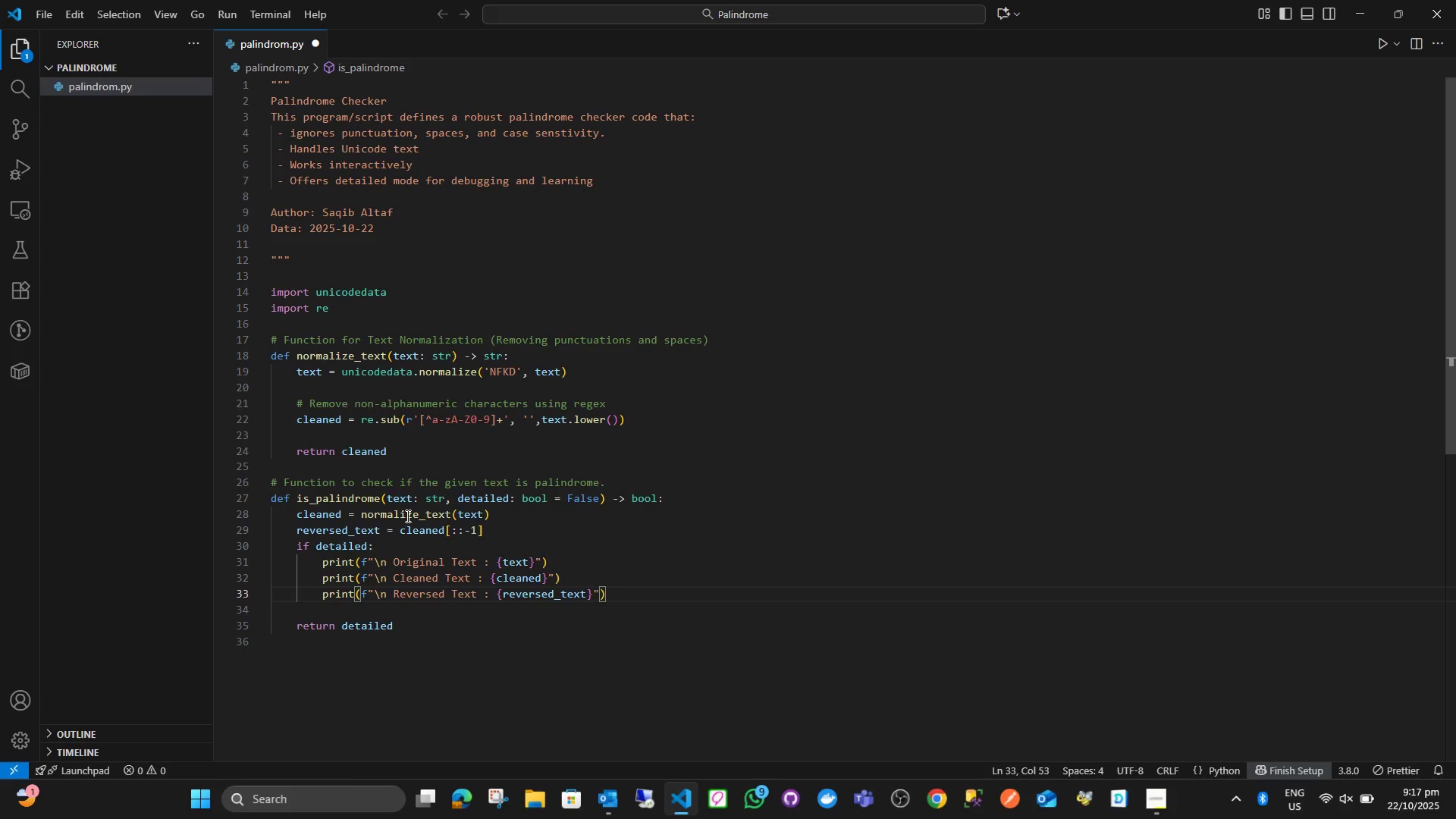 
key(Enter)
 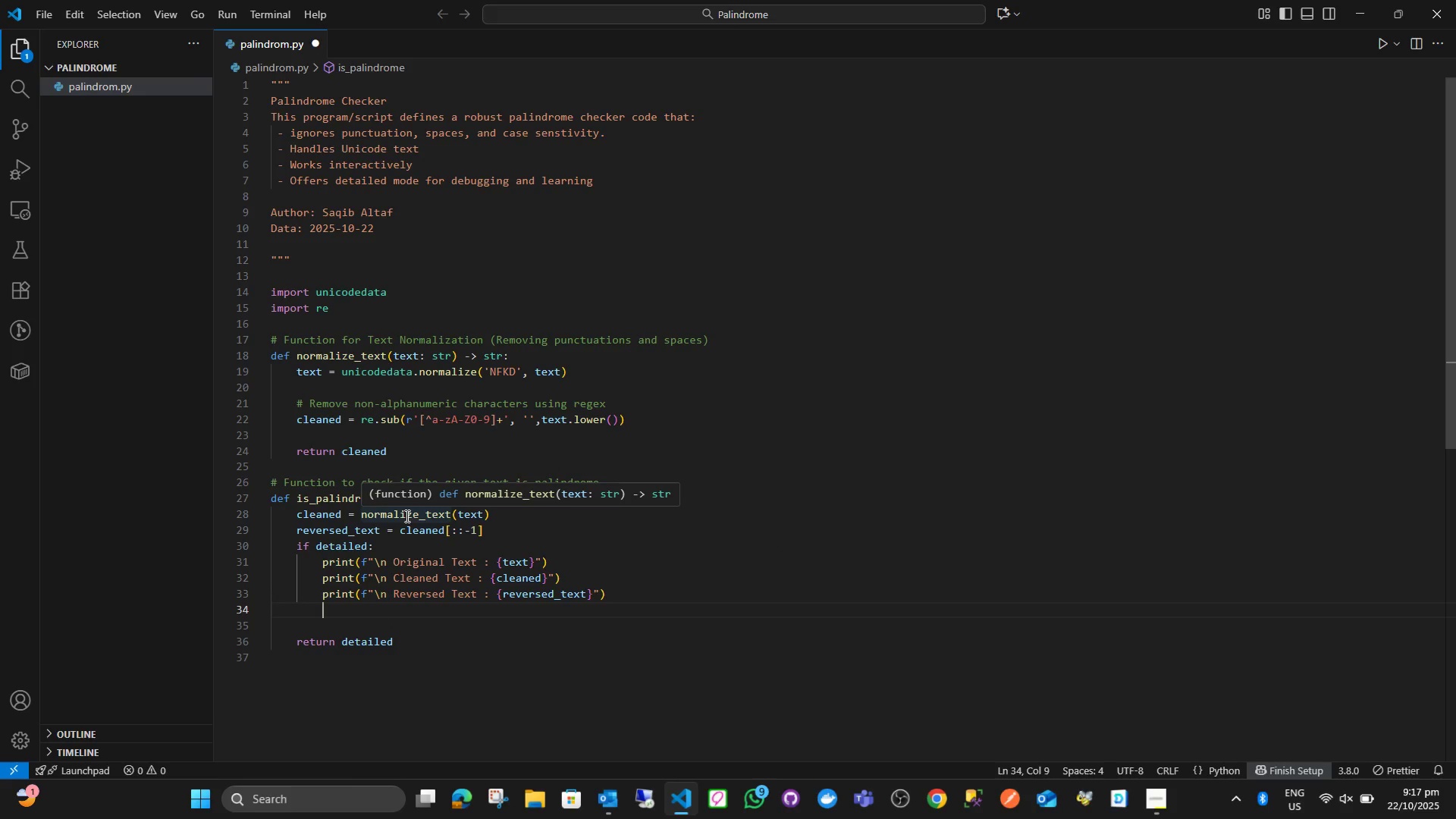 
key(ArrowDown)
 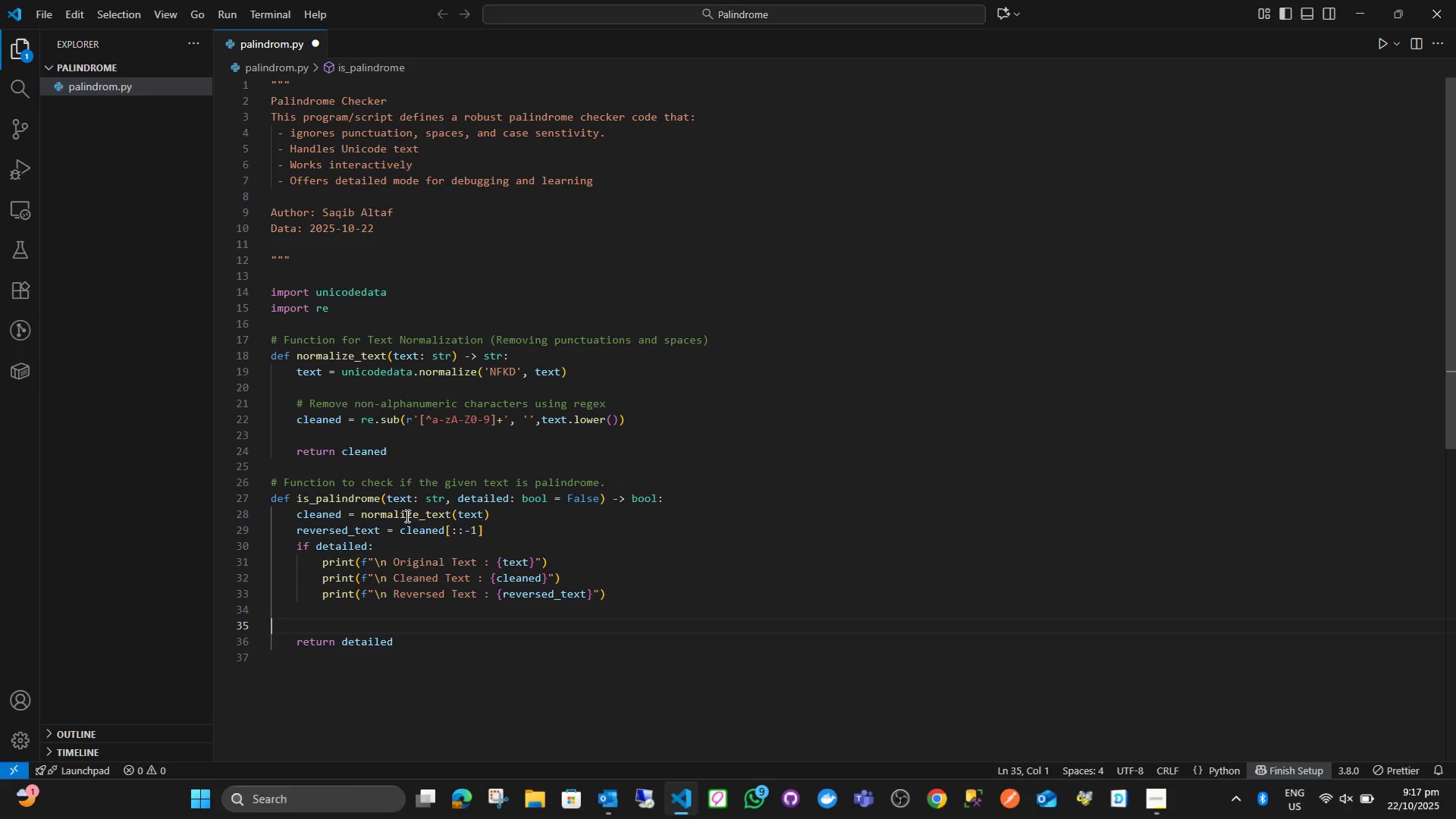 
key(ArrowRight)
 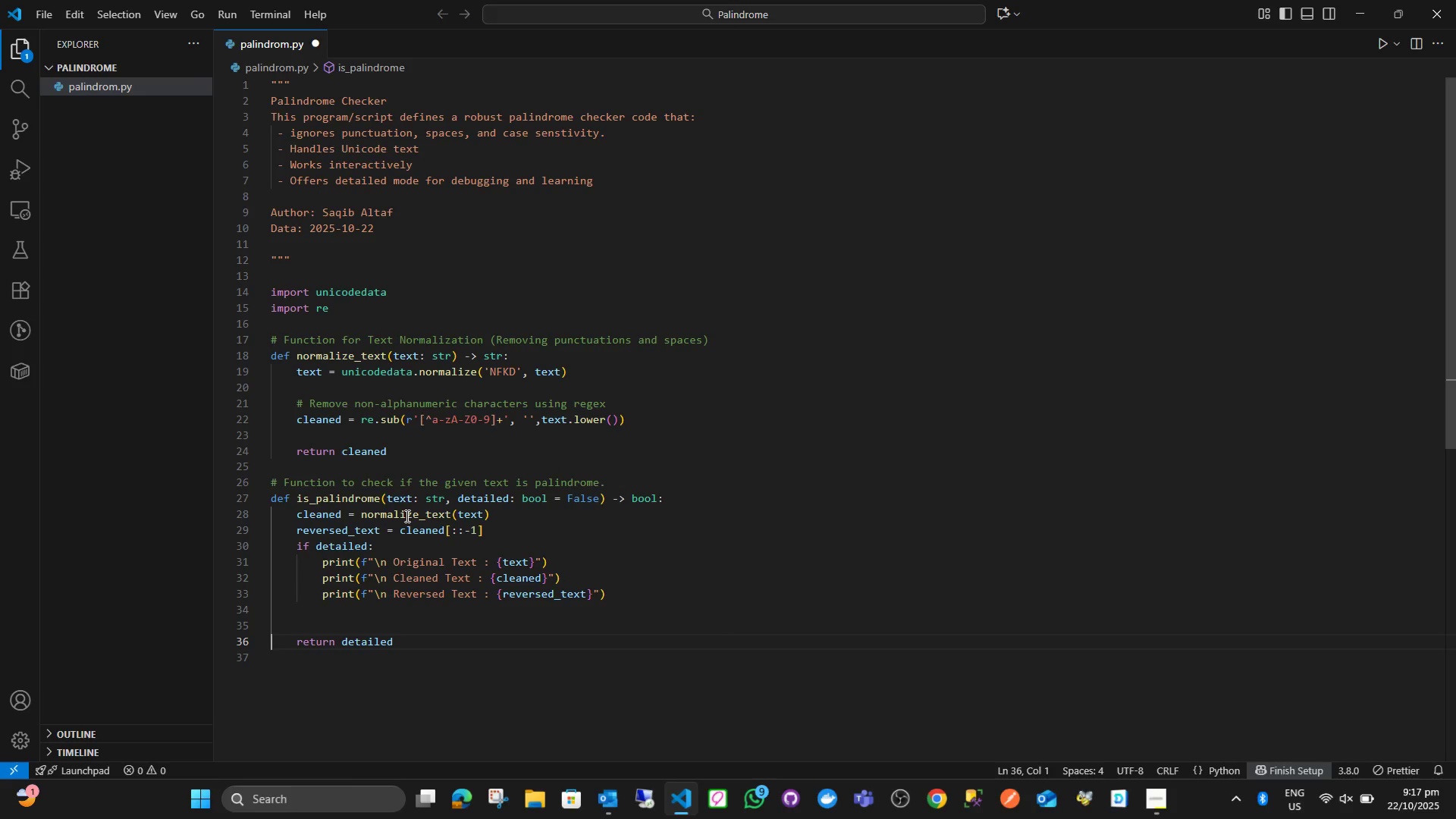 
key(ArrowLeft)
 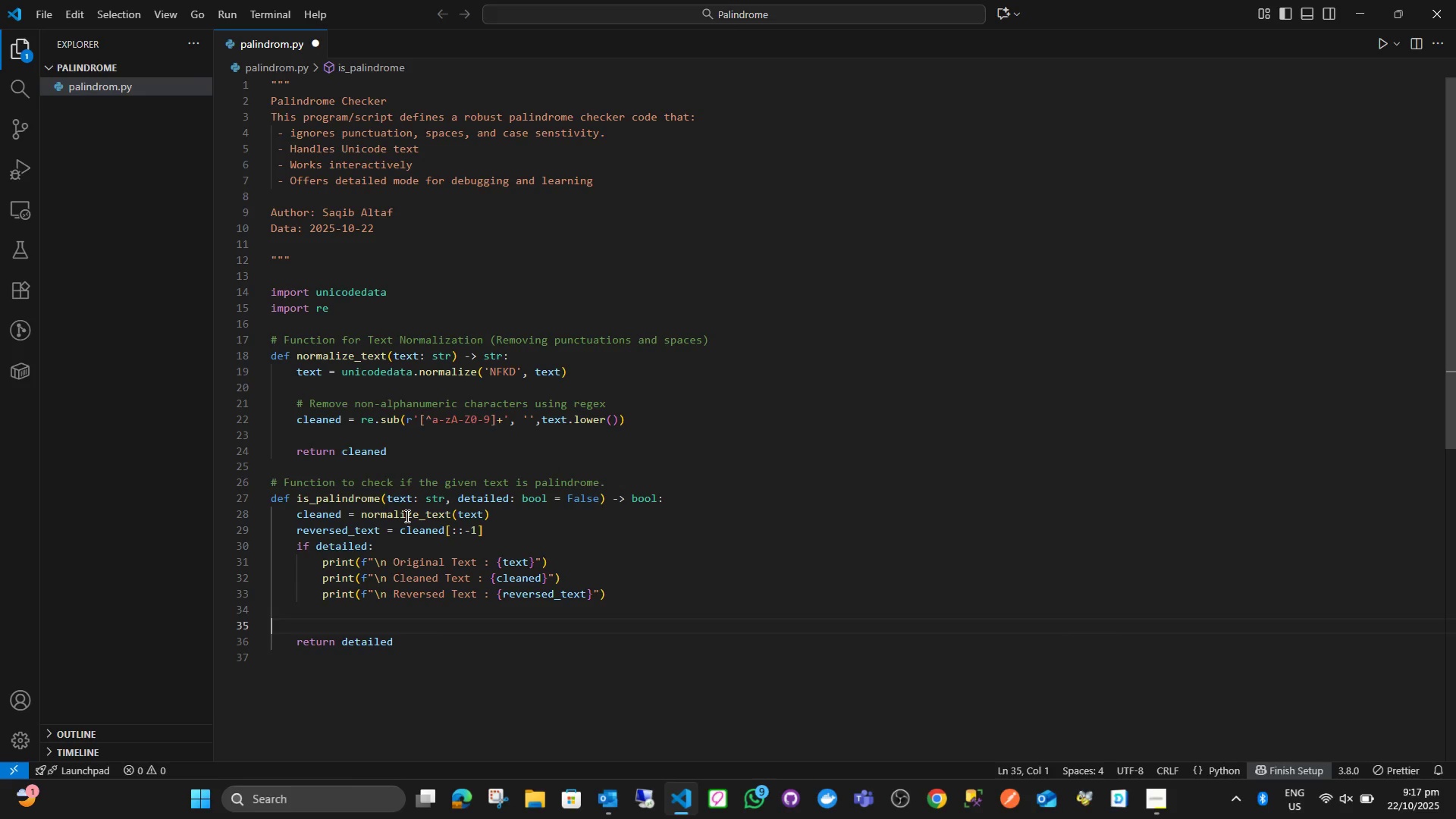 
key(ArrowLeft)
 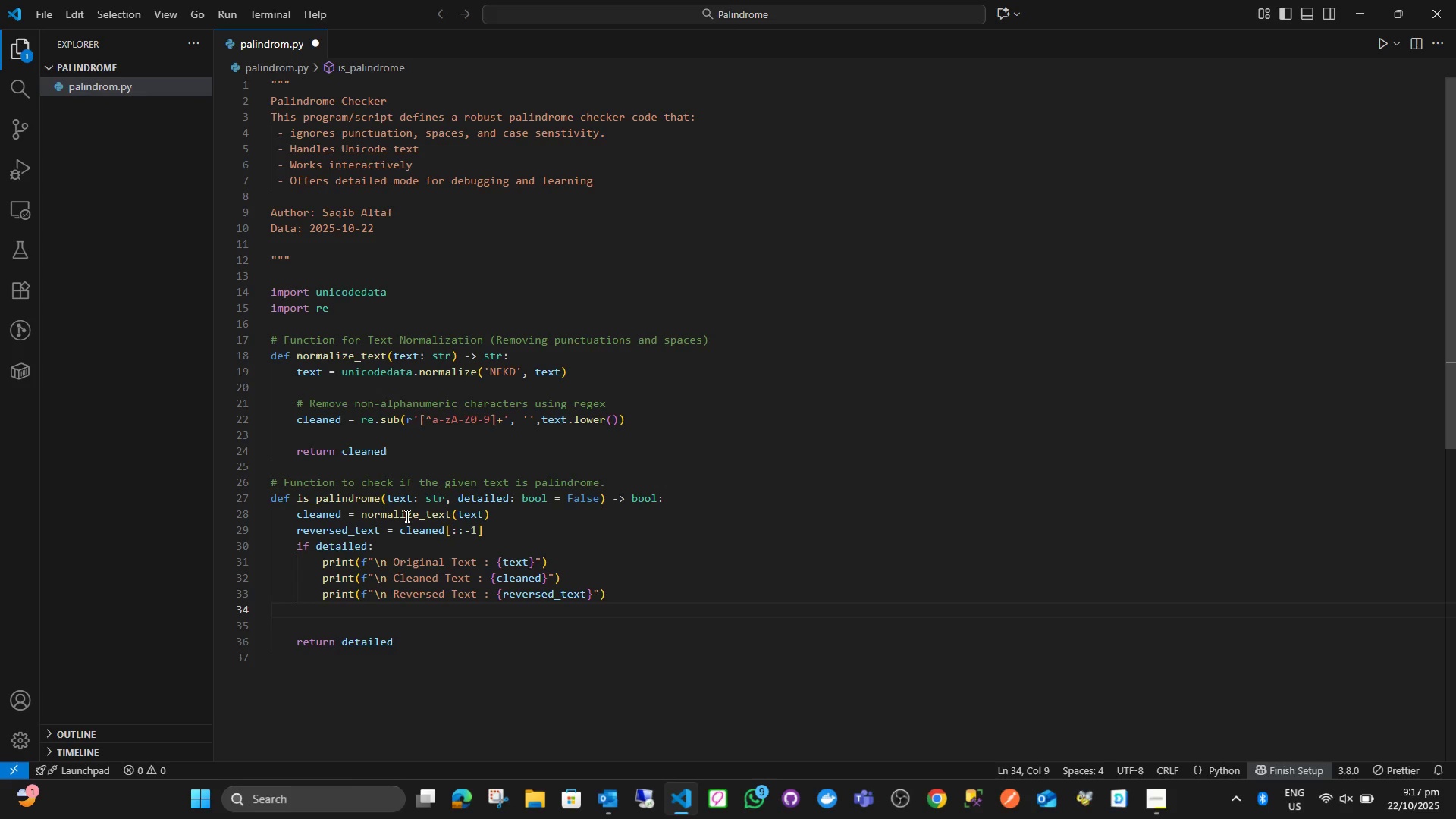 
key(ArrowDown)
 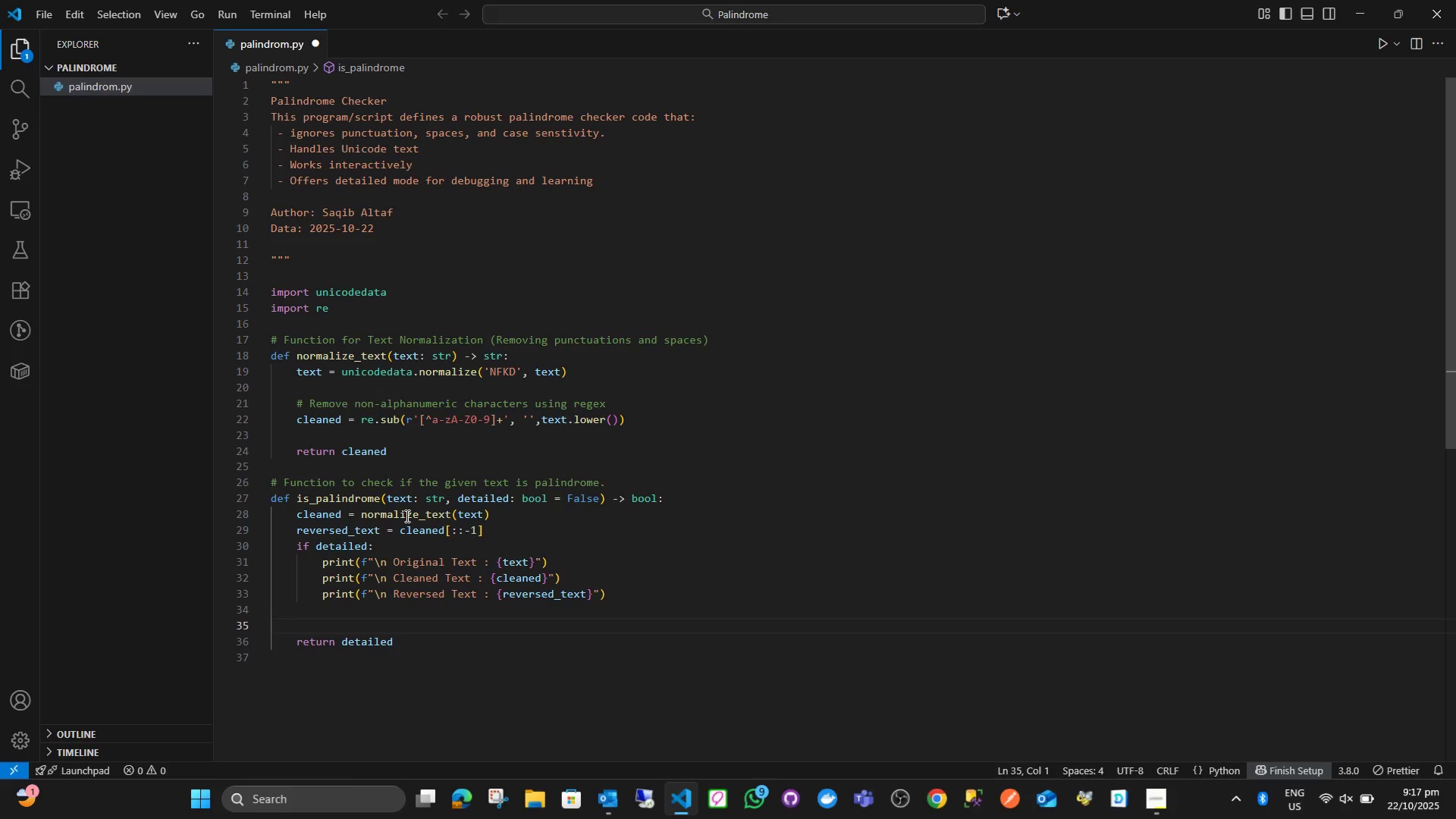 
key(ArrowDown)
 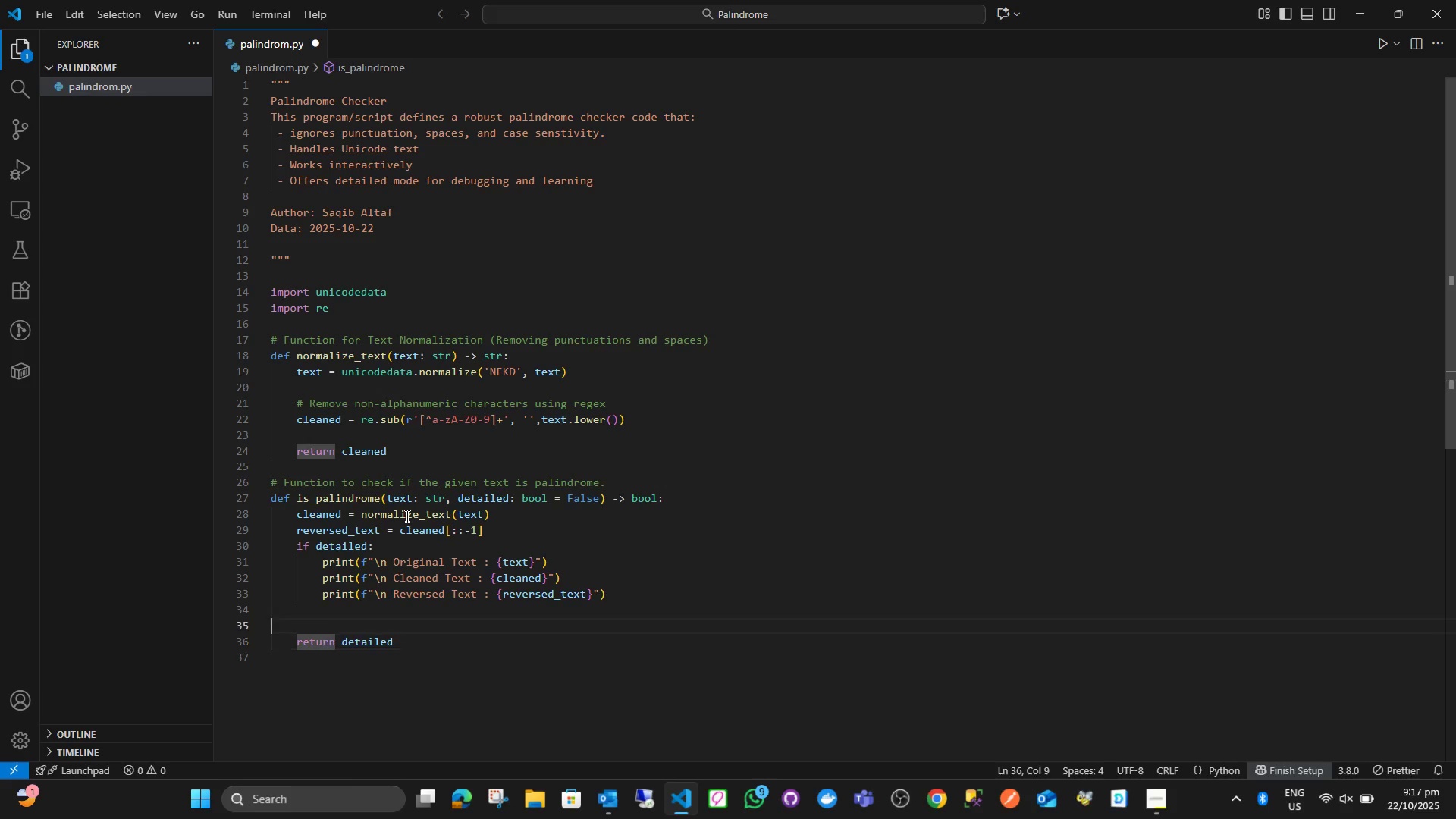 
key(ArrowUp)
 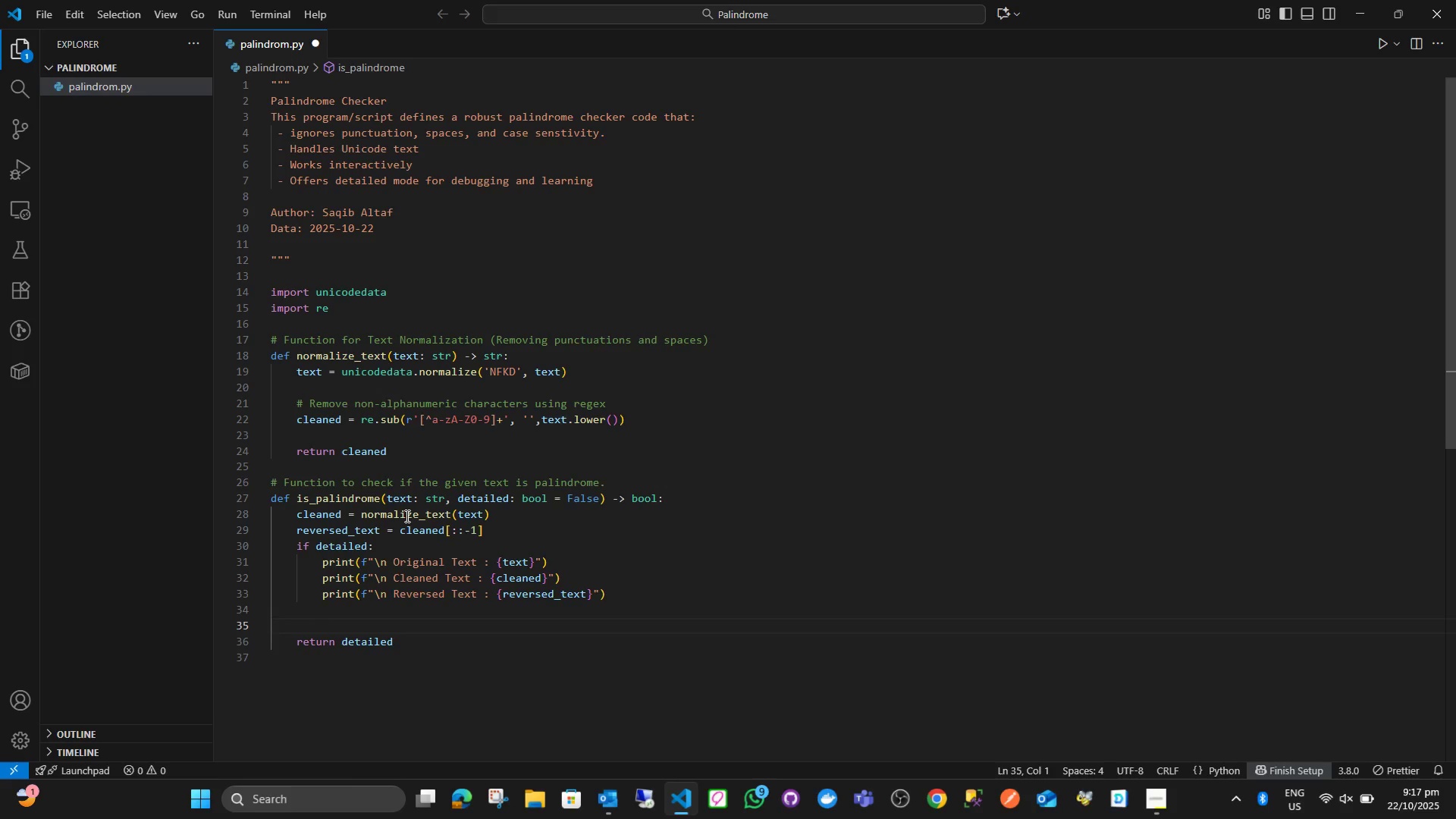 
key(Backspace)
 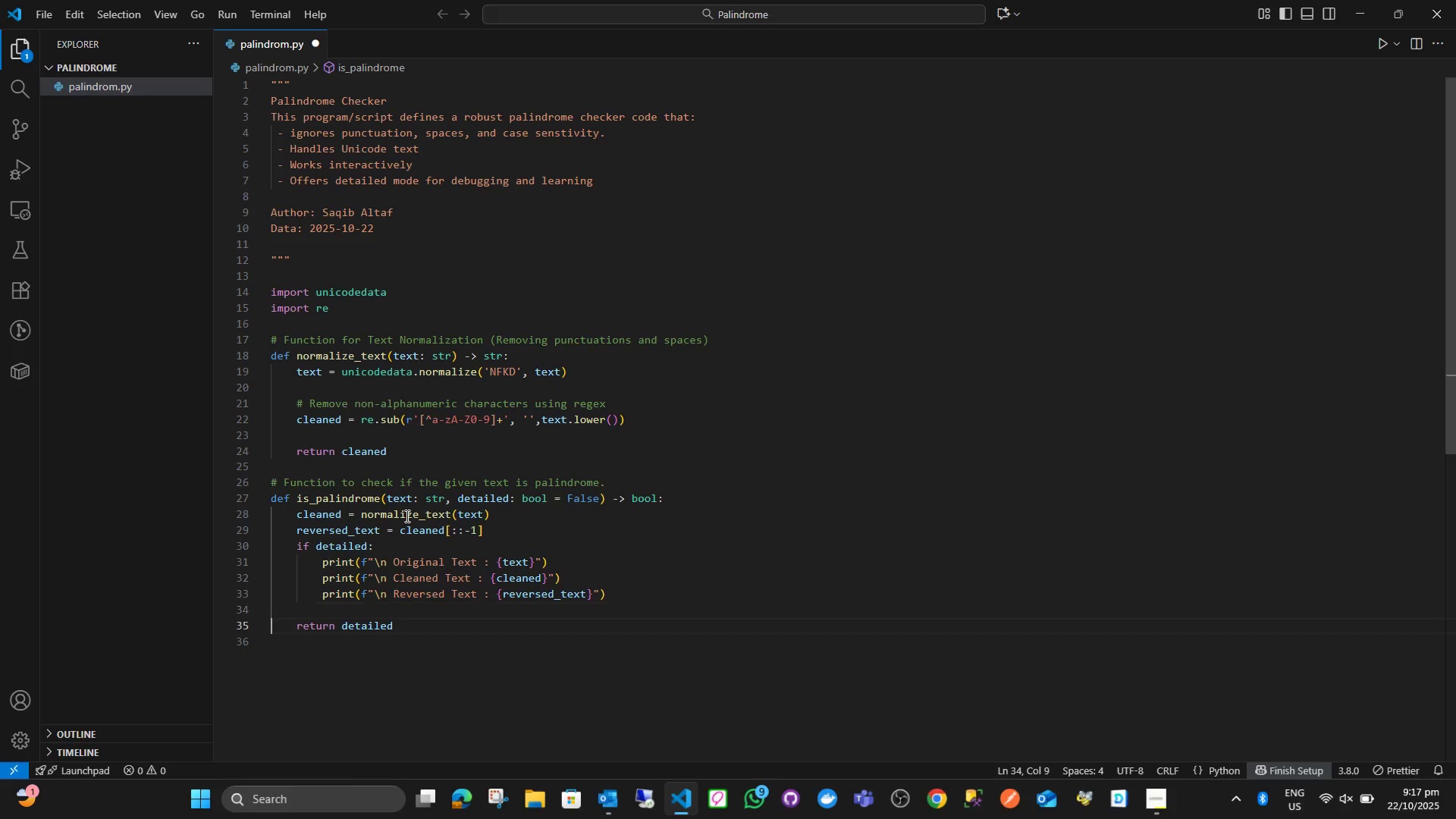 
key(ArrowRight)
 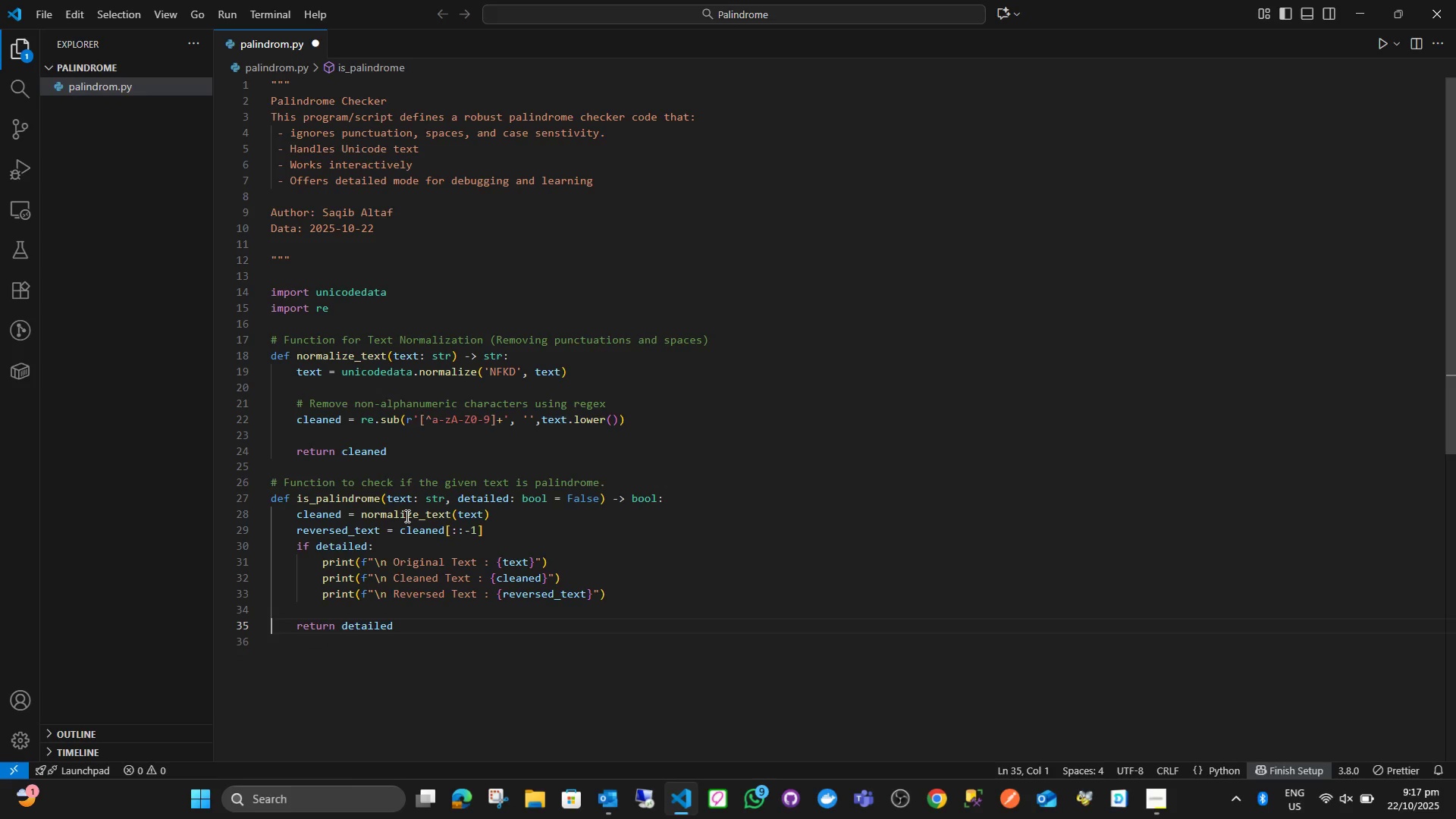 
hold_key(key=ArrowRight, duration=0.8)
 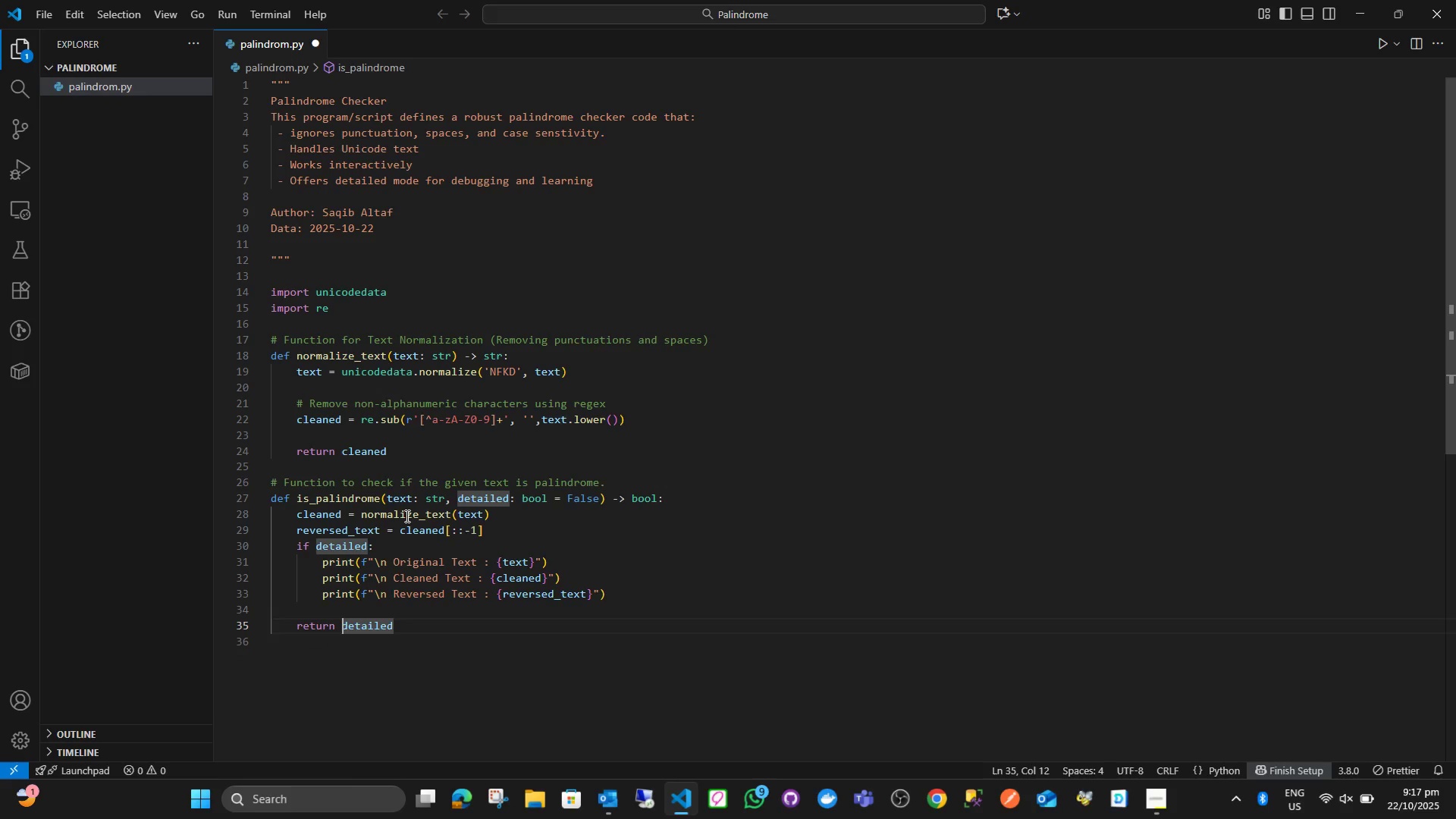 
key(ArrowLeft)
 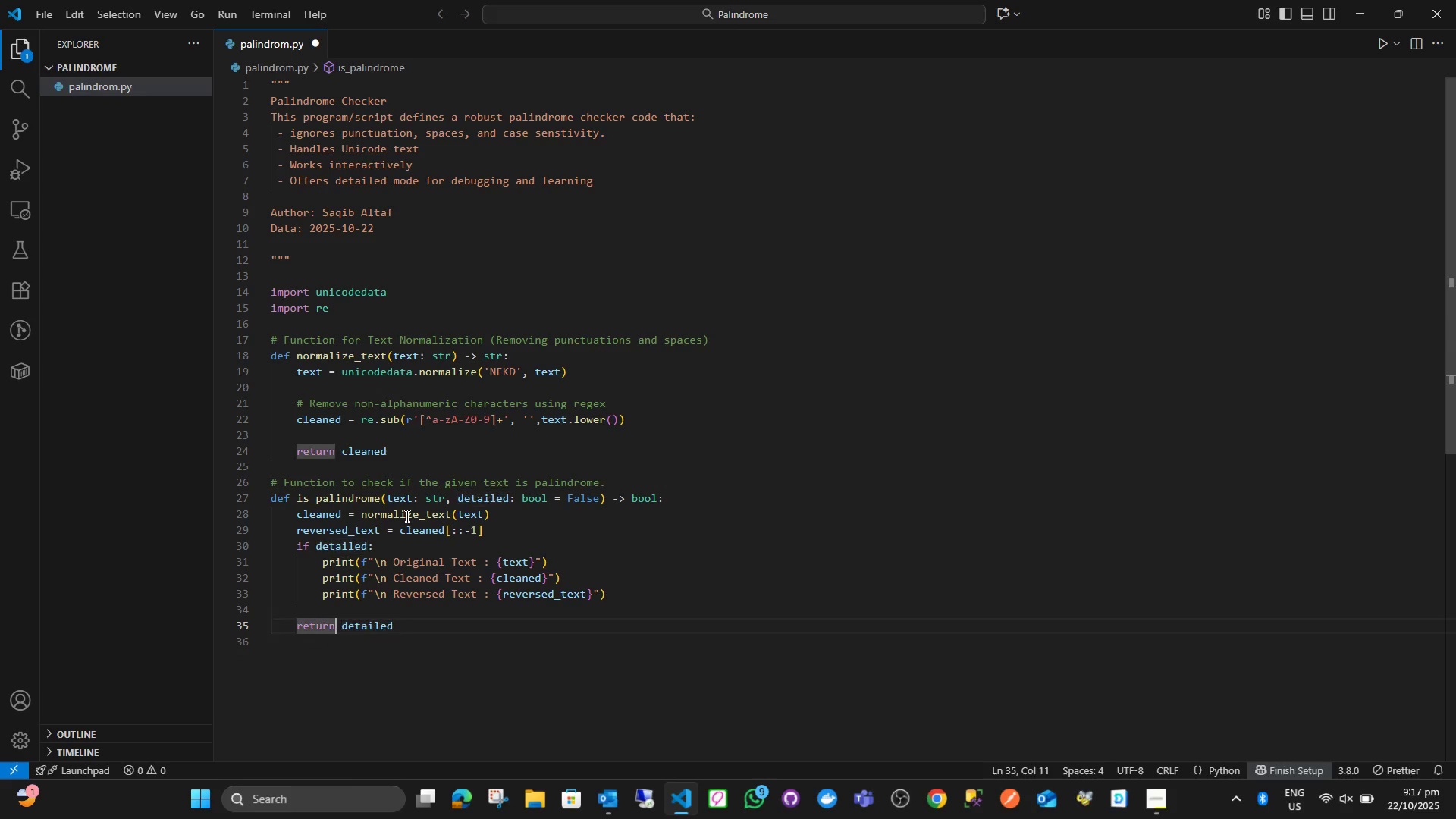 
key(Shift+ShiftLeft)
 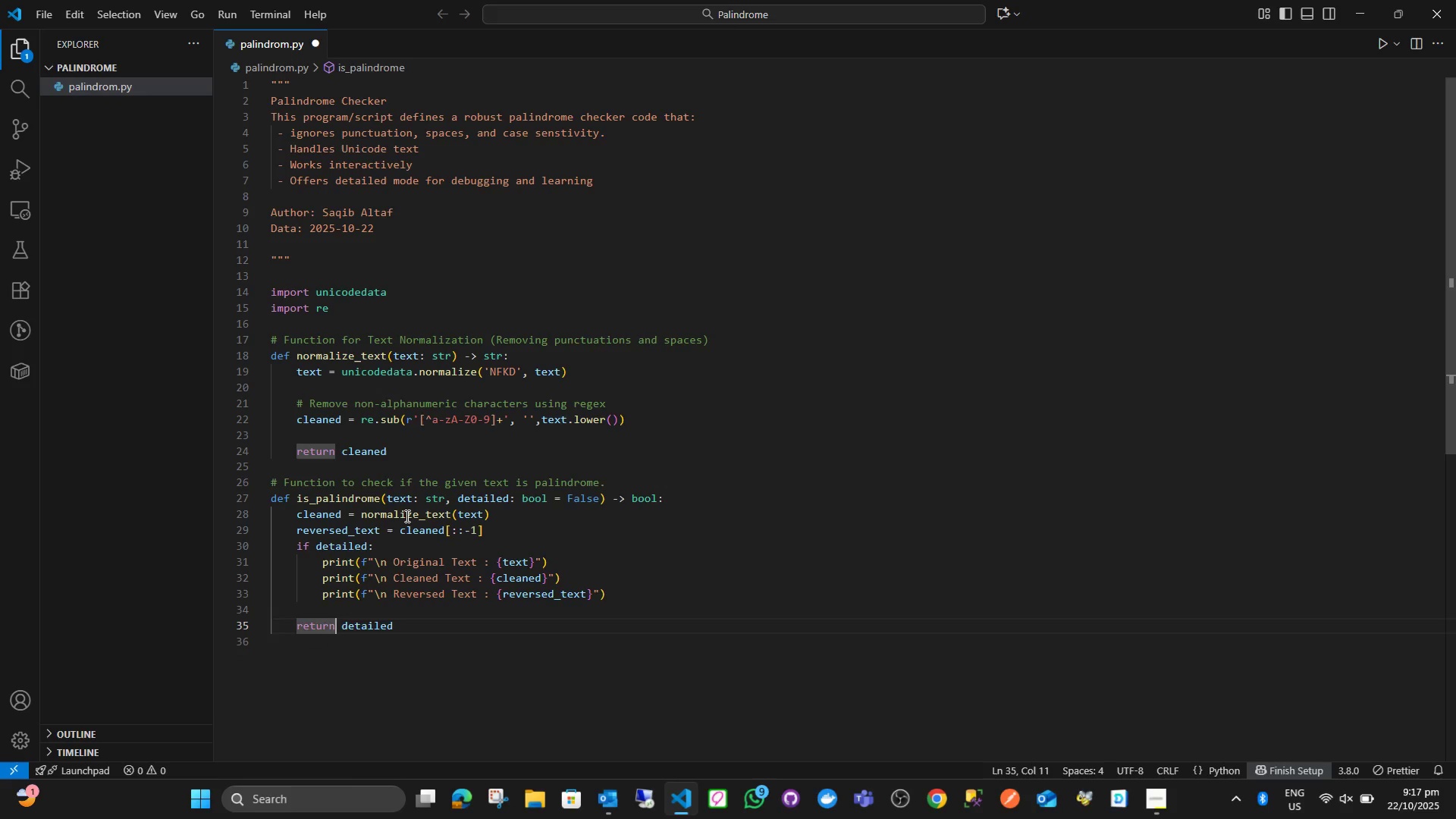 
key(ArrowRight)
 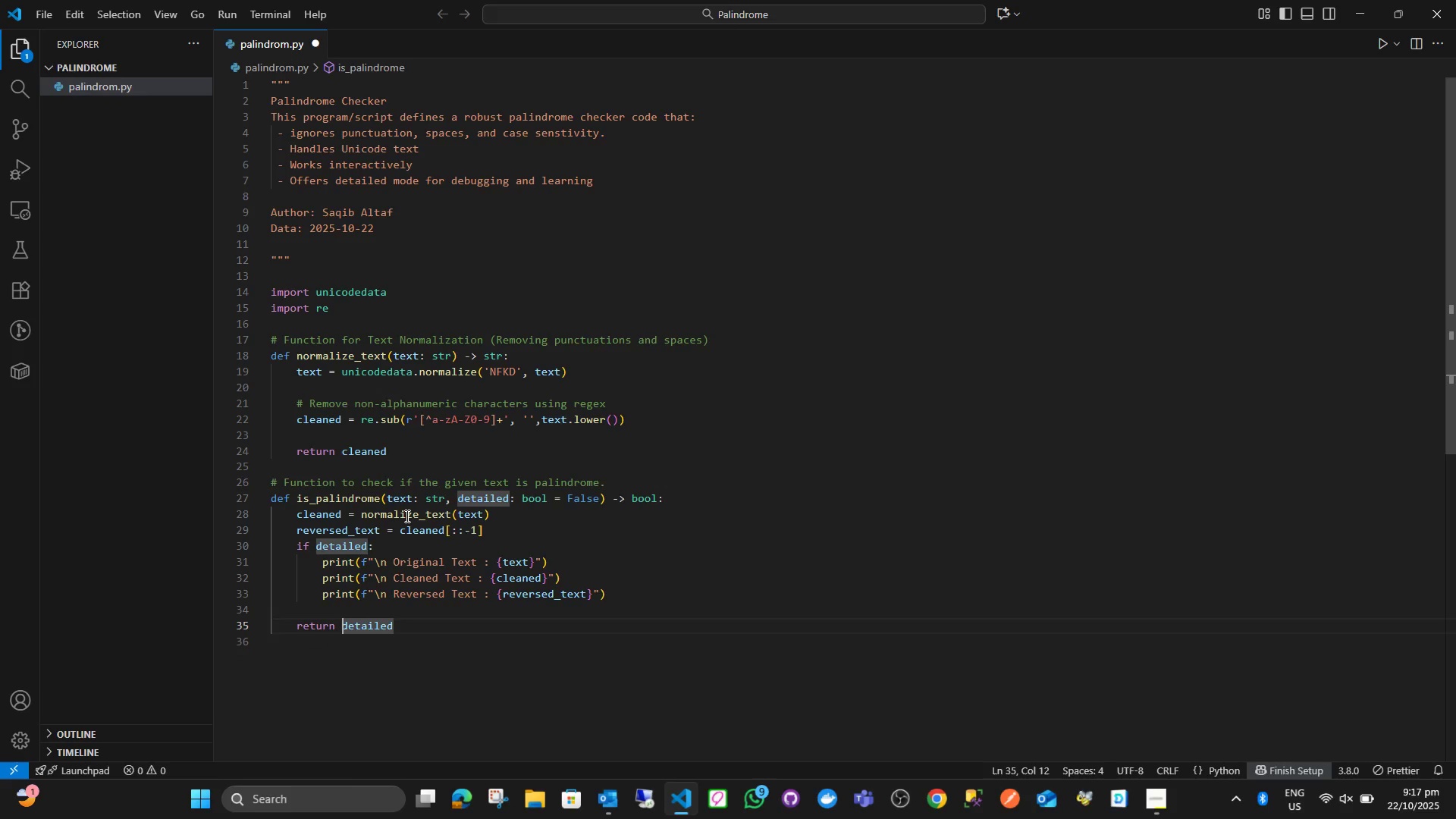 
hold_key(key=ArrowRight, duration=0.72)
 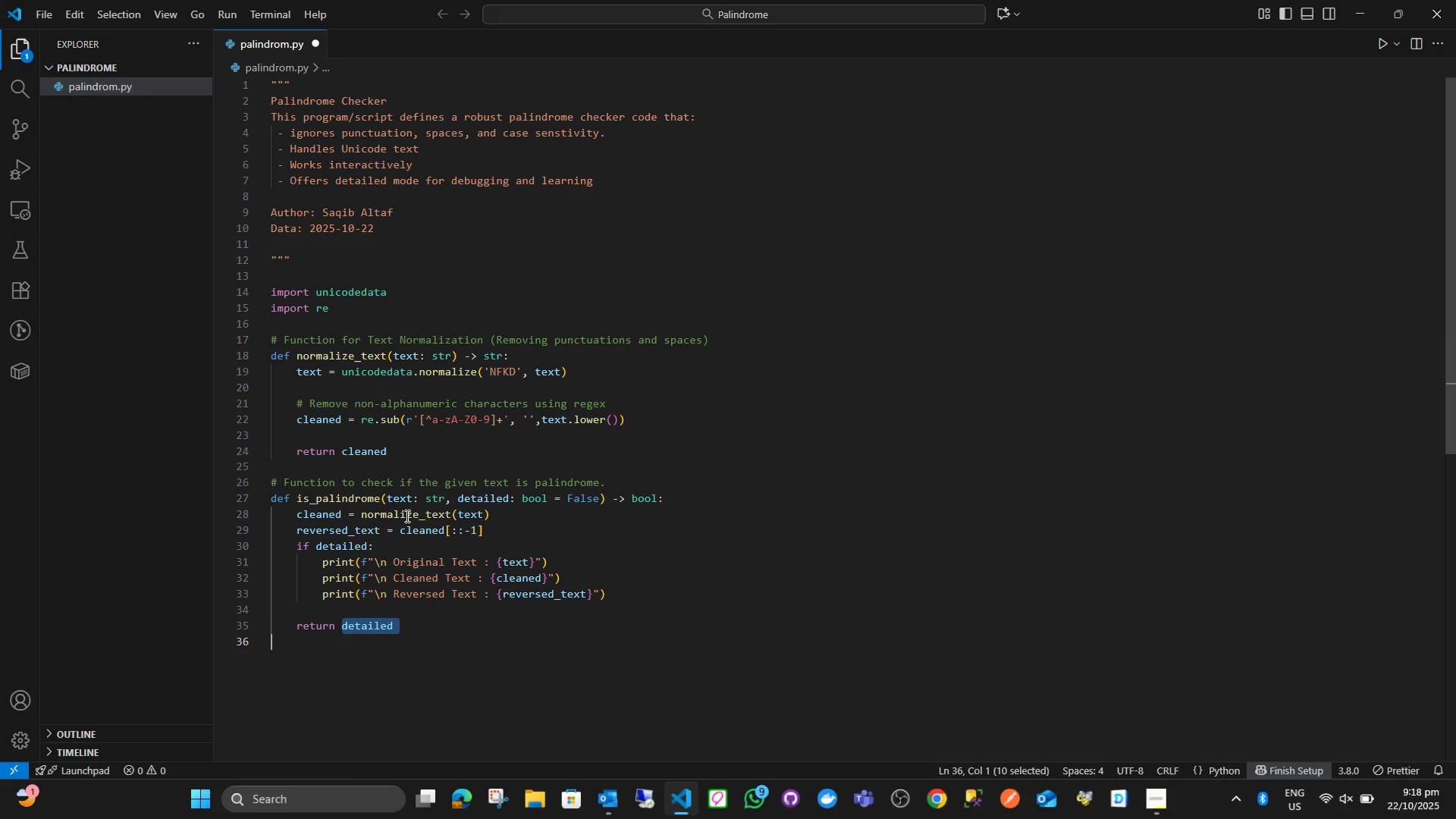 
key(Shift+ArrowLeft)
 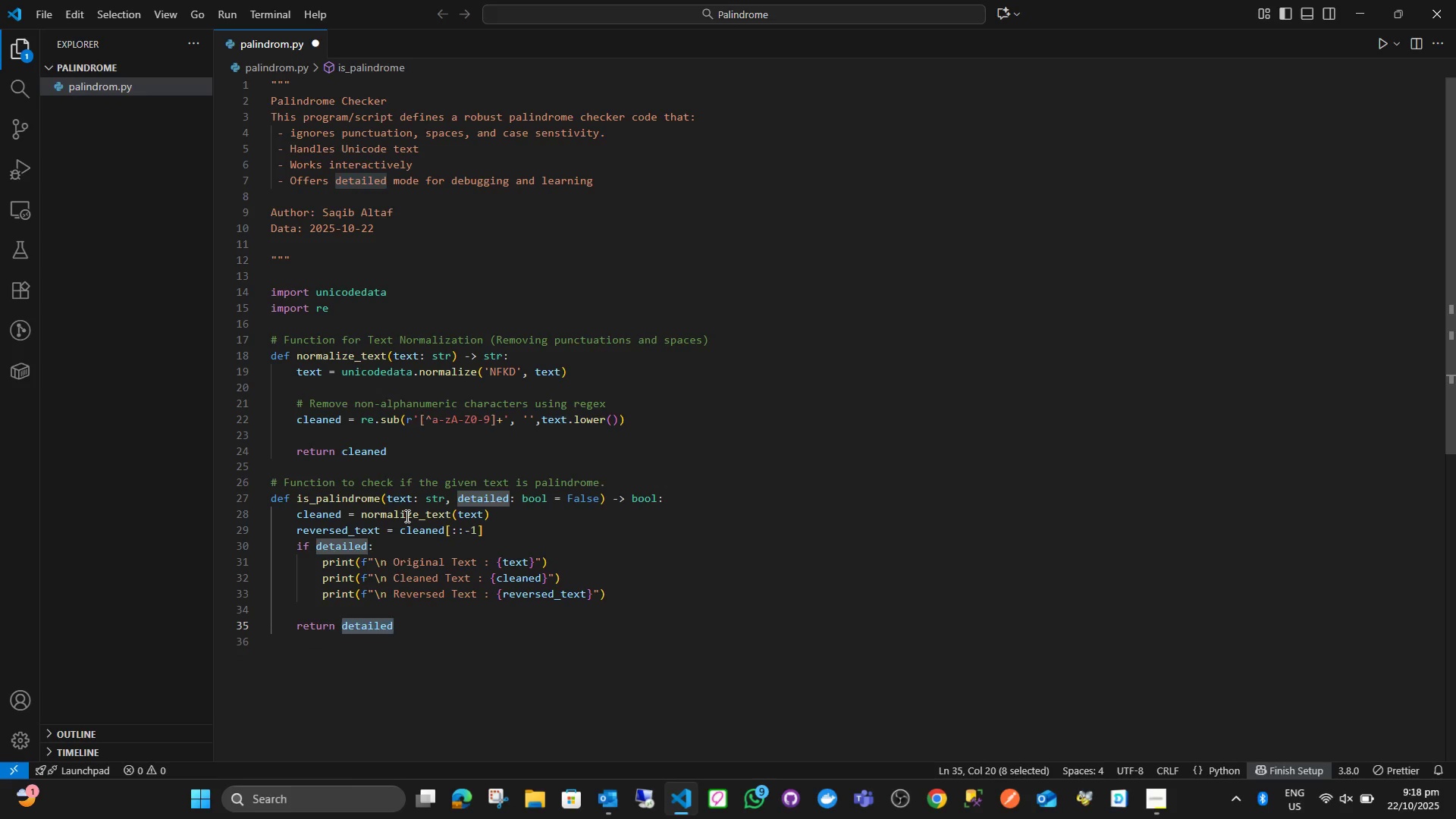 
type(cleaned == rever)
 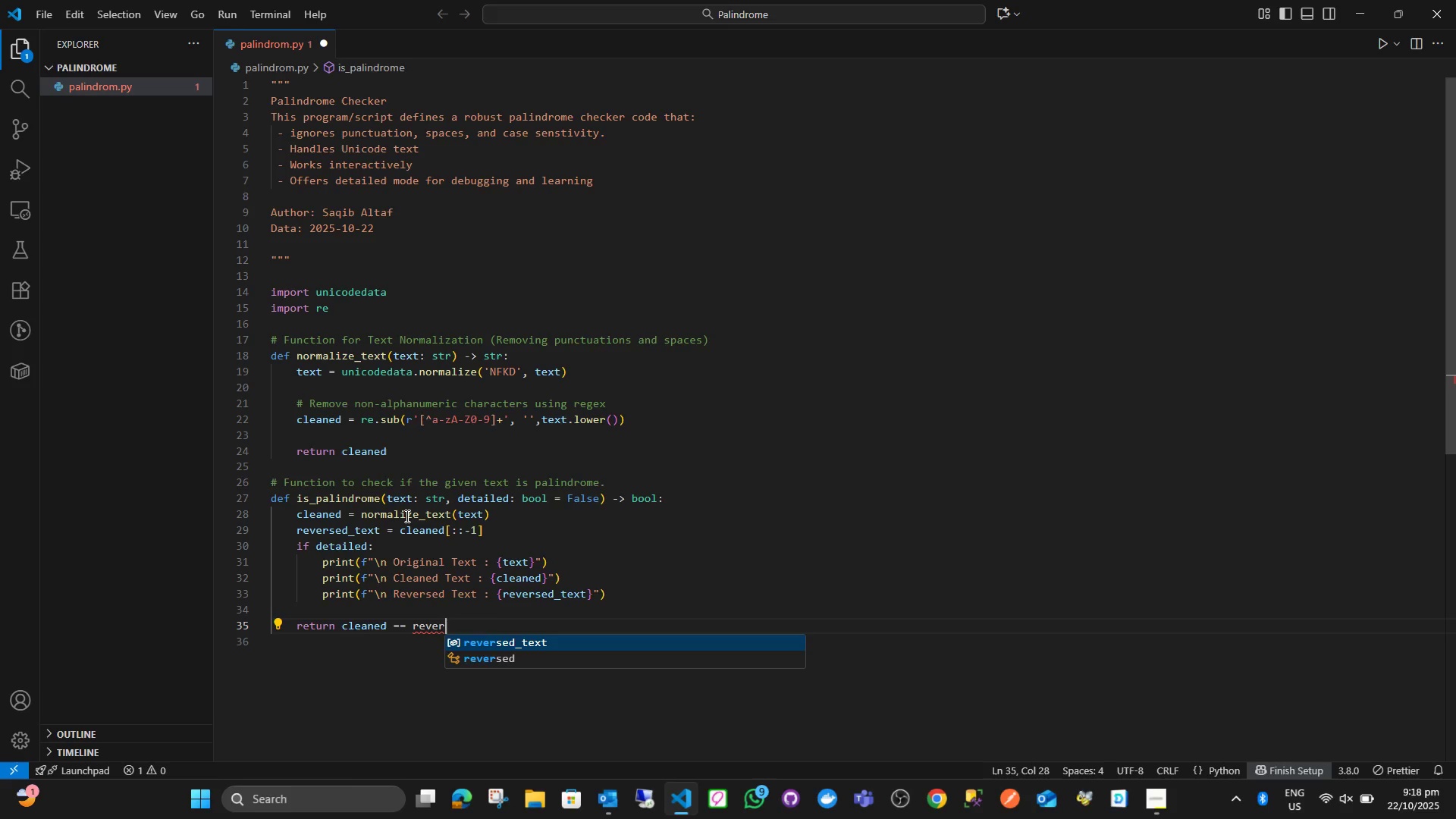 
key(Enter)
 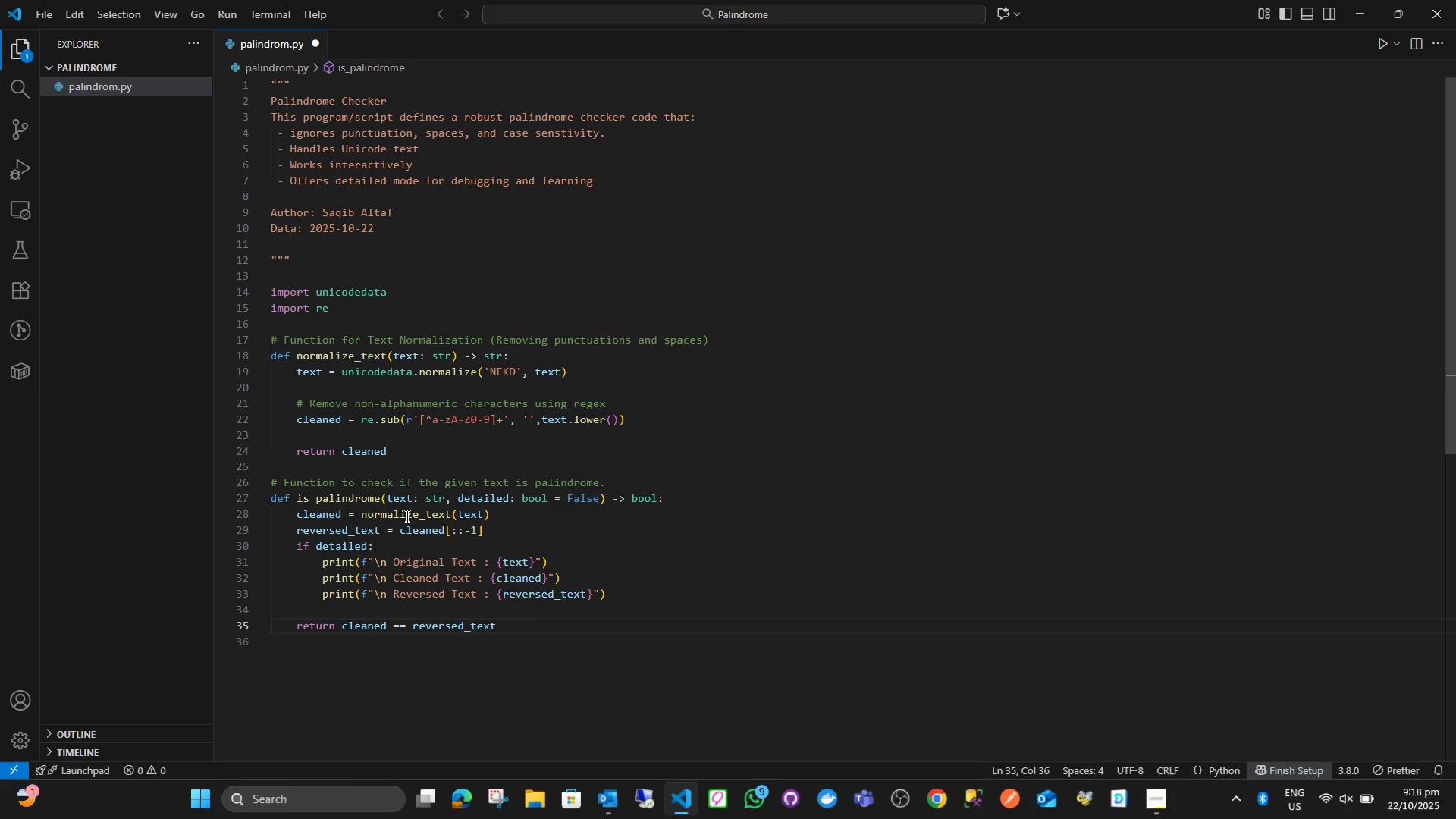 
key(Control+S)
 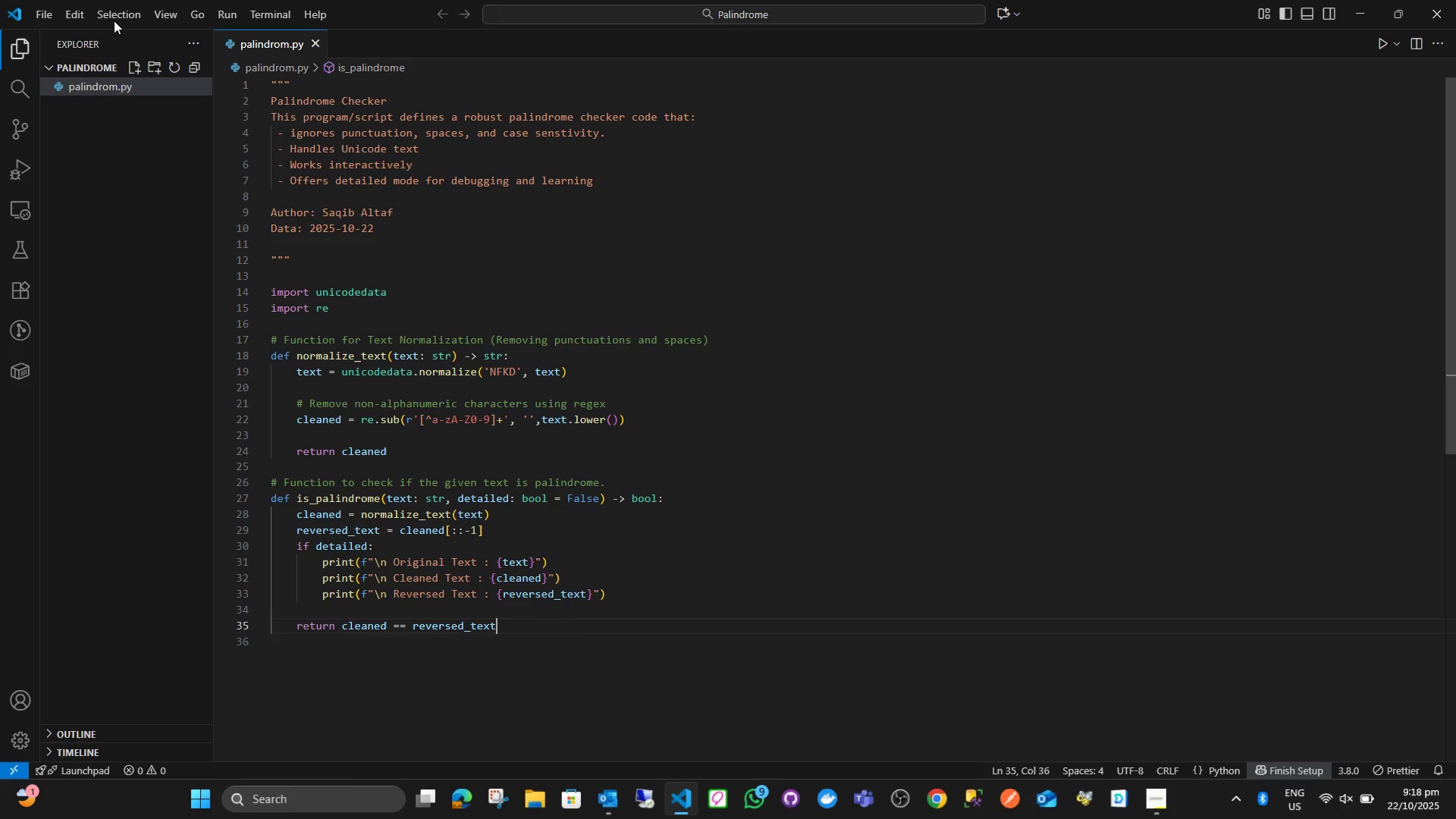 
right_click([157, 88])
 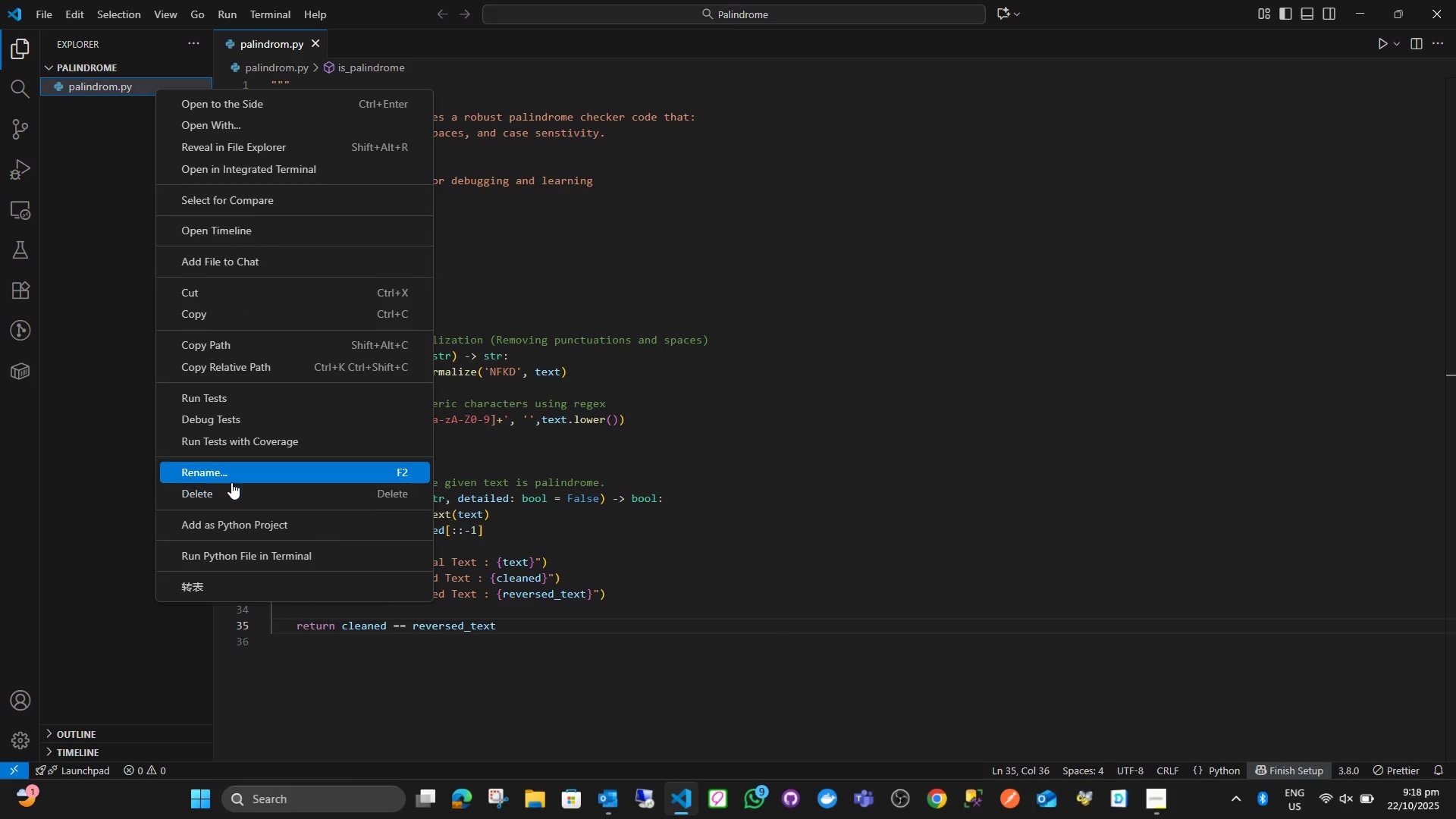 
left_click([231, 479])
 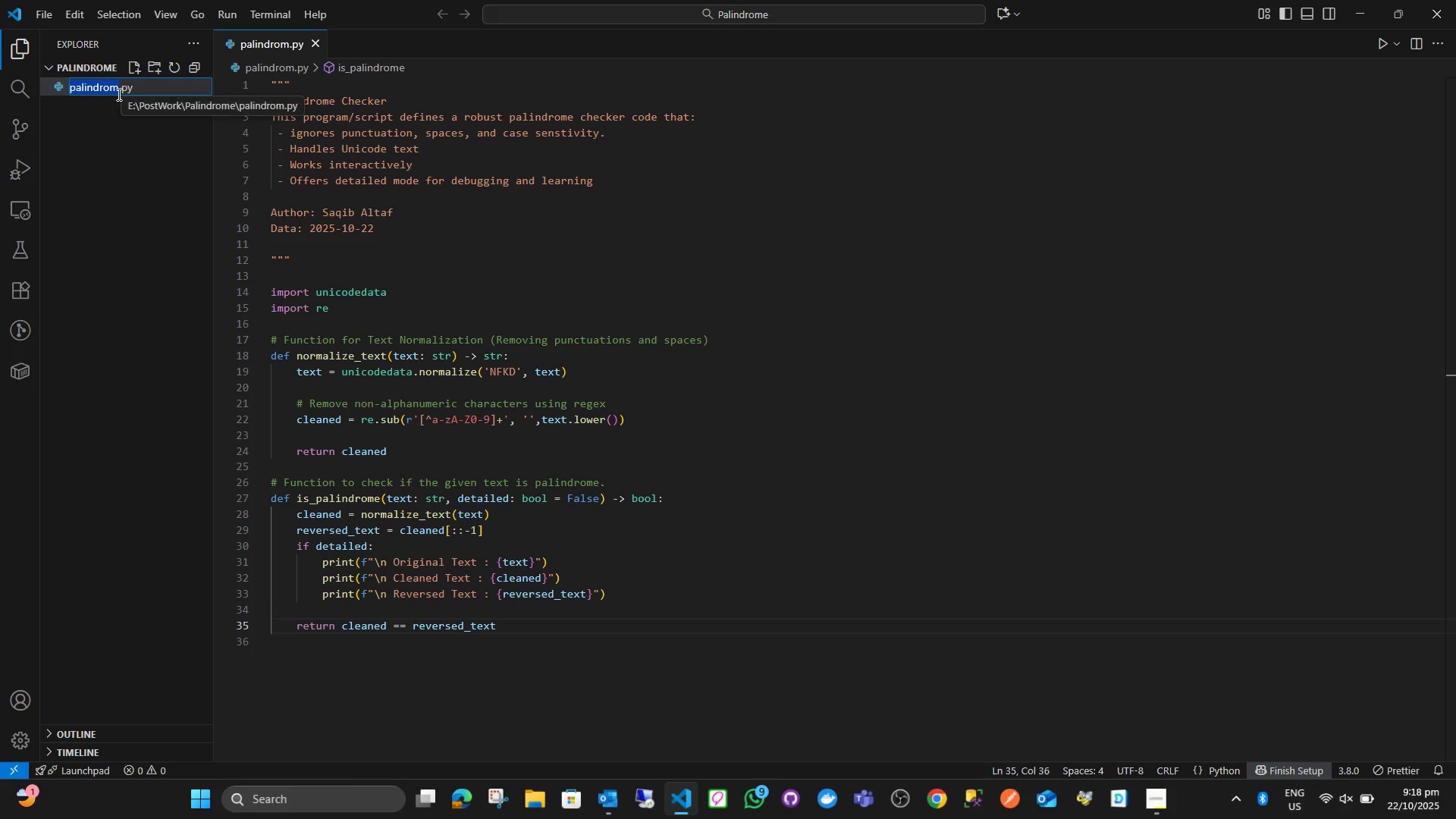 
left_click([118, 93])
 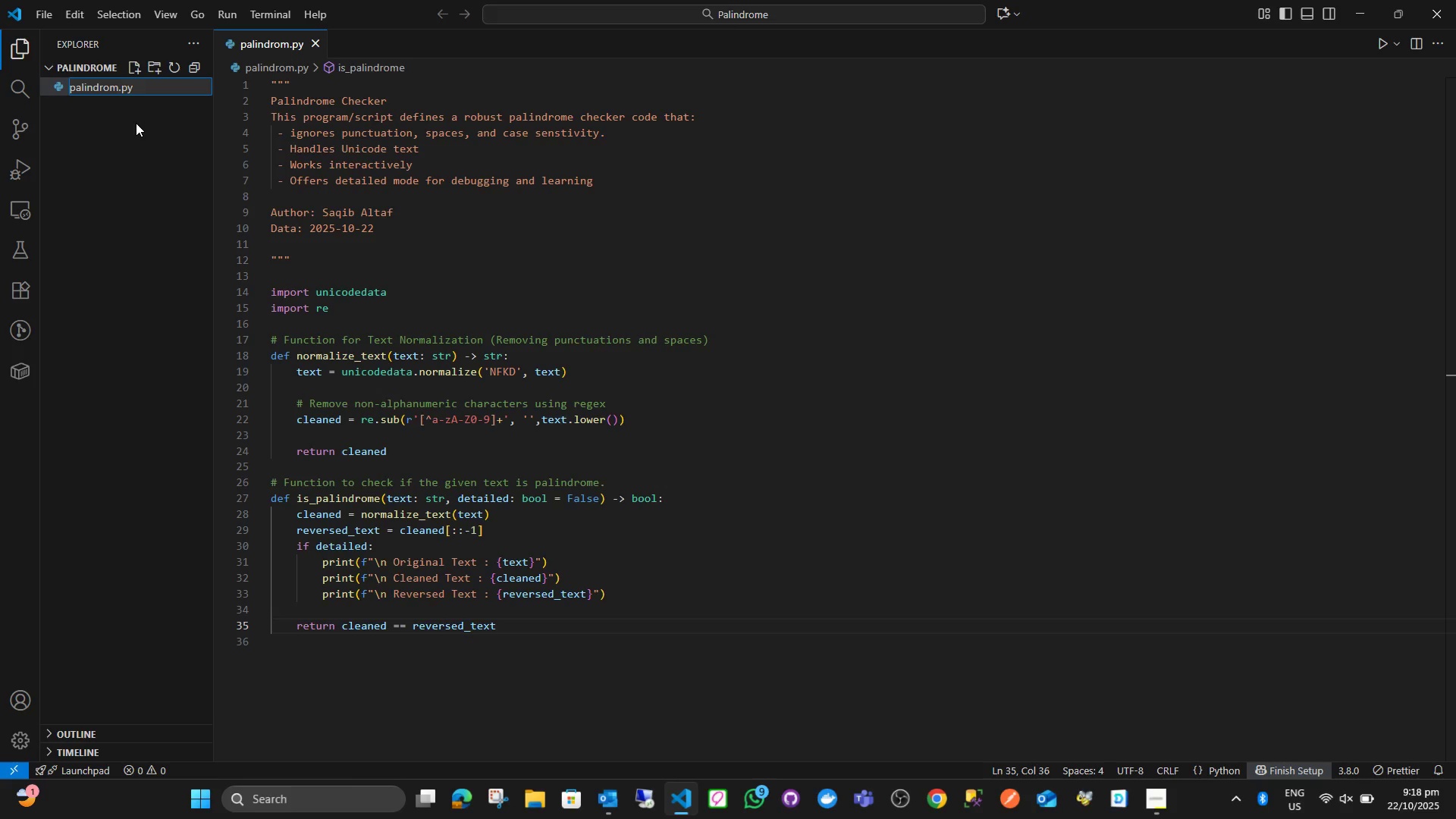 
key(E)
 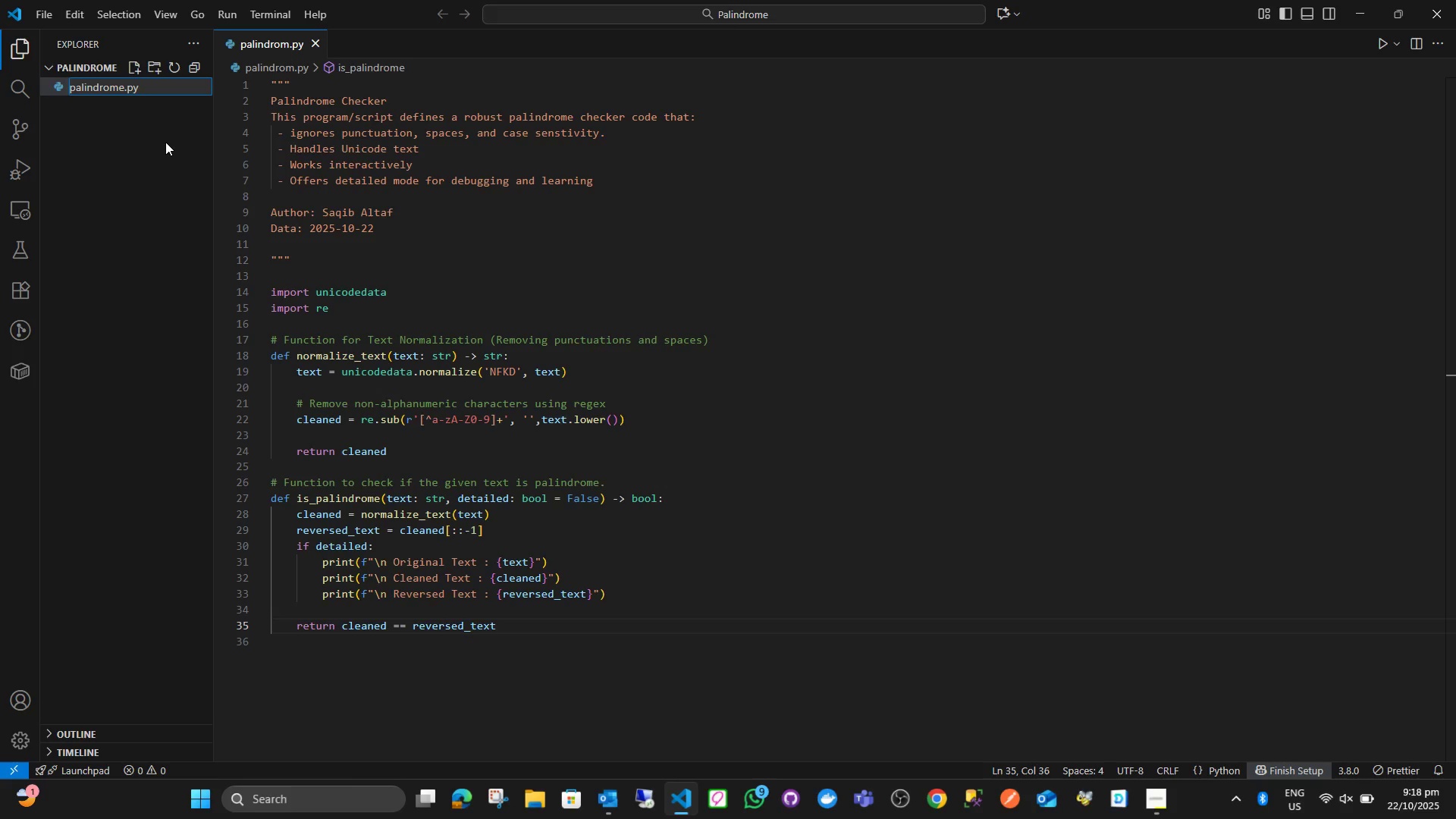 
left_click([165, 142])
 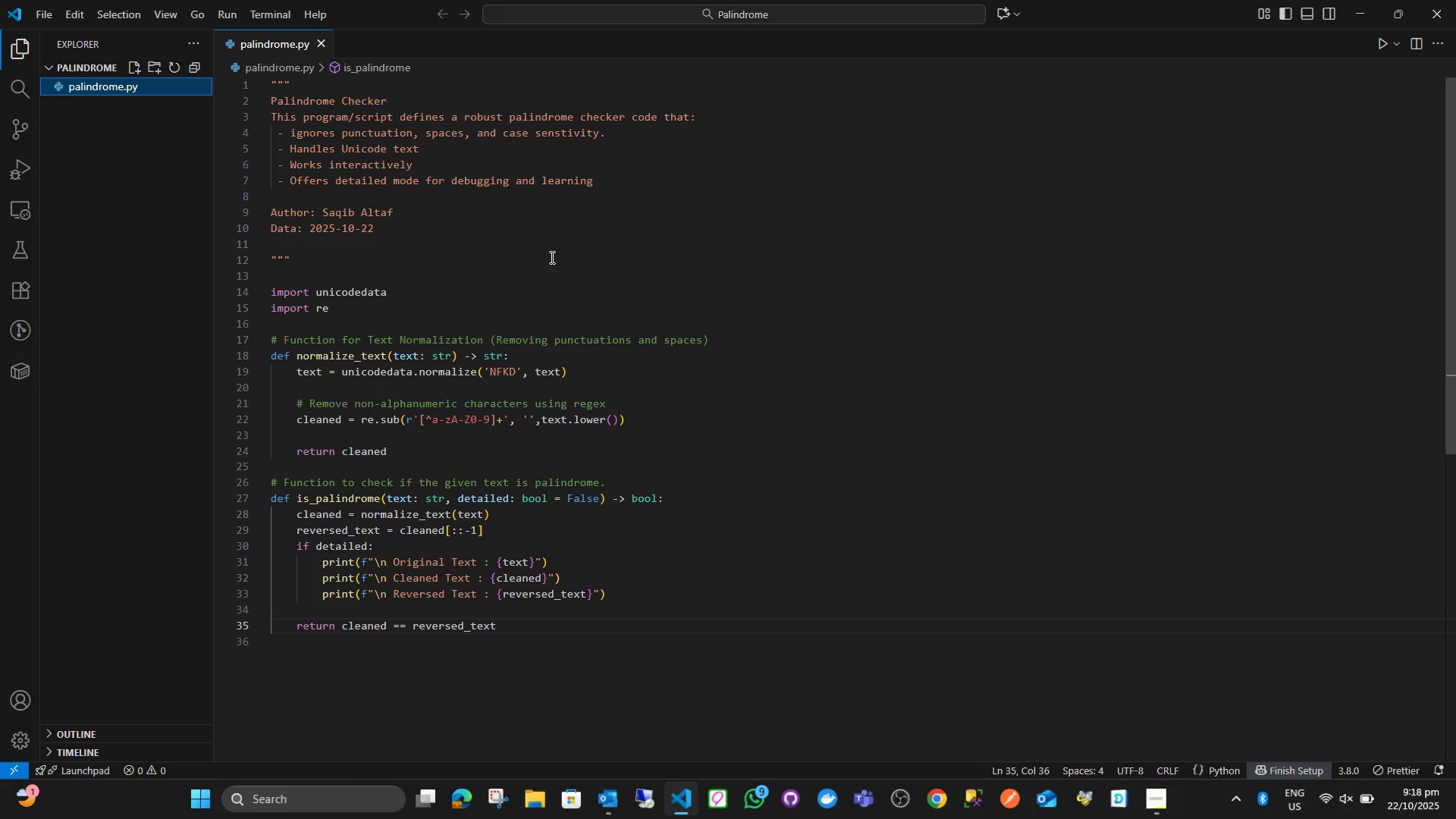 
left_click([551, 257])
 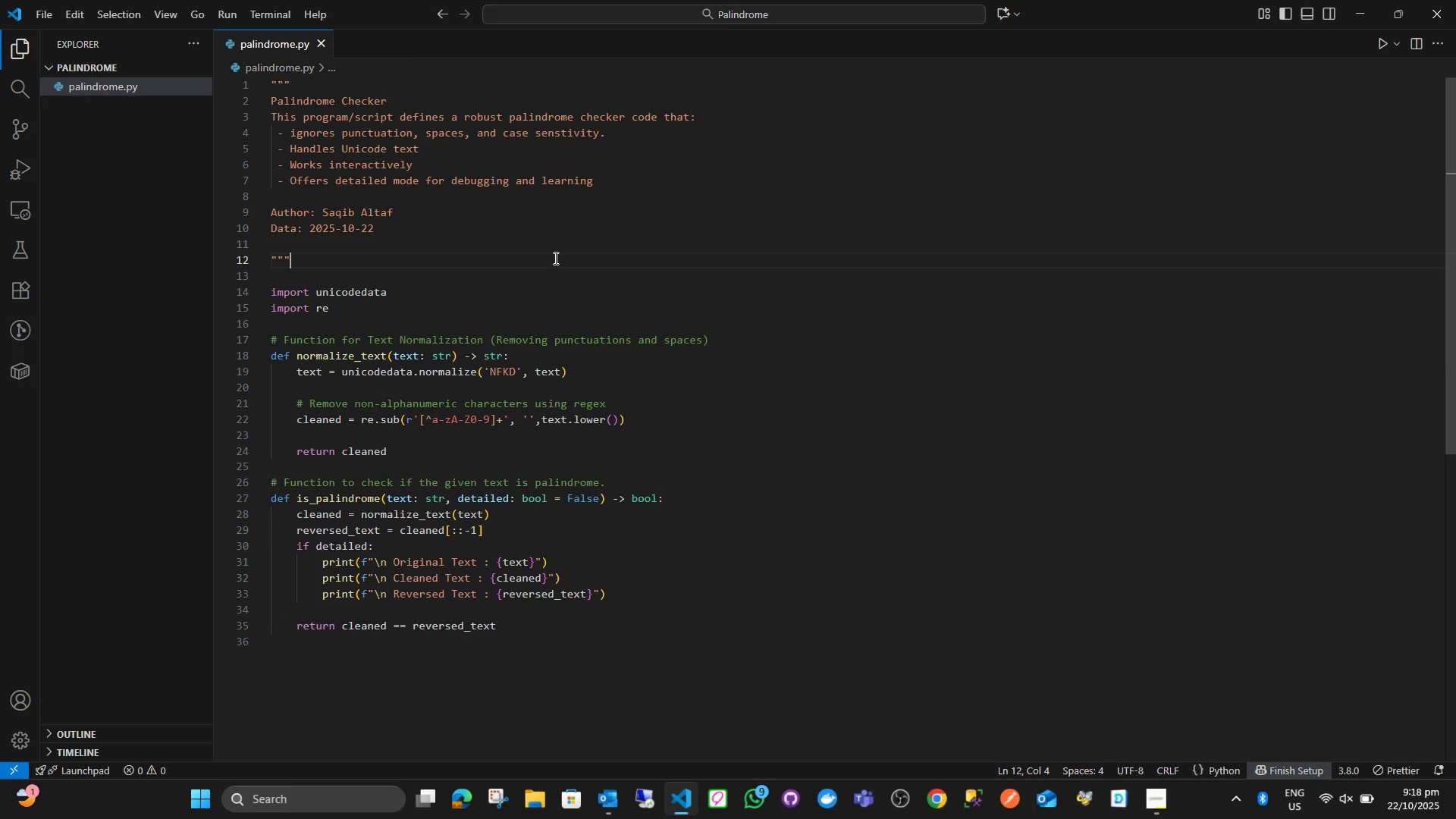 
key(Control+S)
 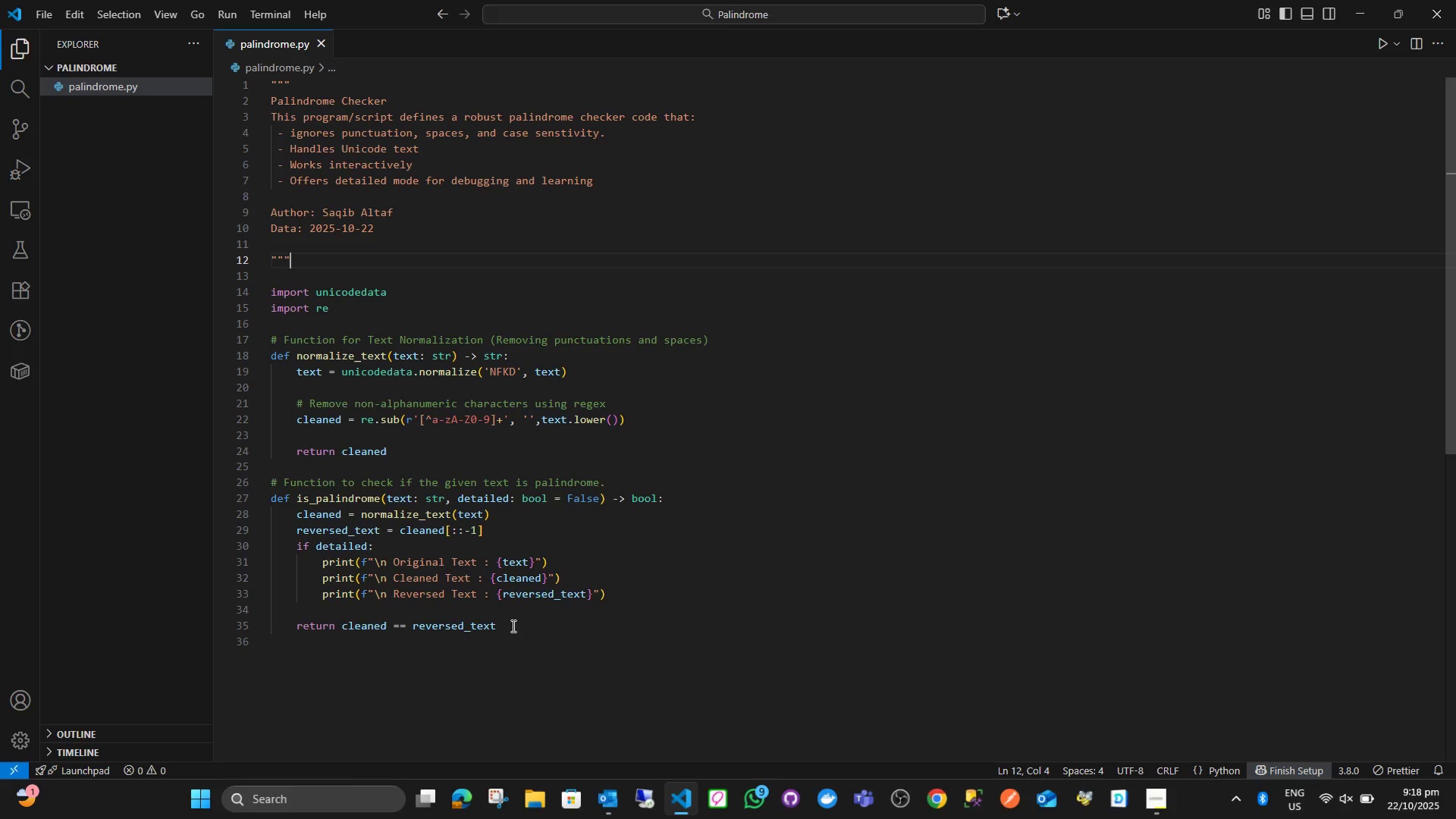 
left_click([512, 626])
 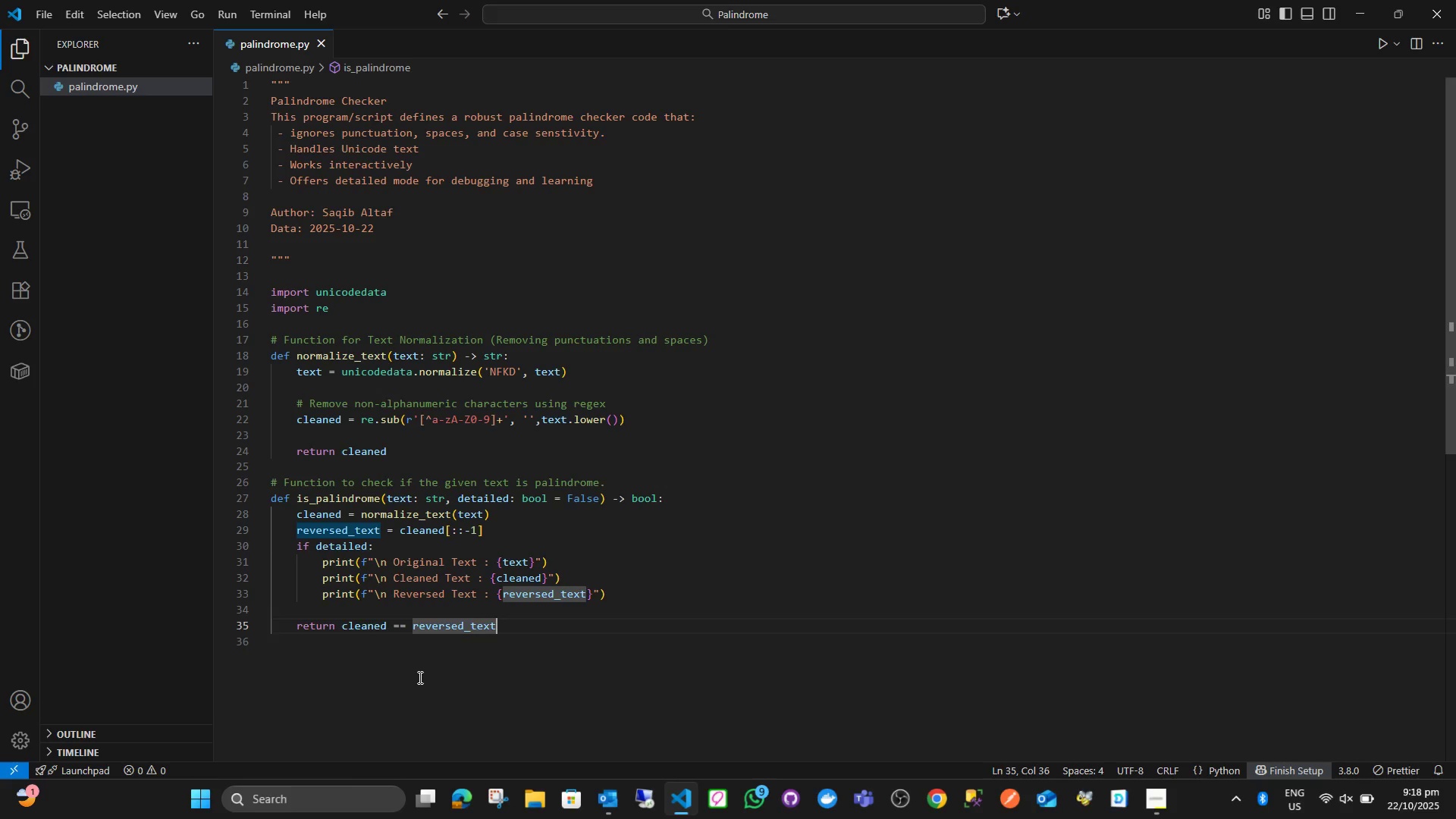 
wait(10.25)
 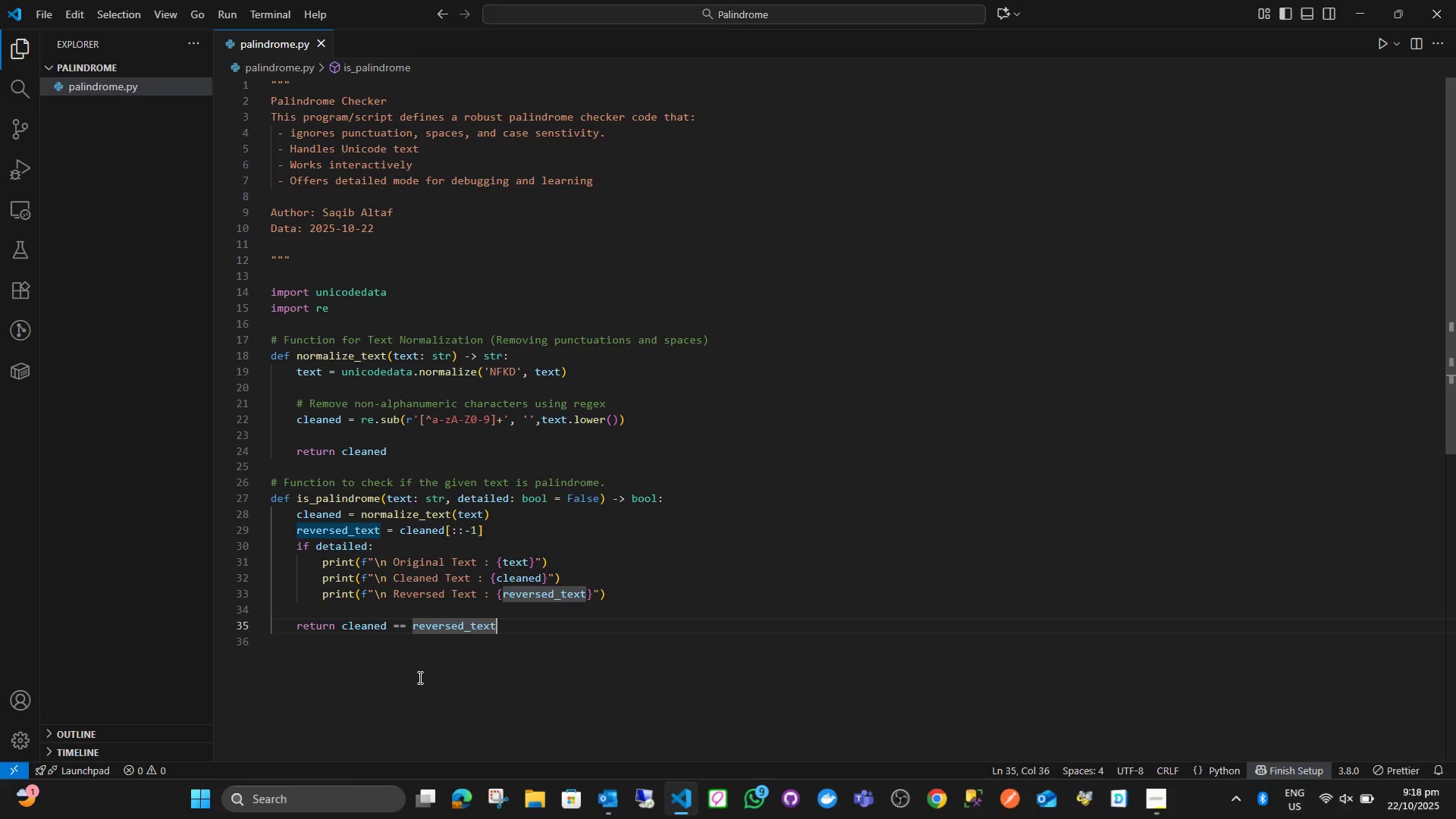 
left_click([515, 640])
 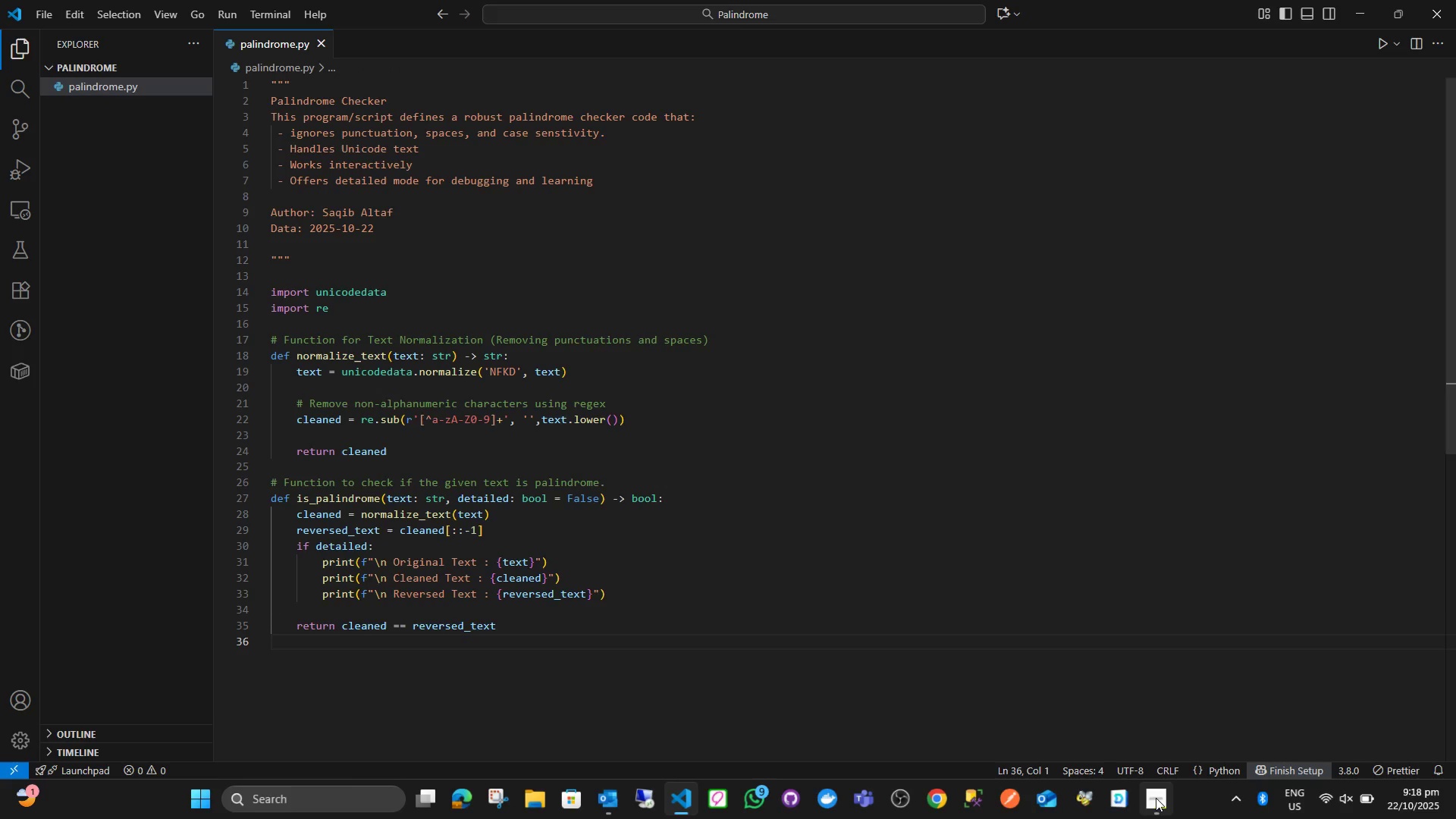 
left_click([1156, 798])